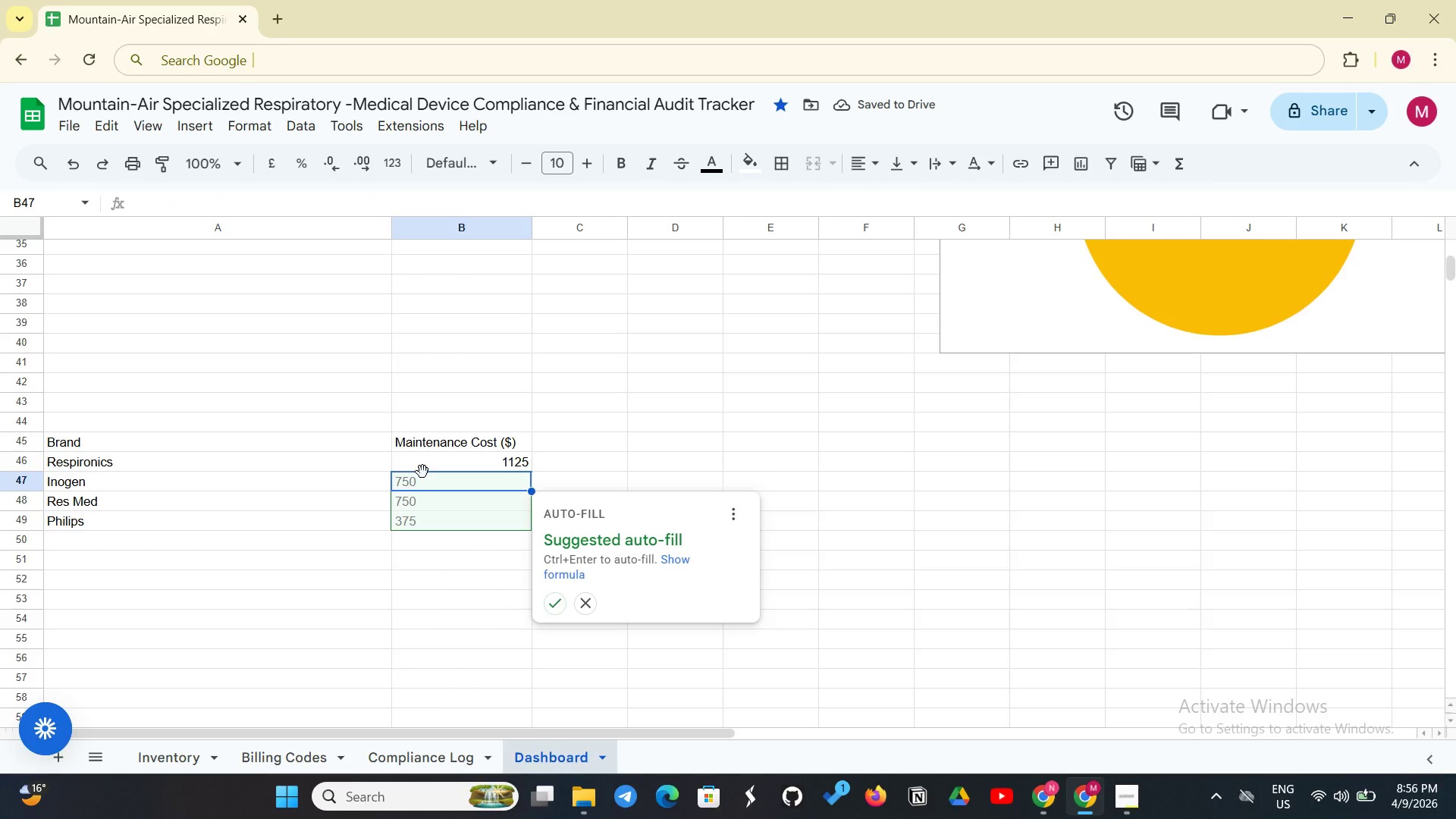 
left_click([562, 610])
 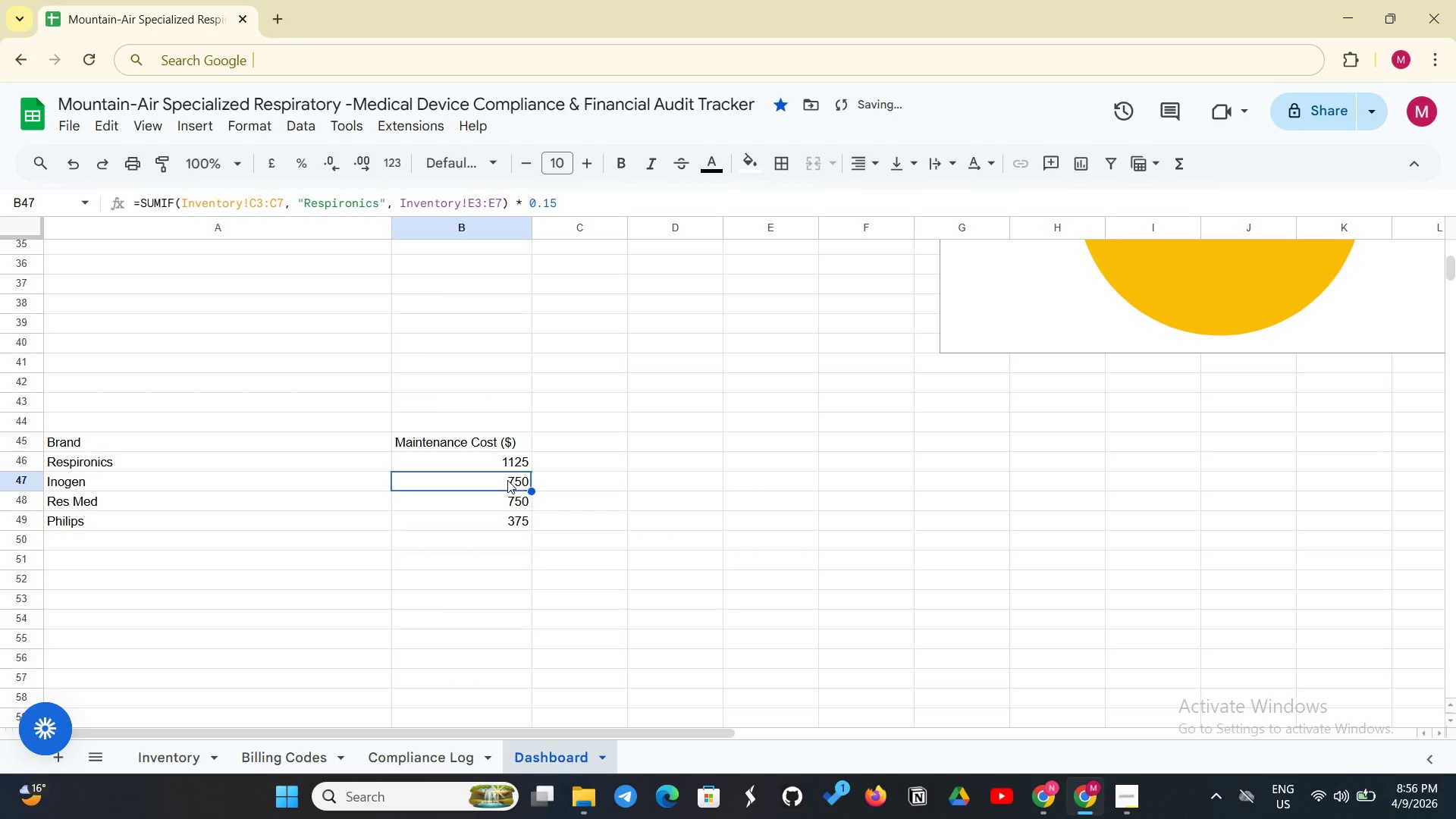 
left_click([507, 480])
 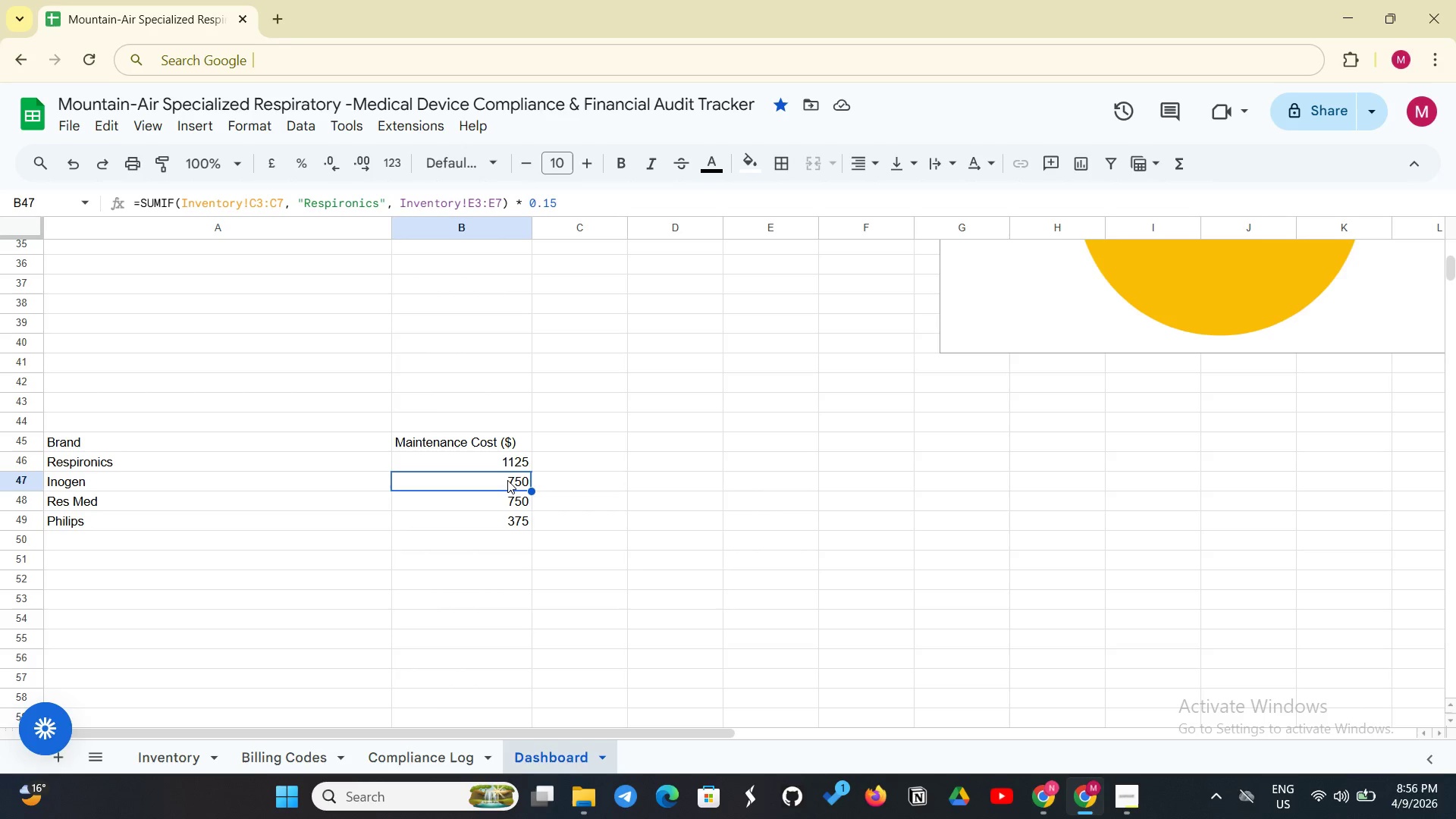 
wait(9.38)
 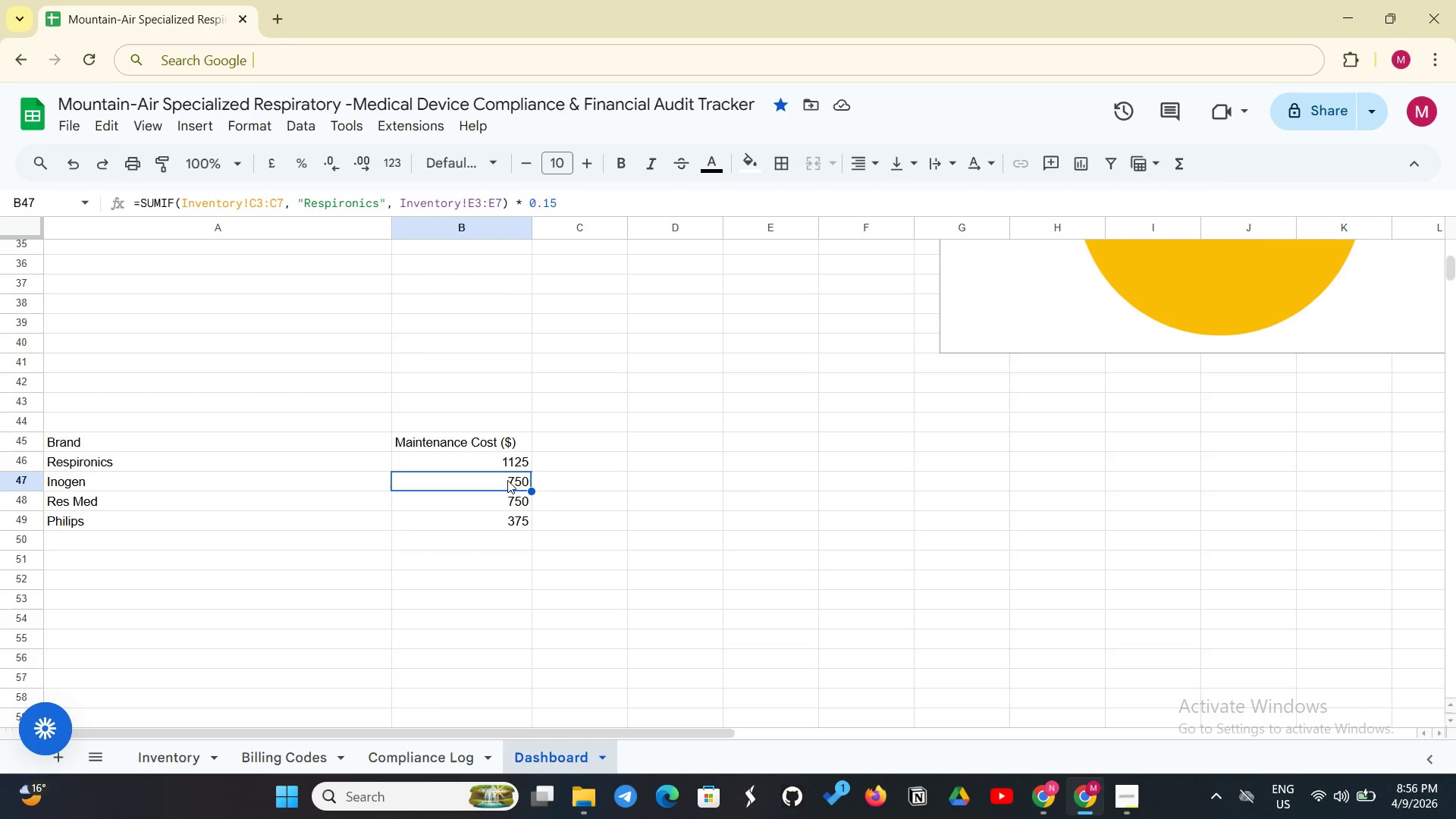 
left_click([375, 202])
 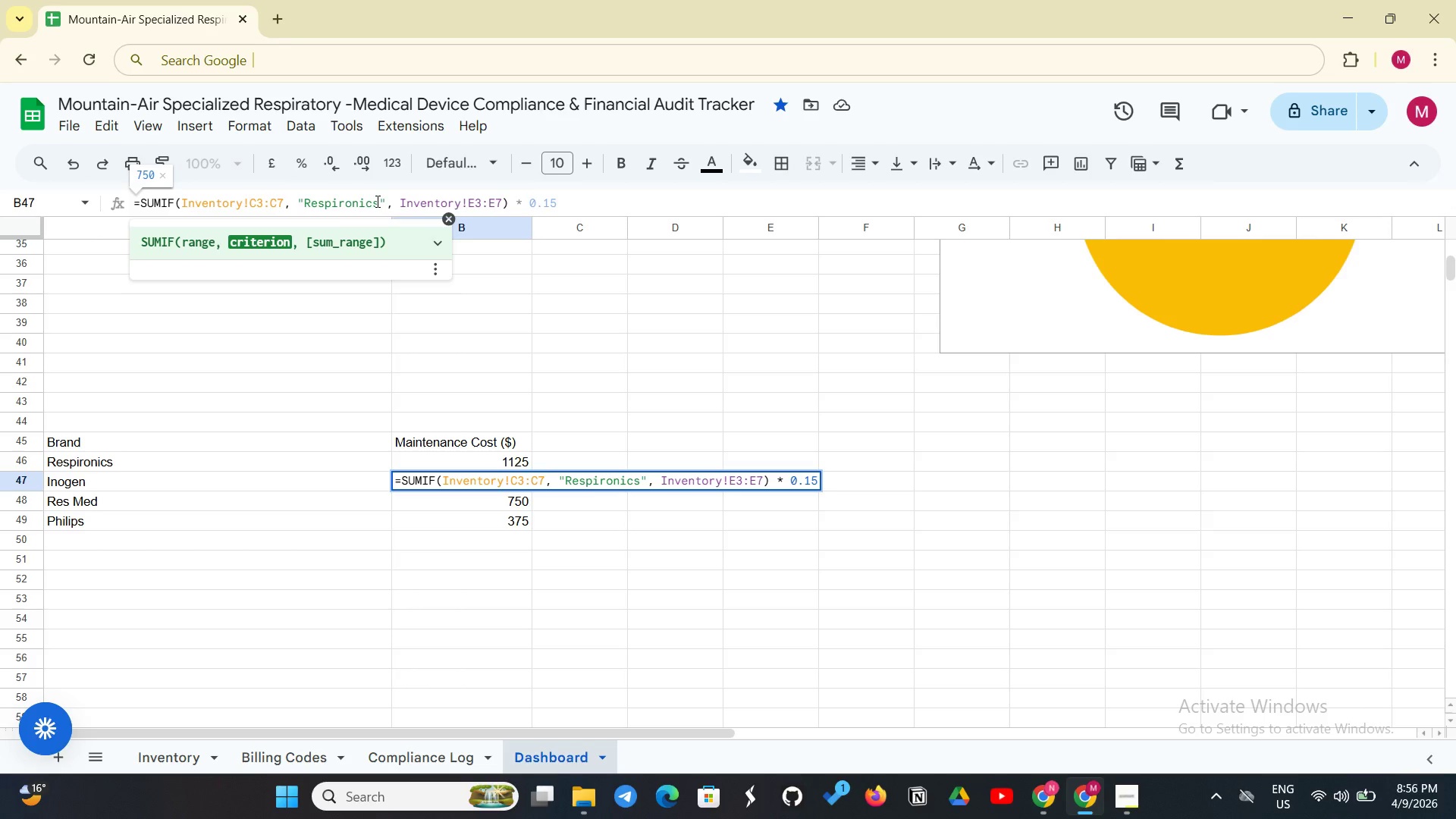 
left_click([381, 199])
 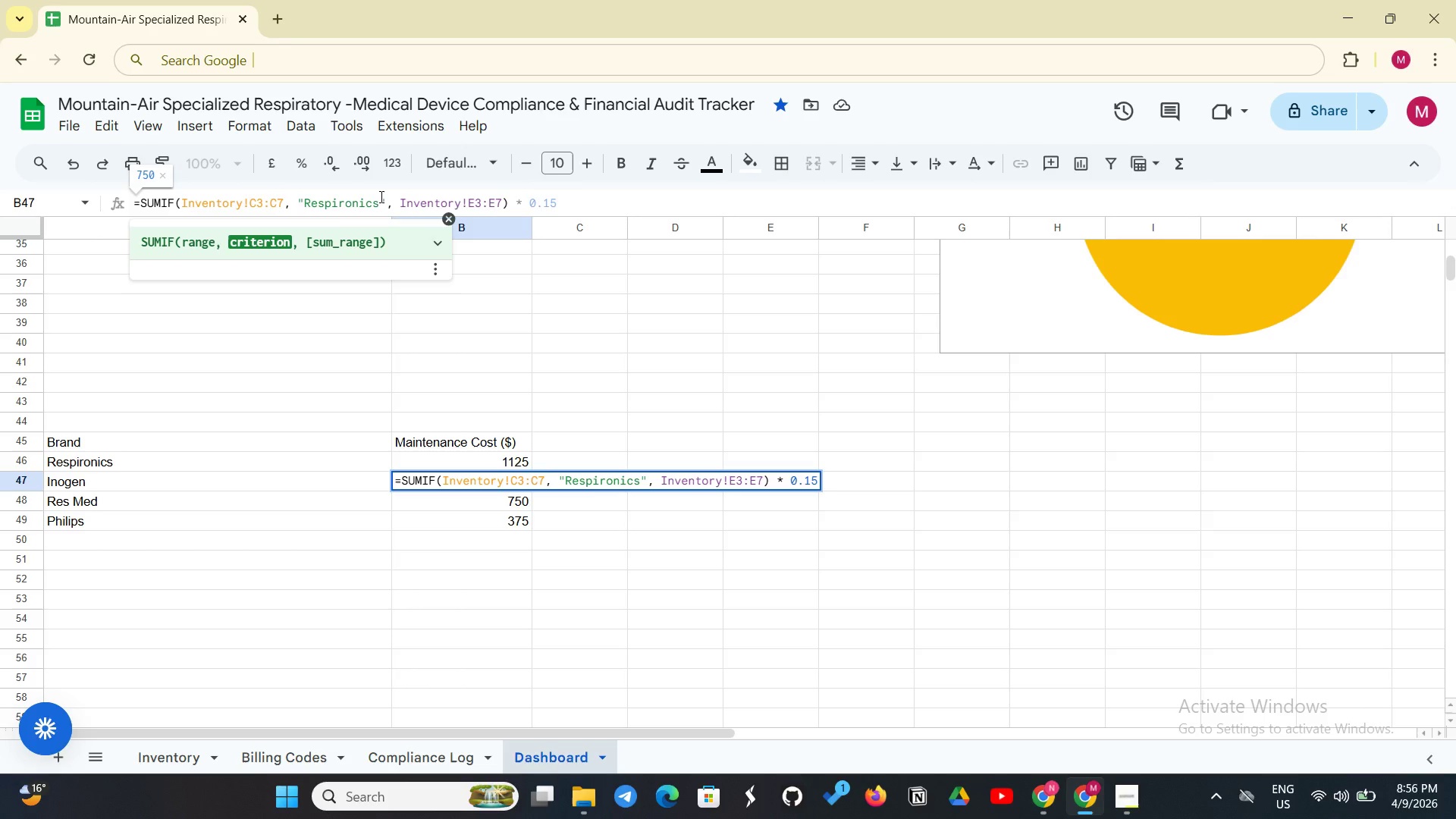 
key(Backspace)
key(Backspace)
key(Backspace)
key(Backspace)
key(Backspace)
key(Backspace)
key(Backspace)
key(Backspace)
key(Backspace)
key(Backspace)
key(Backspace)
type(In)
 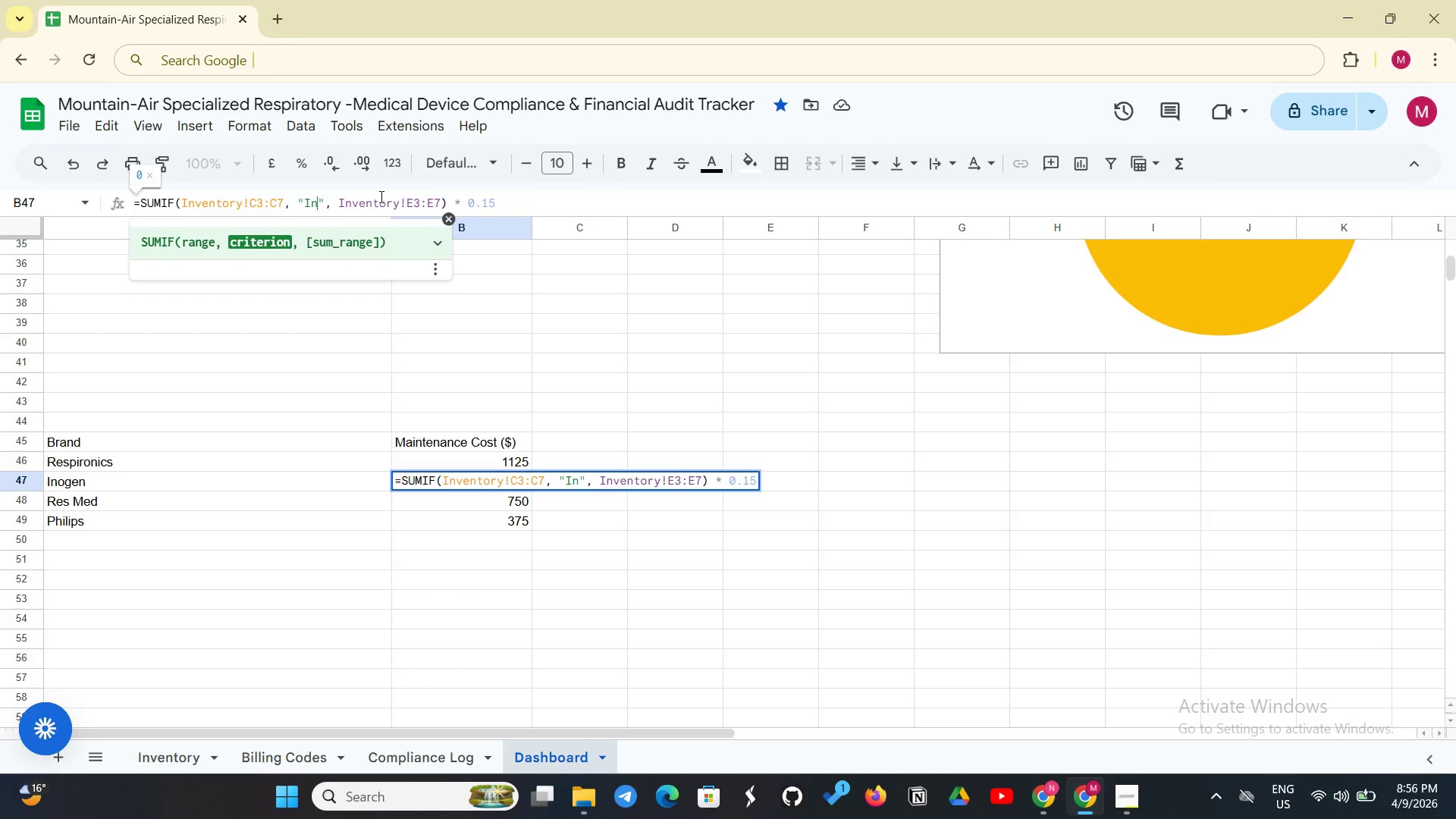 
type(ogen)
 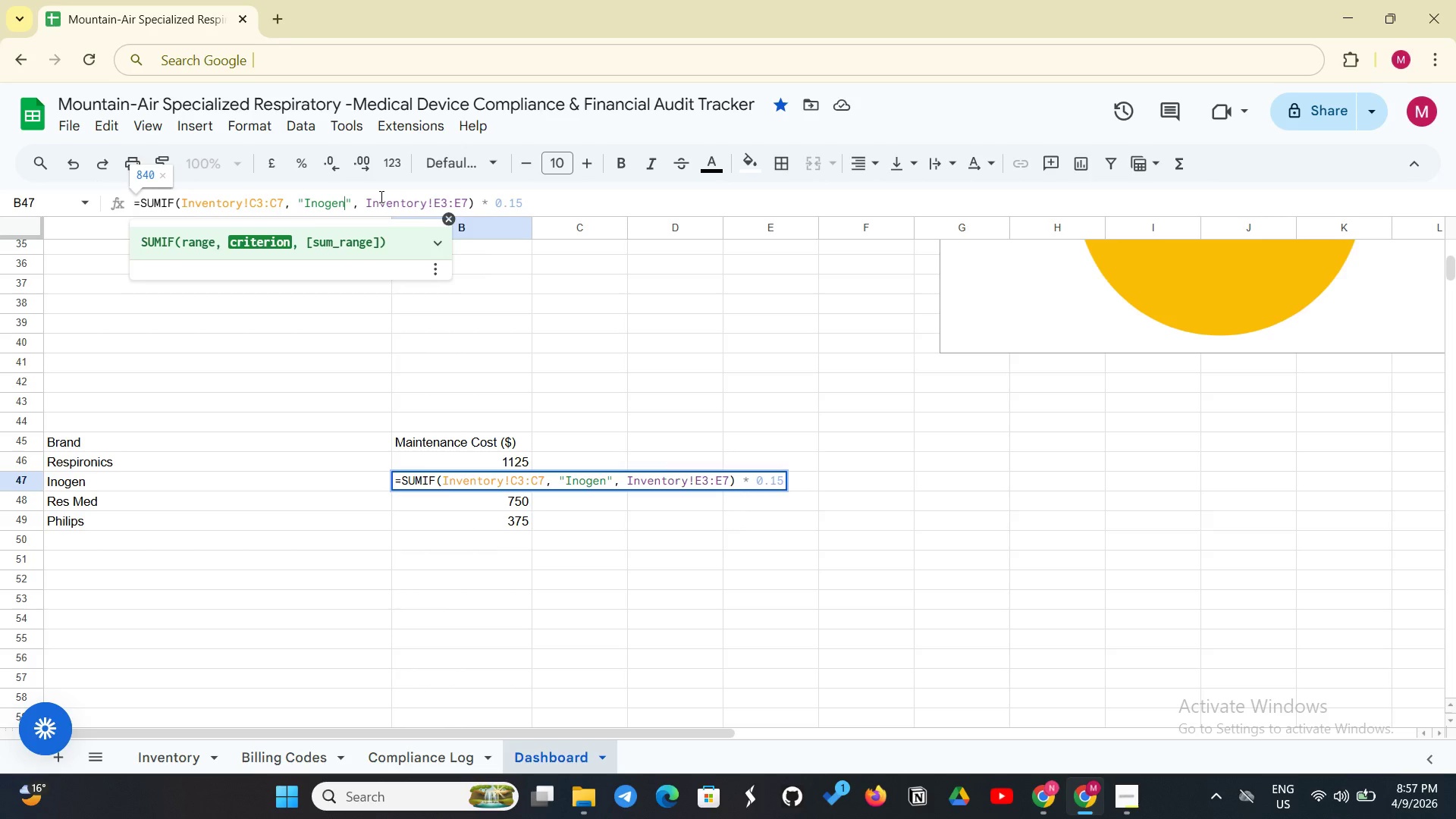 
key(Enter)
 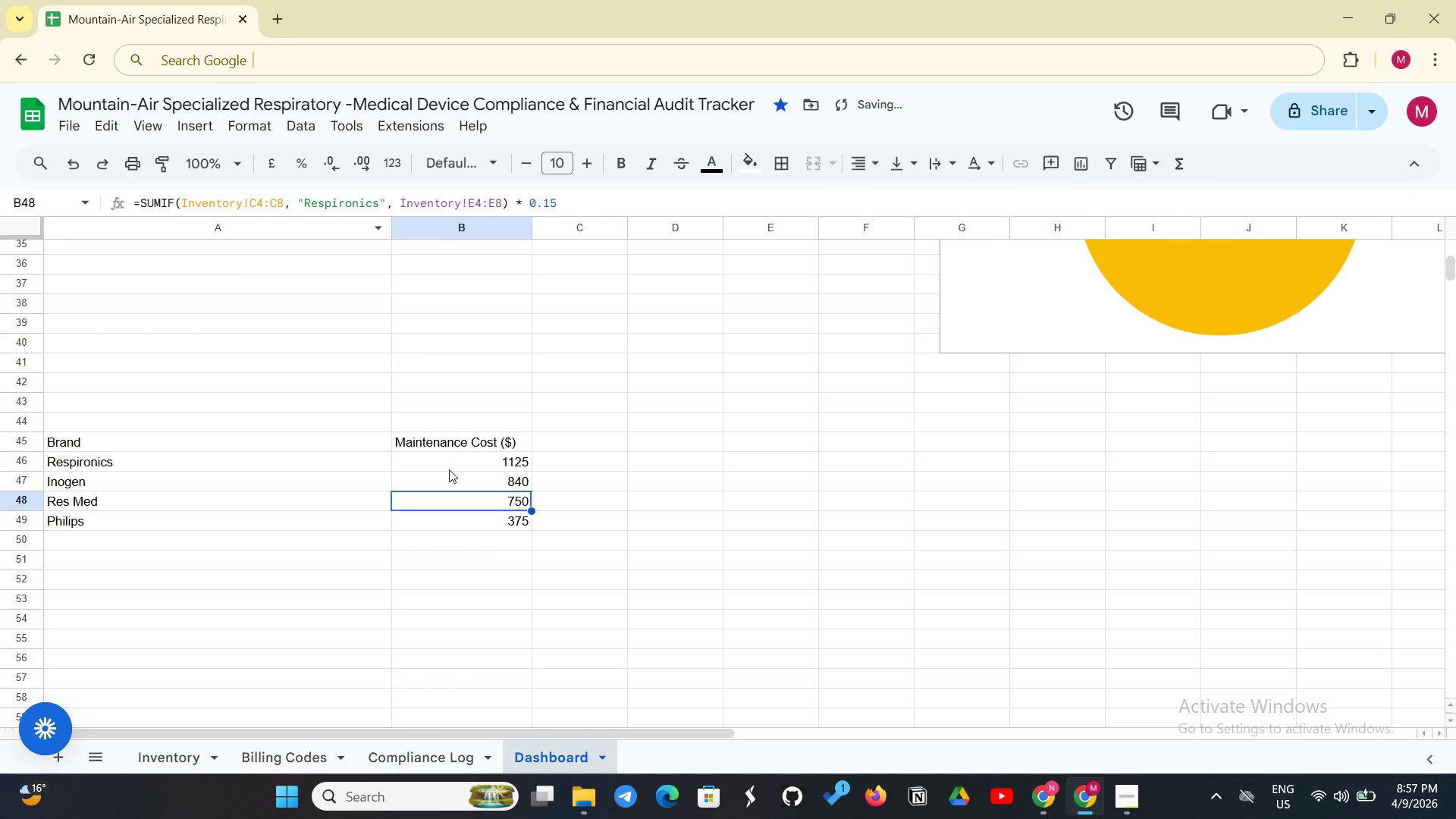 
left_click([449, 475])
 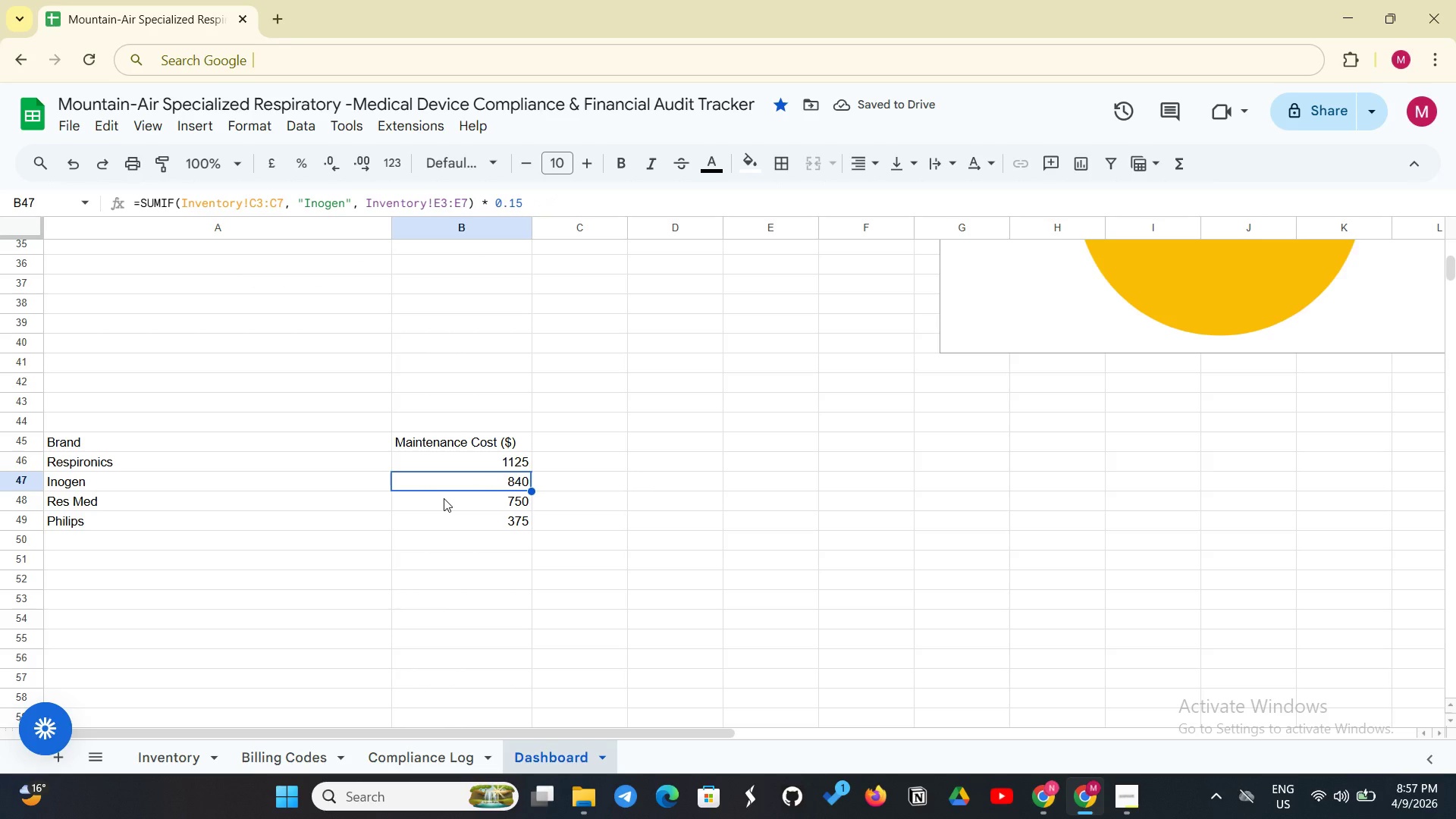 
left_click([444, 500])
 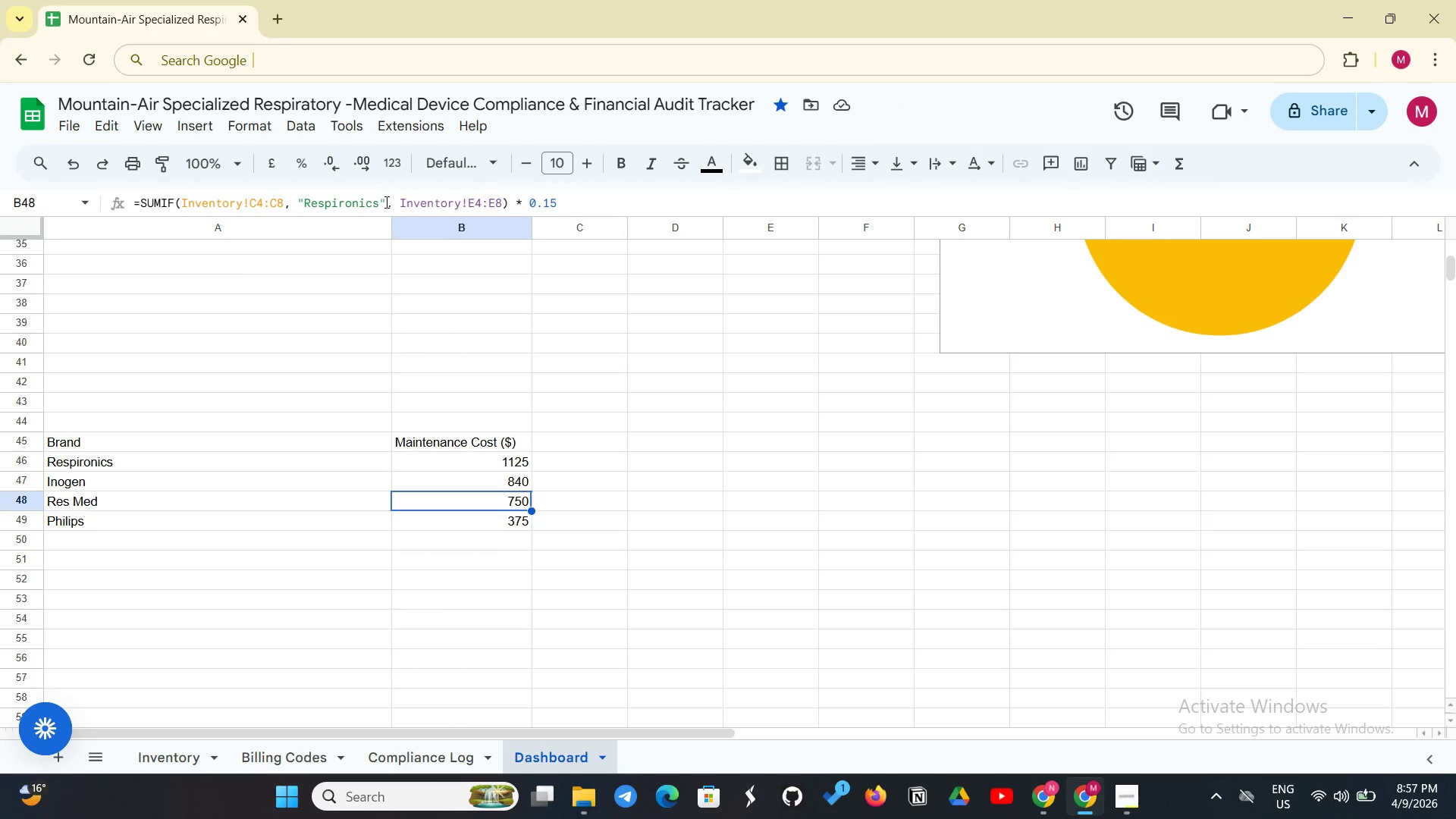 
left_click([382, 205])
 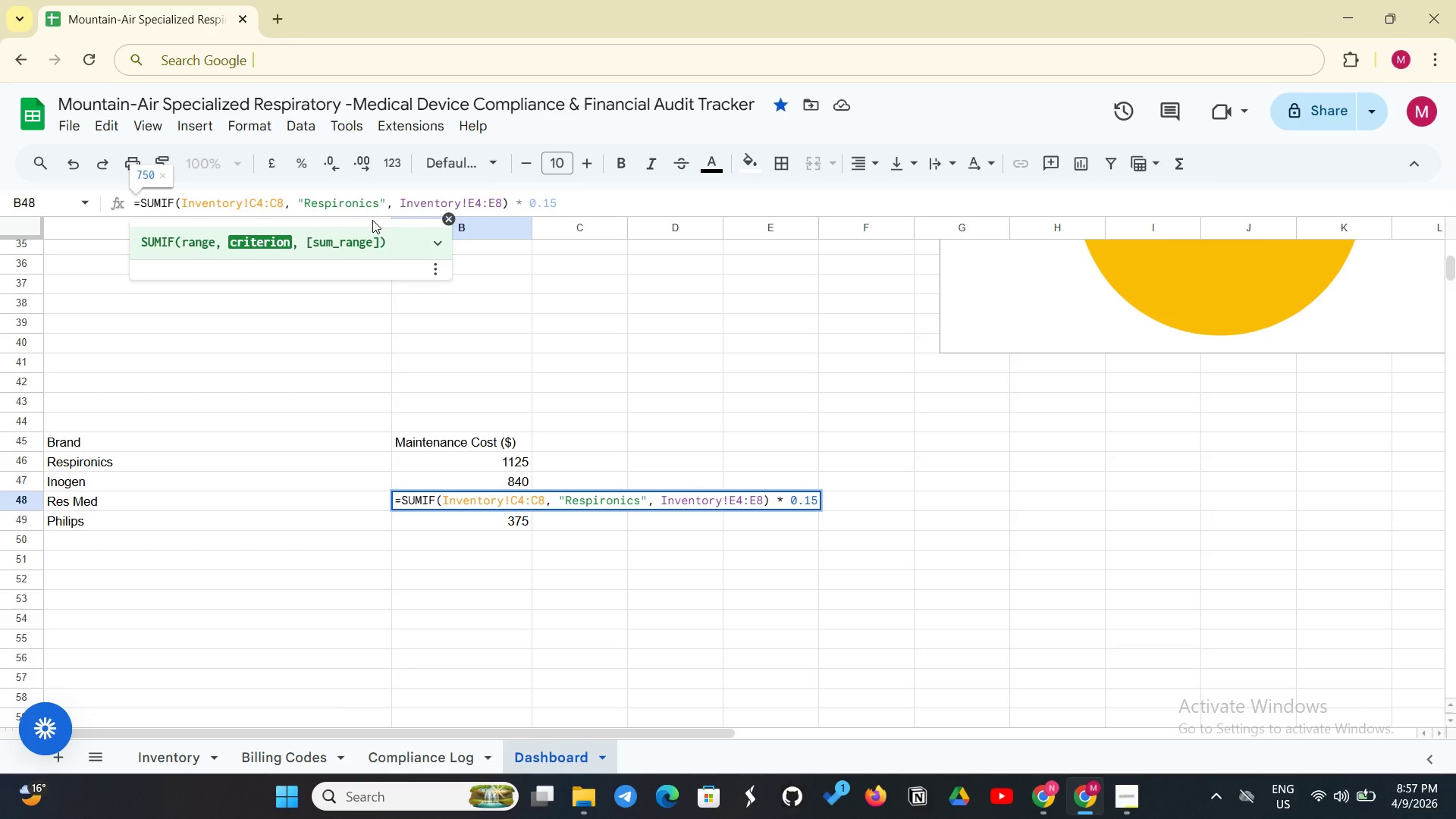 
key(Backspace)
key(Backspace)
key(Backspace)
key(Backspace)
key(Backspace)
key(Backspace)
key(Backspace)
key(Backspace)
key(Backspace)
key(Backspace)
key(Backspace)
type(ResMed)
 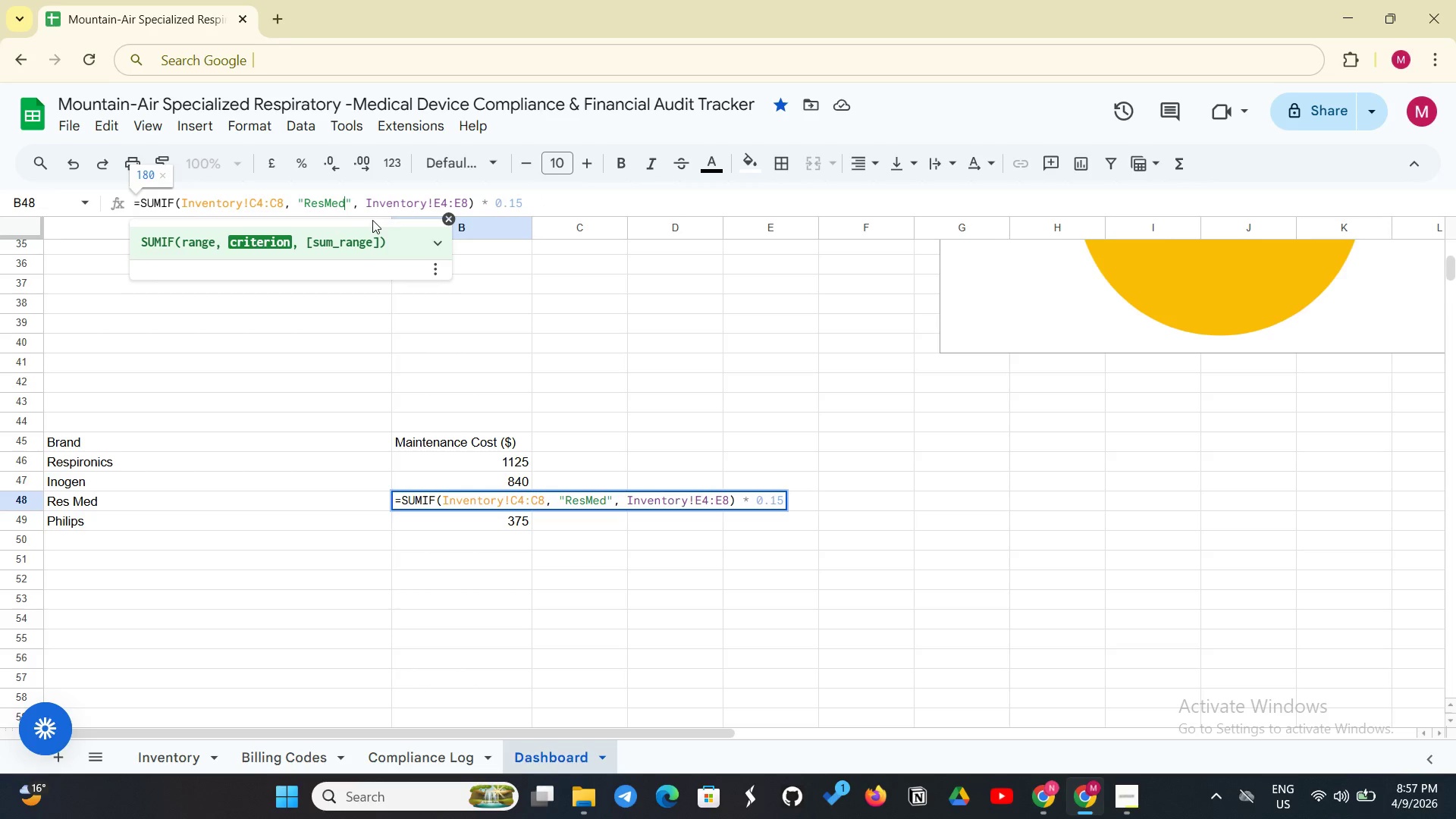 
key(Enter)
 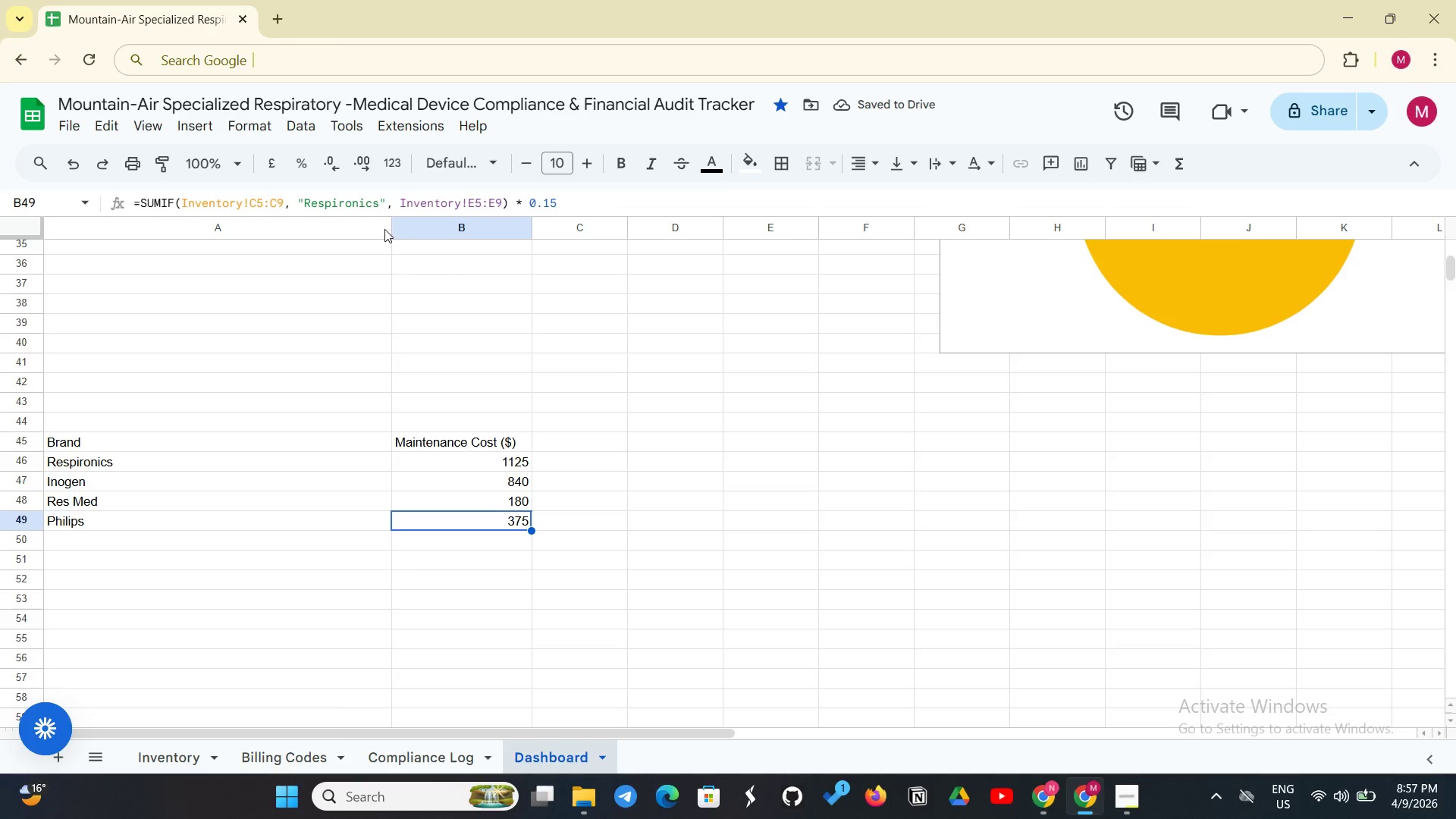 
left_click([381, 199])
 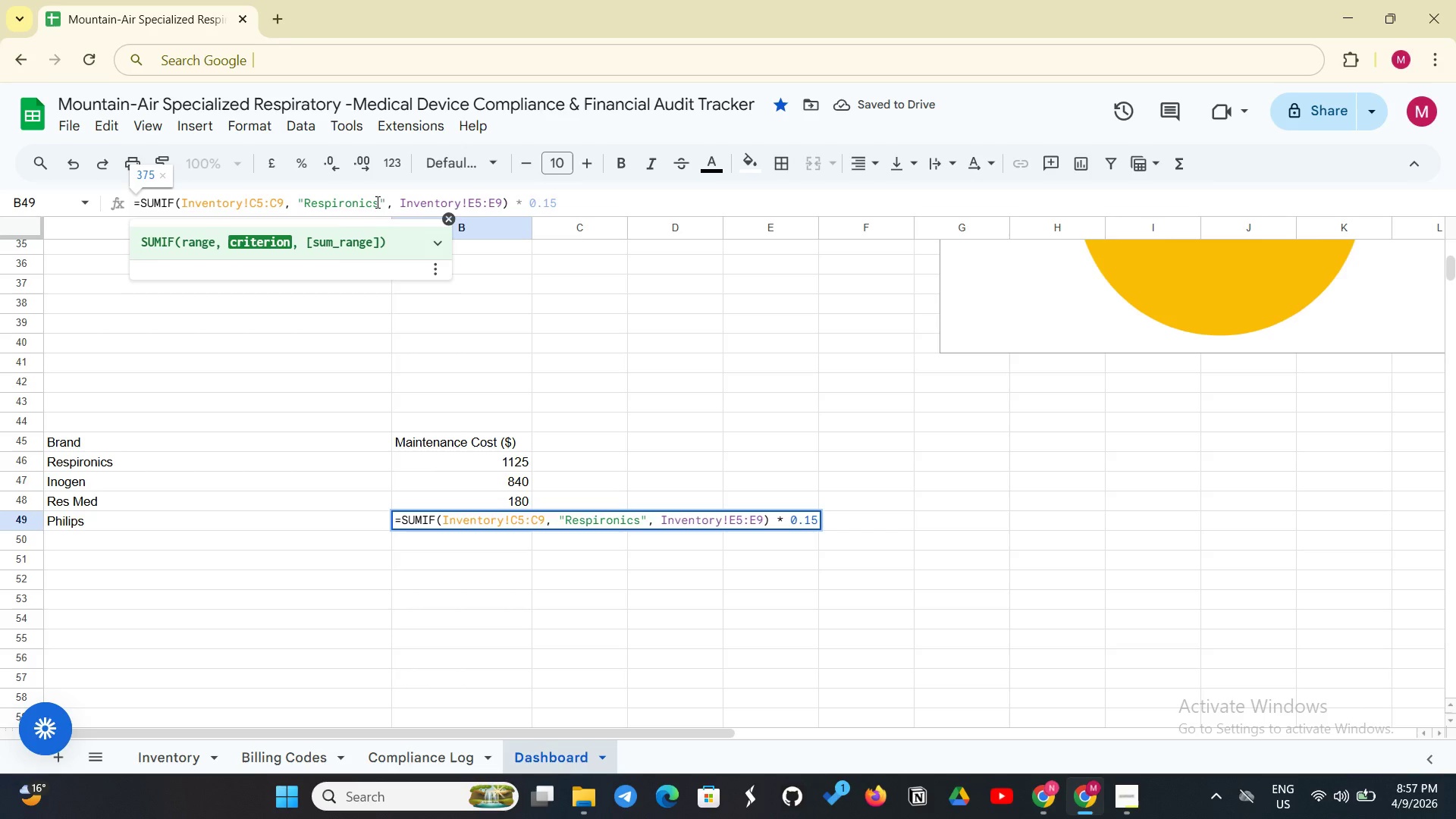 
key(Backspace)
key(Backspace)
key(Backspace)
key(Backspace)
key(Backspace)
key(Backspace)
key(Backspace)
key(Backspace)
key(Backspace)
key(Backspace)
key(Backspace)
type(Philips)
 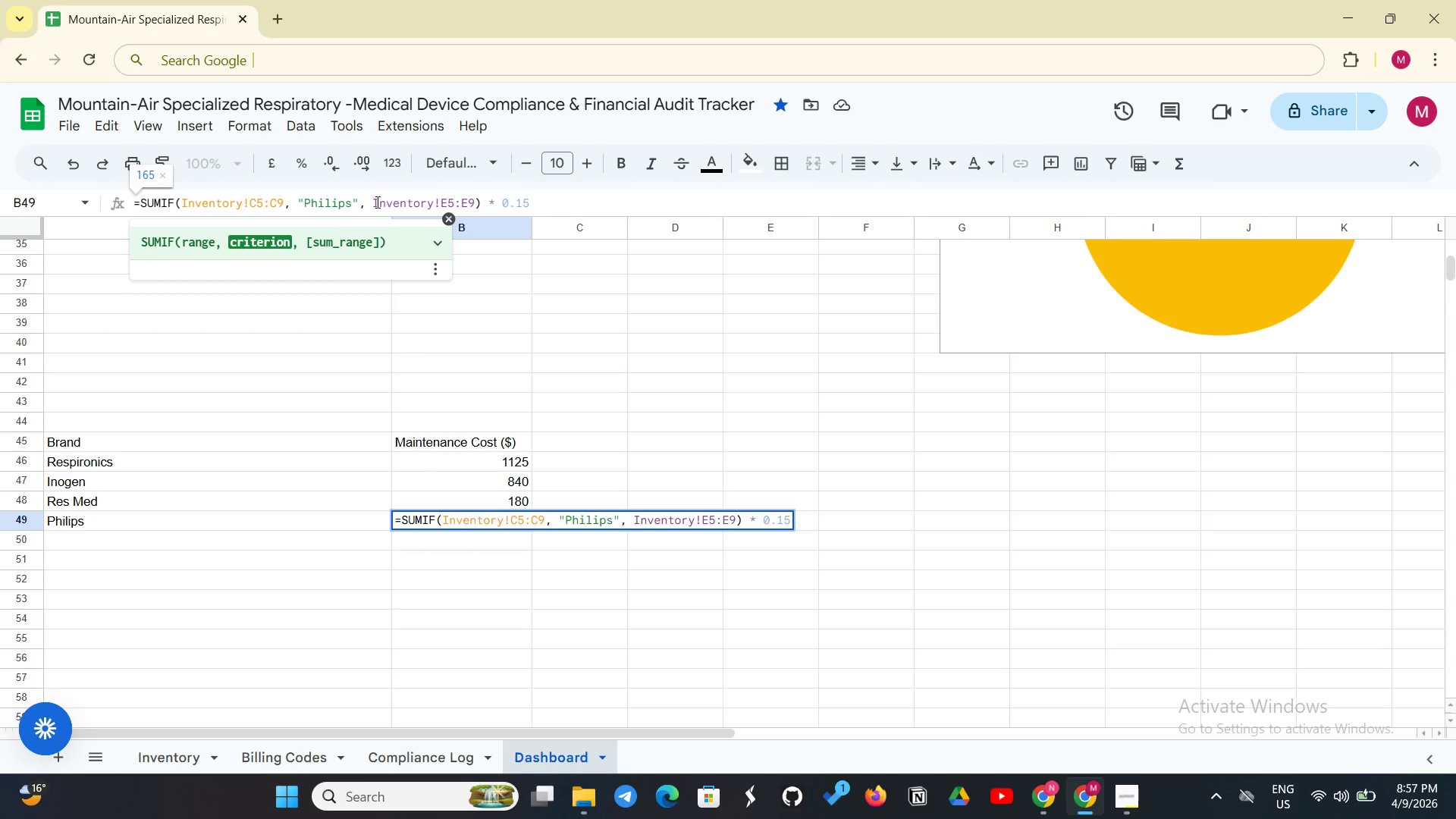 
key(Enter)
 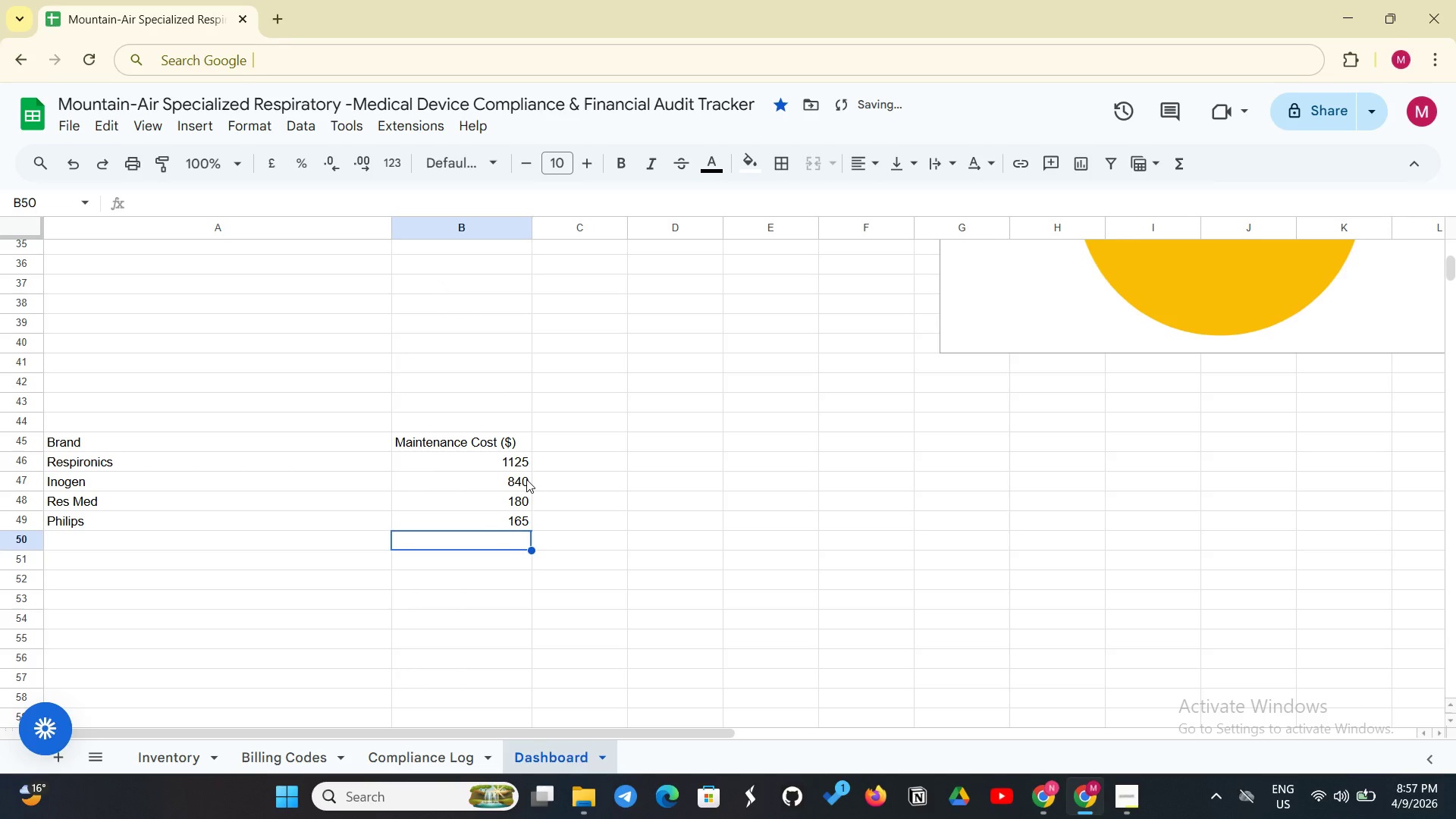 
left_click([486, 462])
 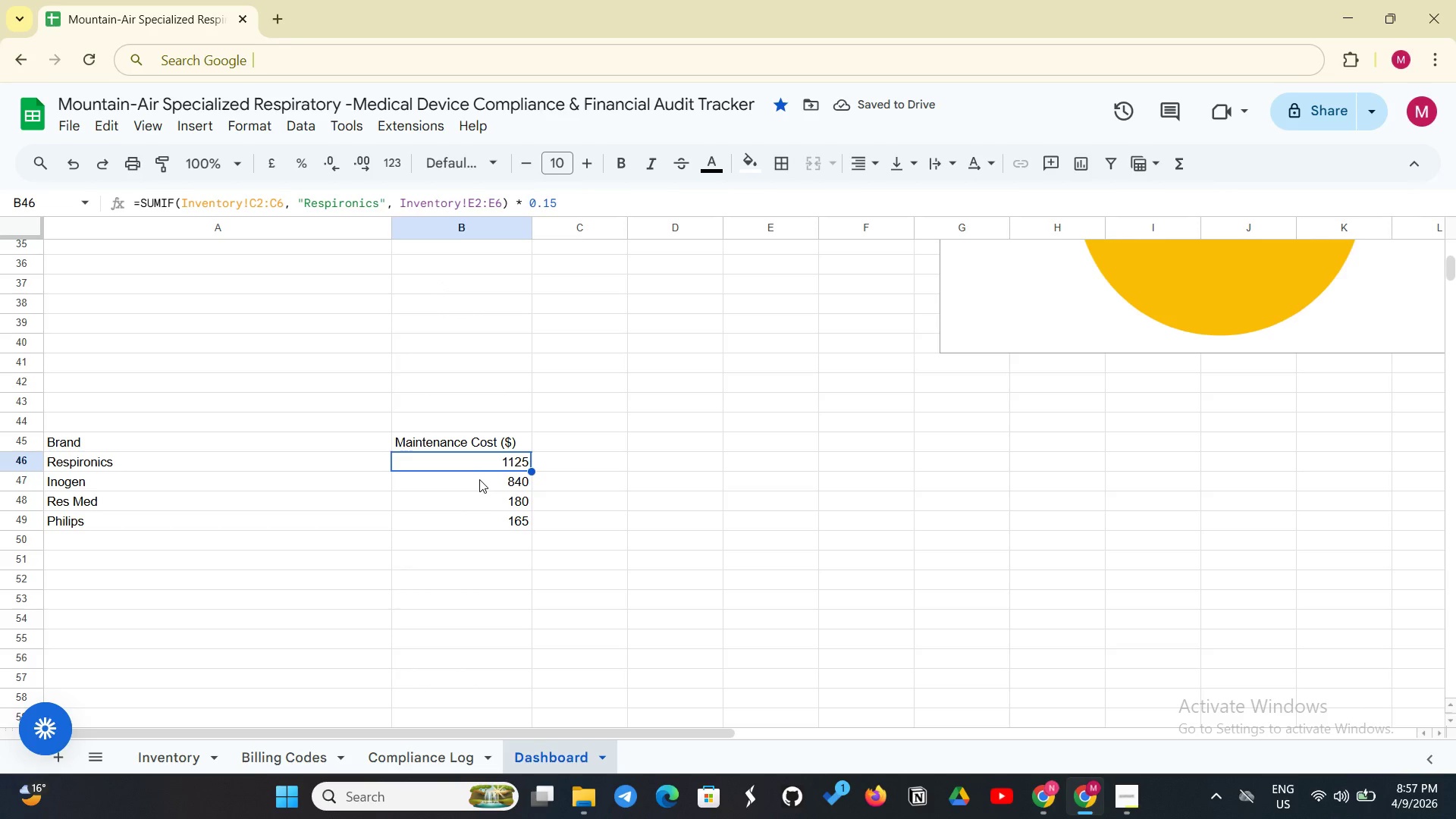 
left_click([479, 481])
 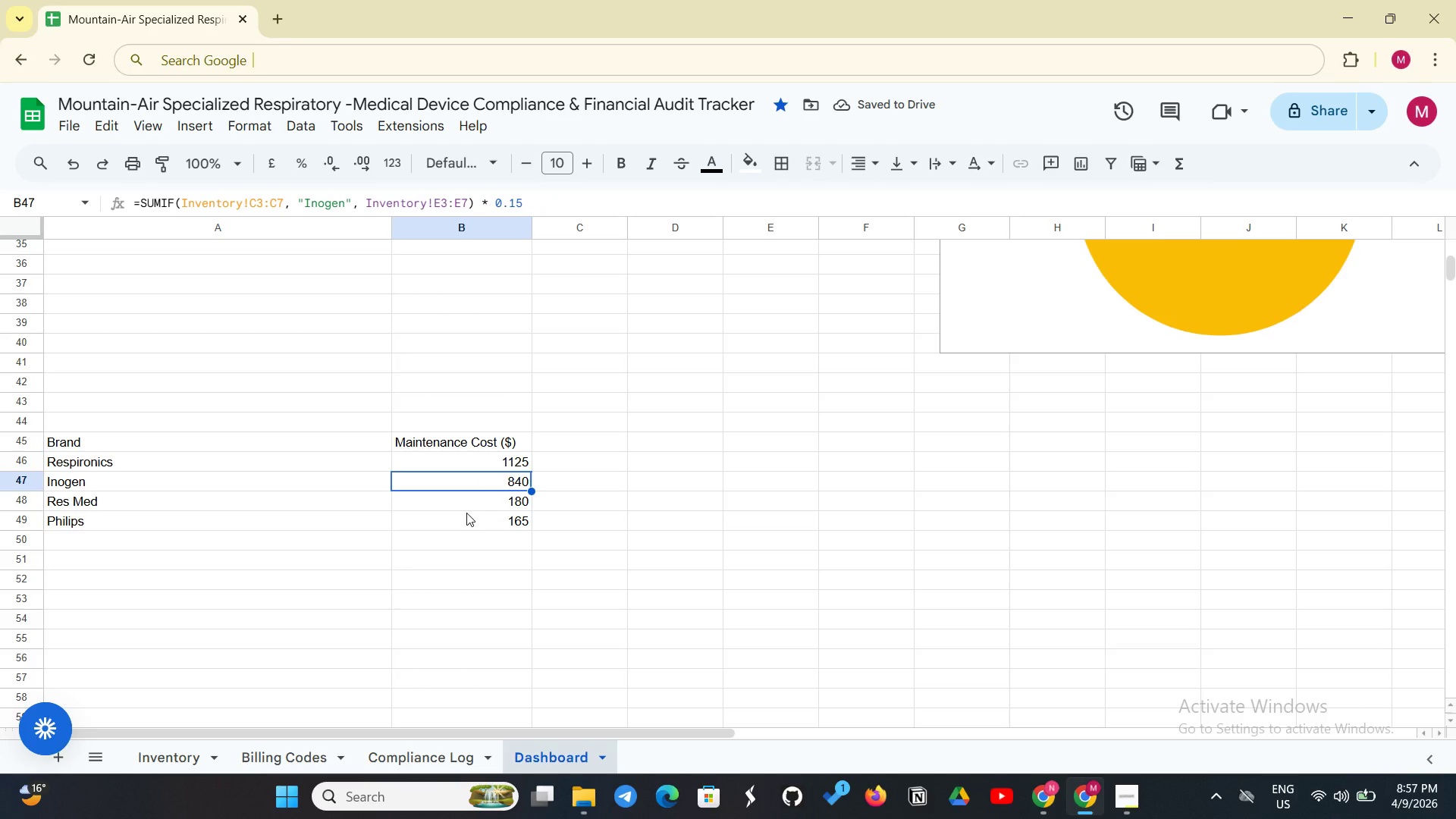 
left_click([466, 513])
 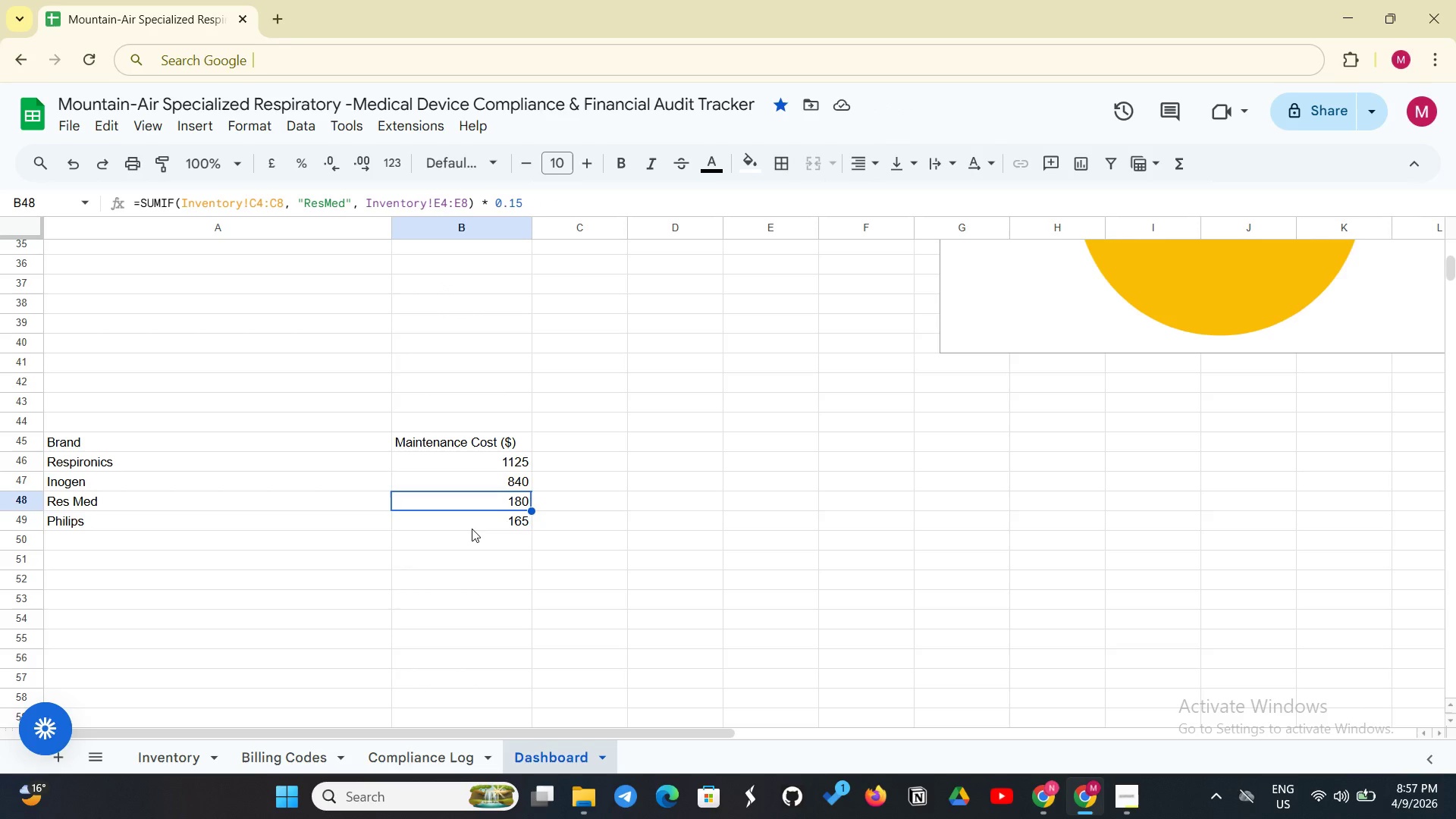 
left_click([472, 529])
 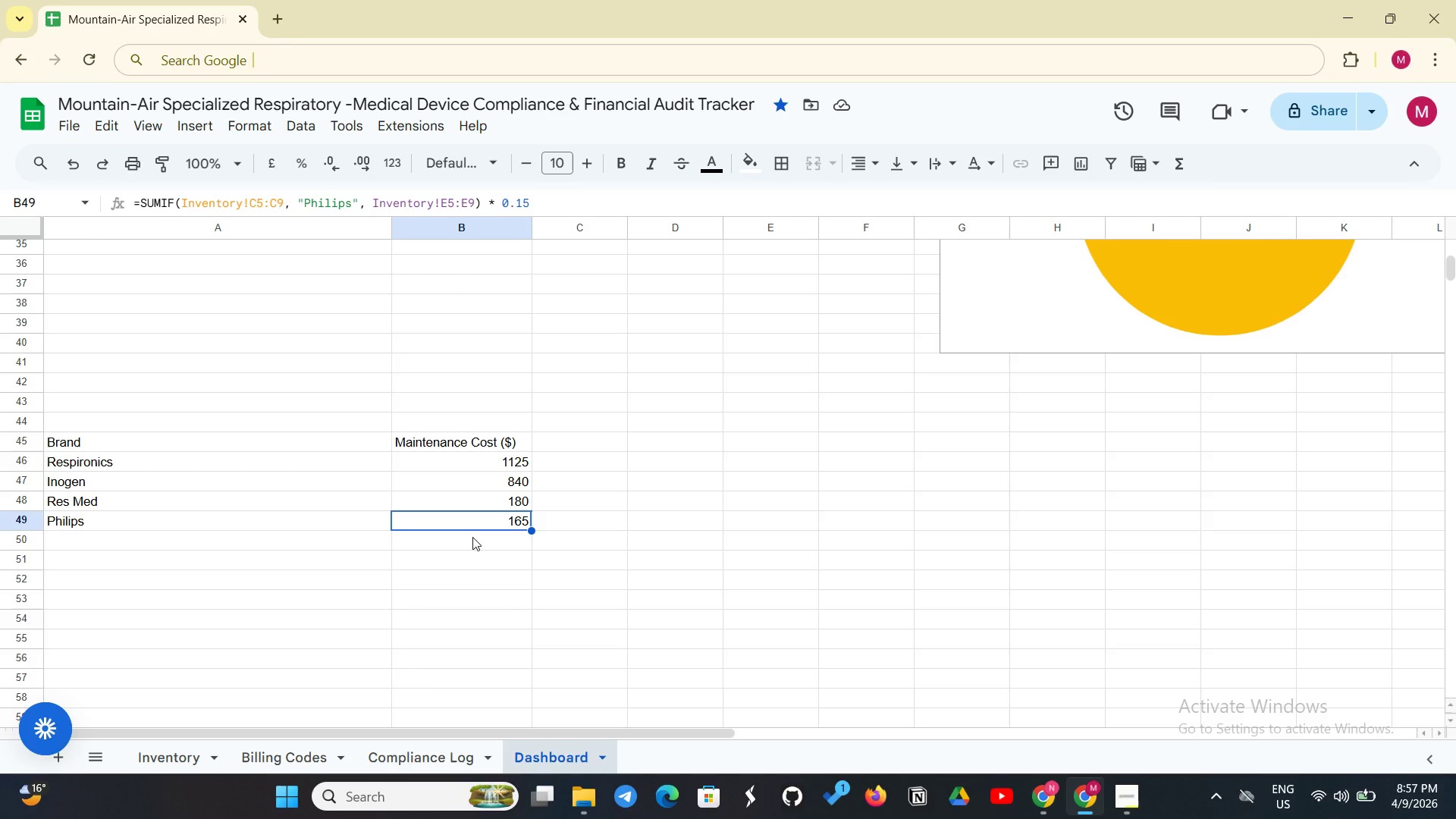 
wait(16.62)
 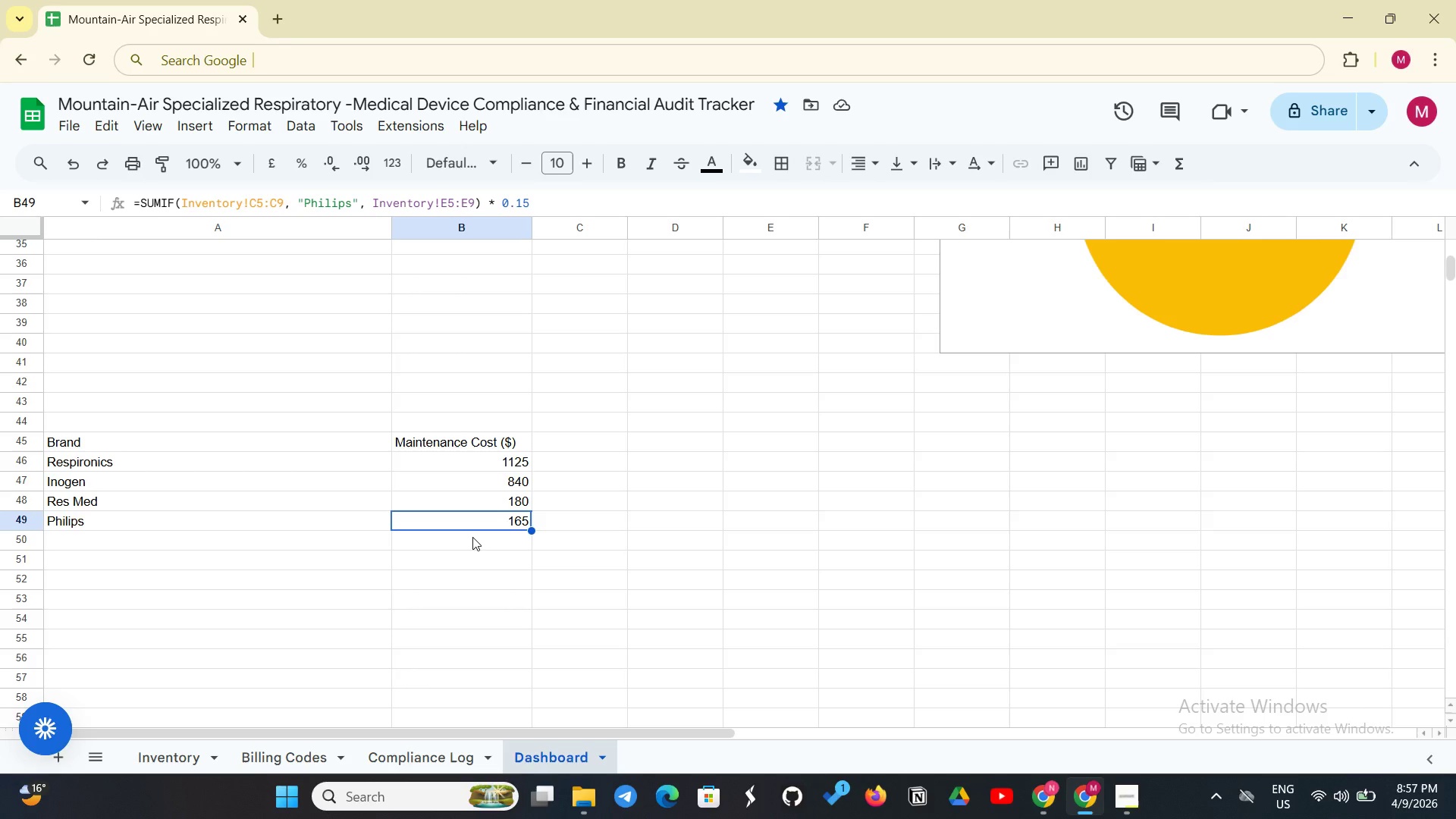 
left_click_drag(start_coordinate=[444, 457], to_coordinate=[468, 519])
 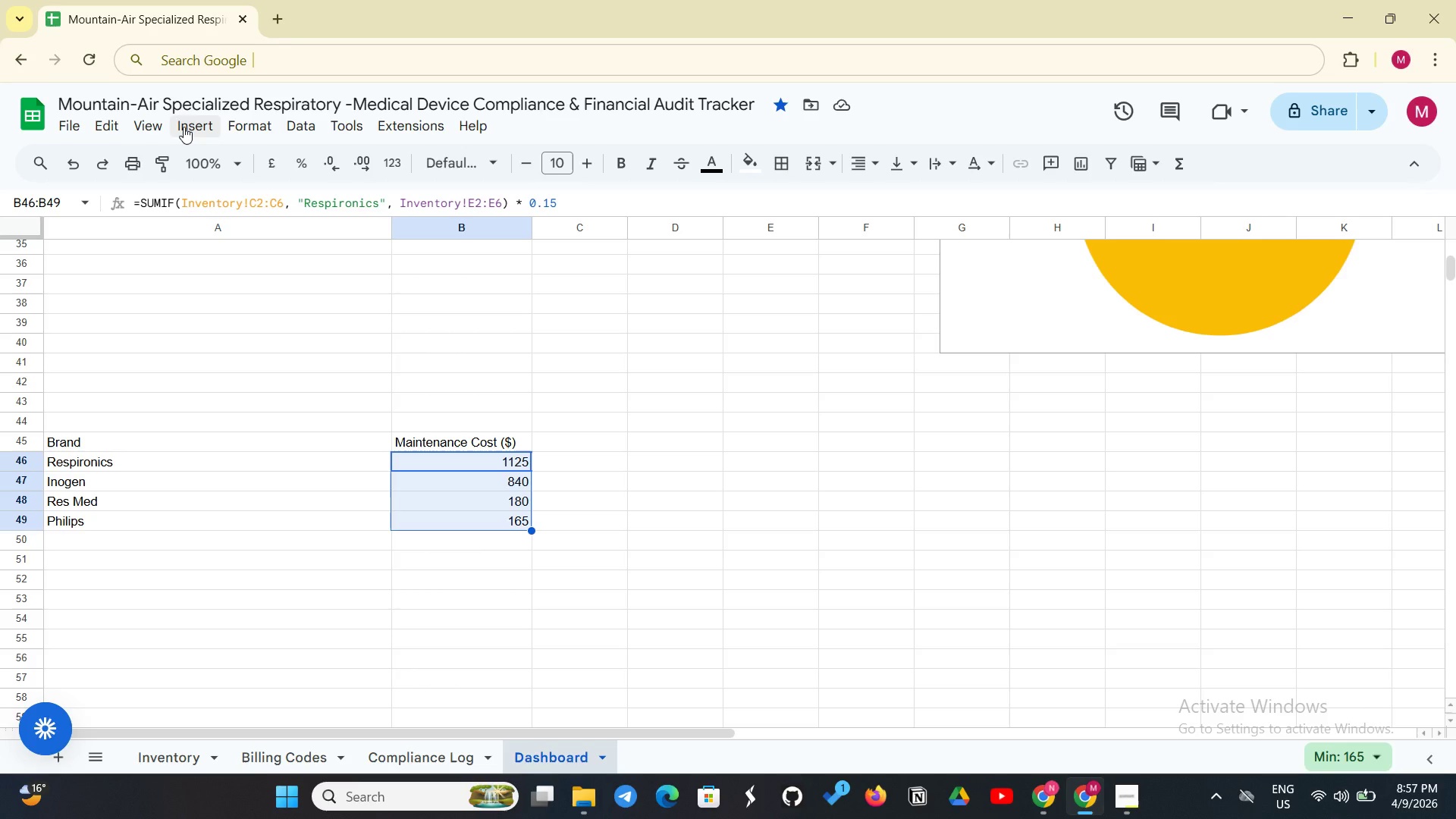 
left_click([186, 125])
 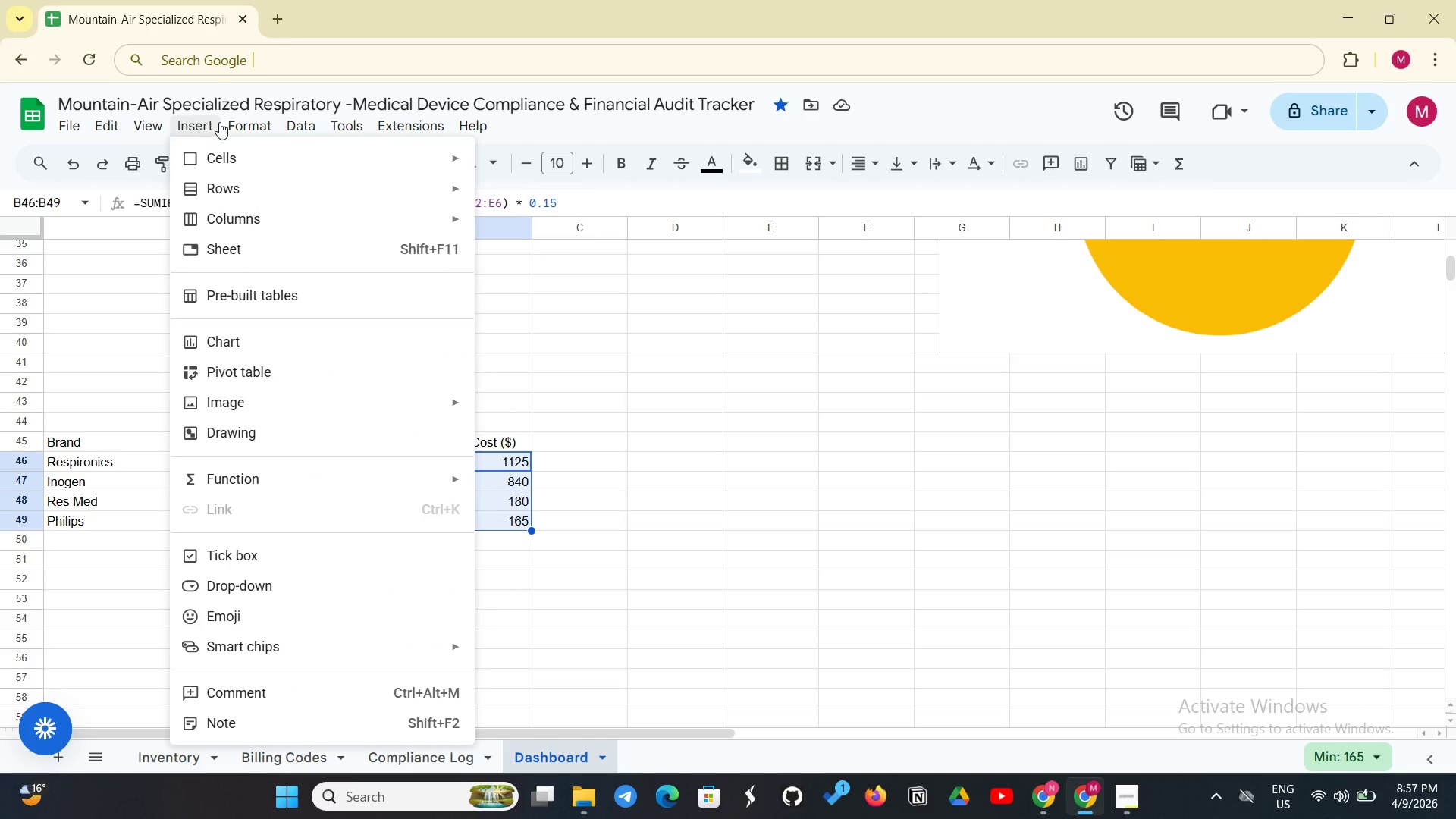 
left_click([228, 121])
 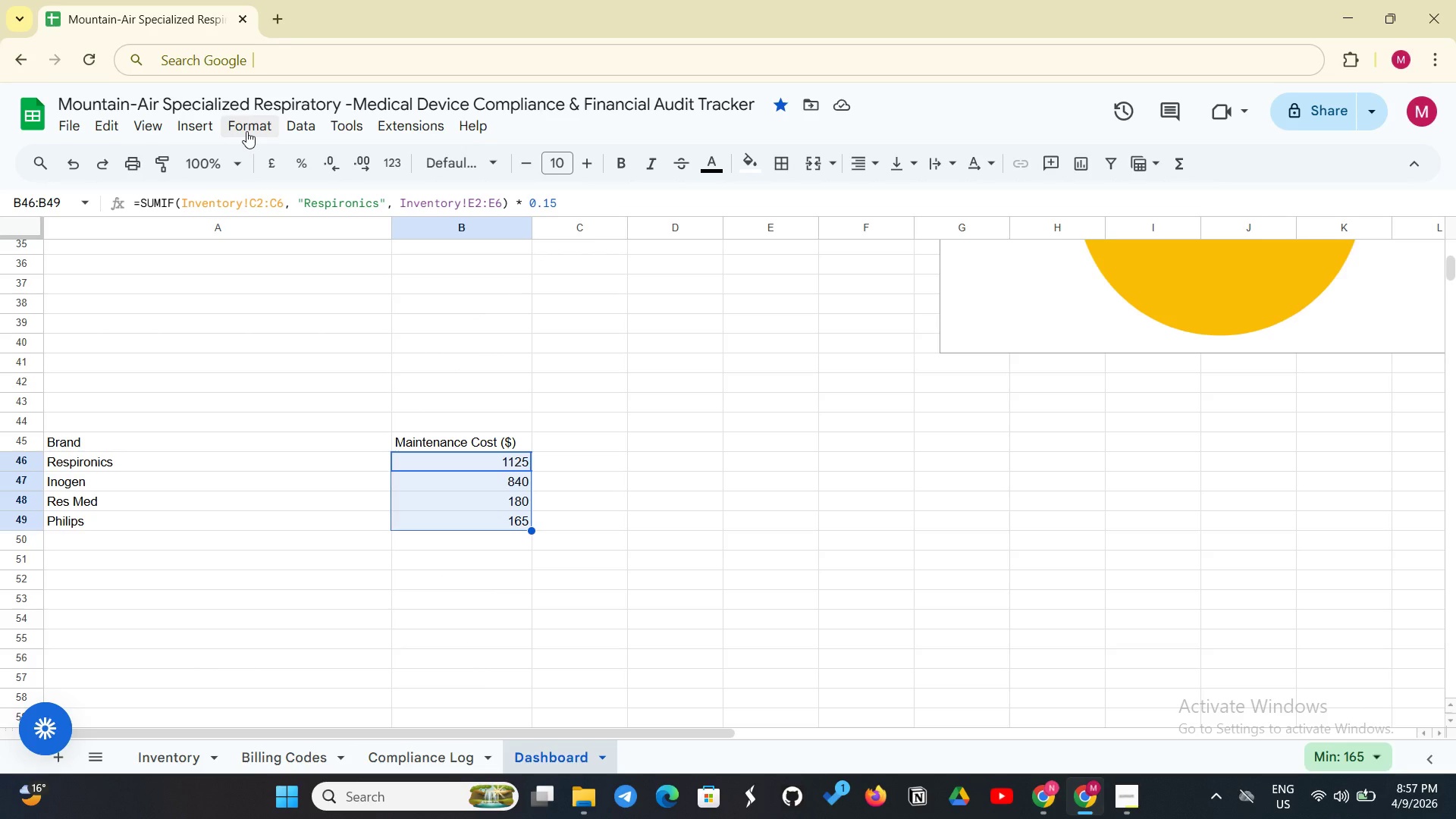 
left_click([247, 131])
 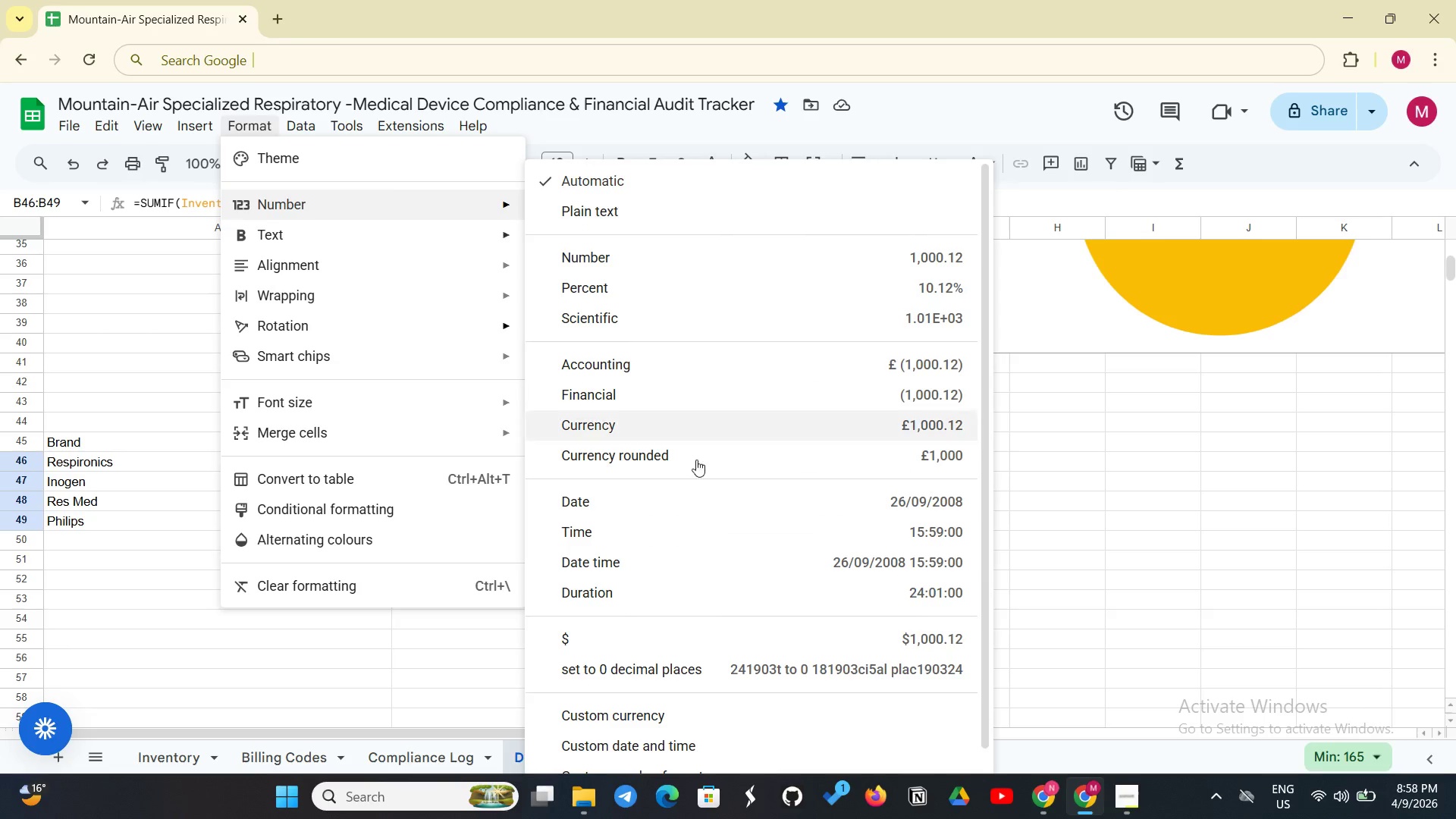 
left_click([656, 632])
 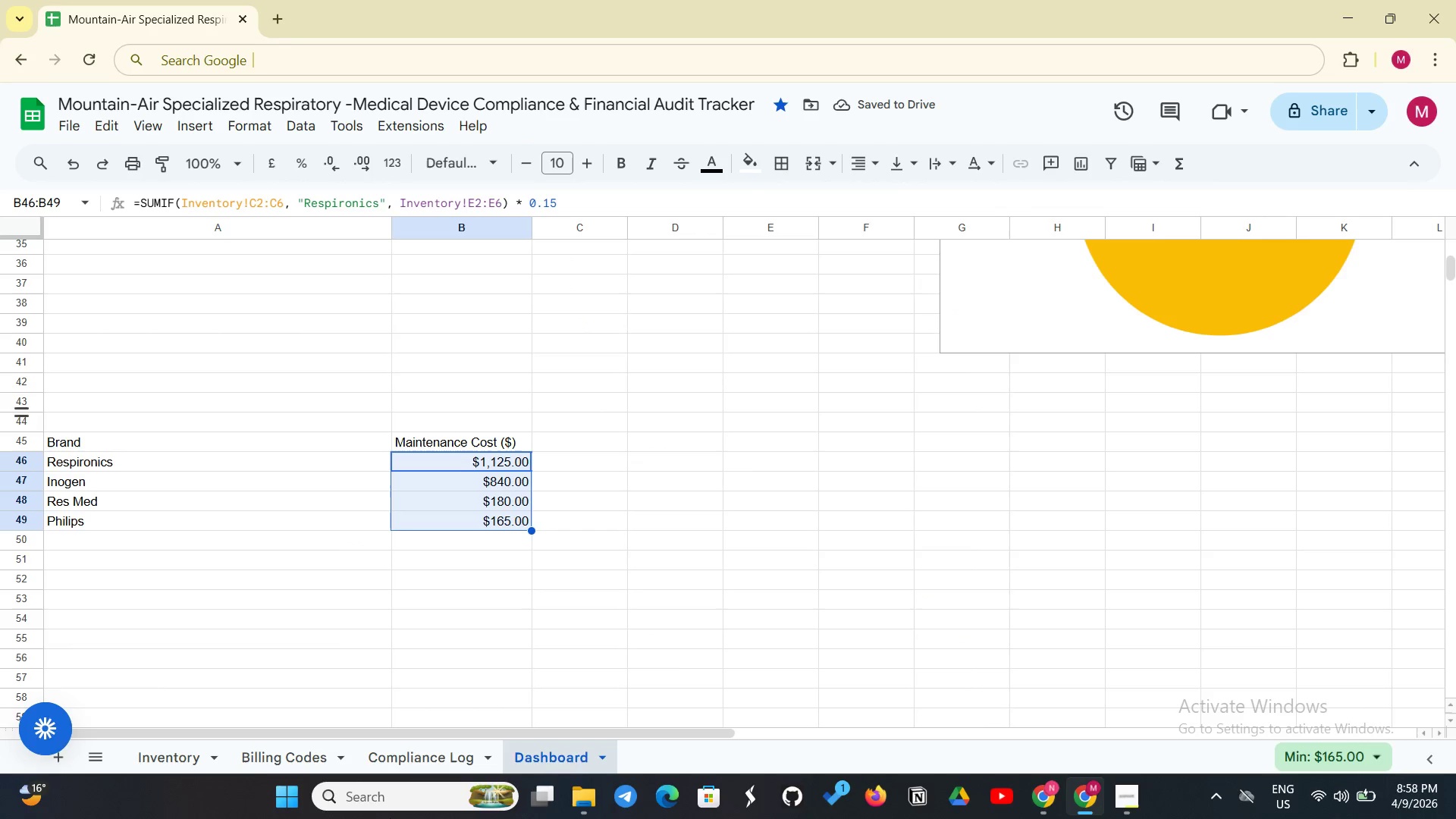 
wait(6.38)
 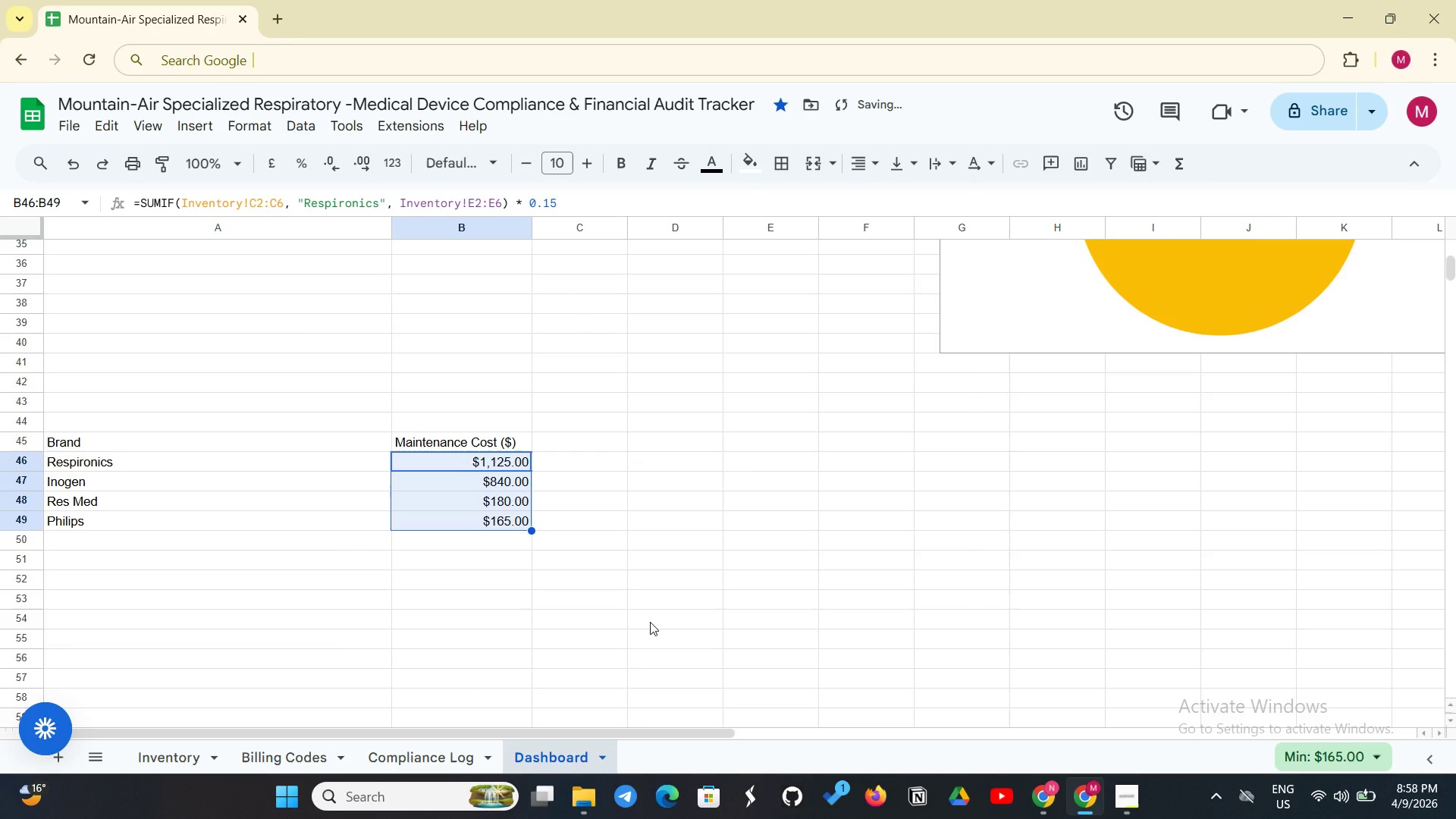 
left_click([89, 447])
 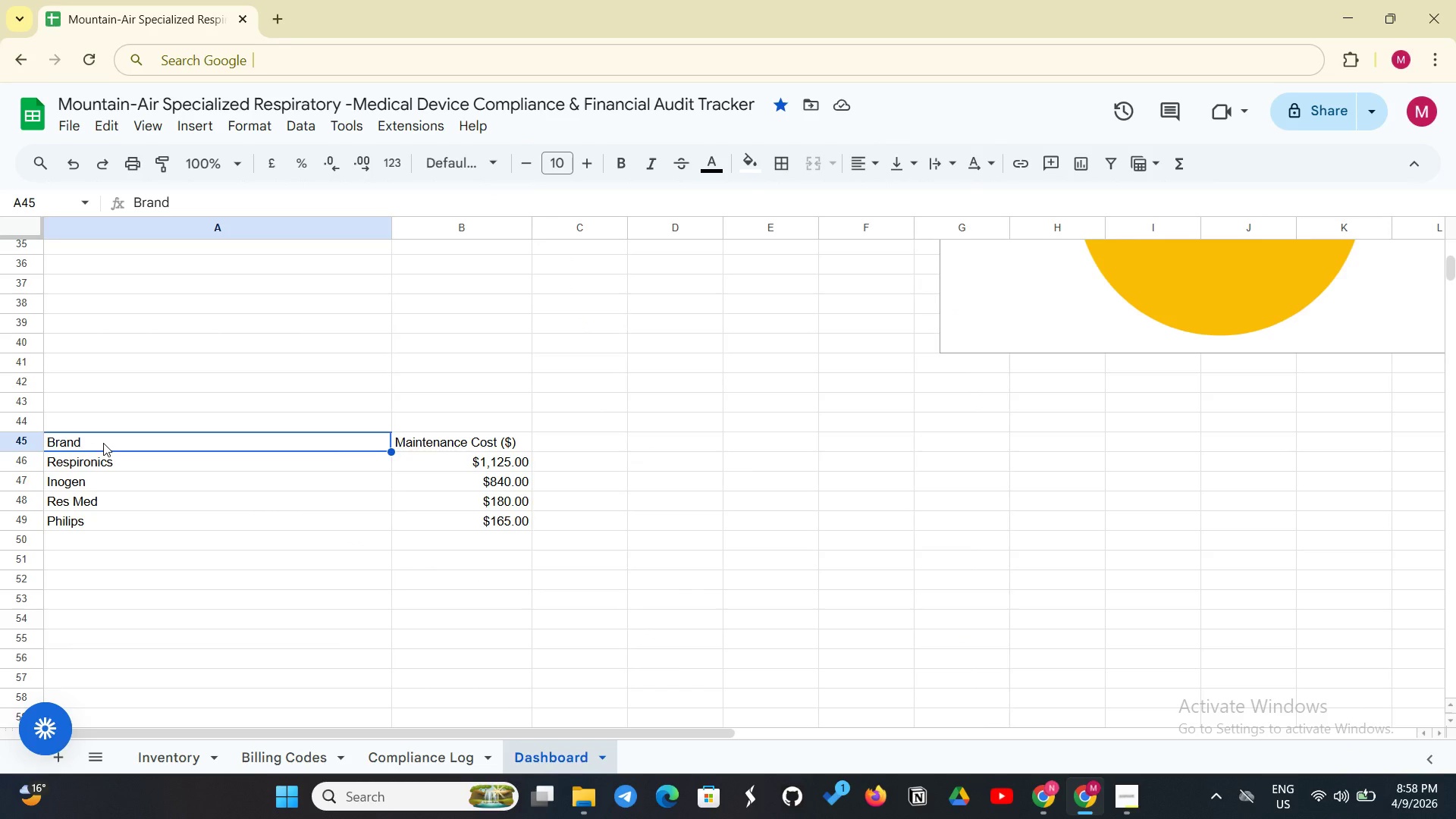 
left_click_drag(start_coordinate=[103, 443], to_coordinate=[430, 439])
 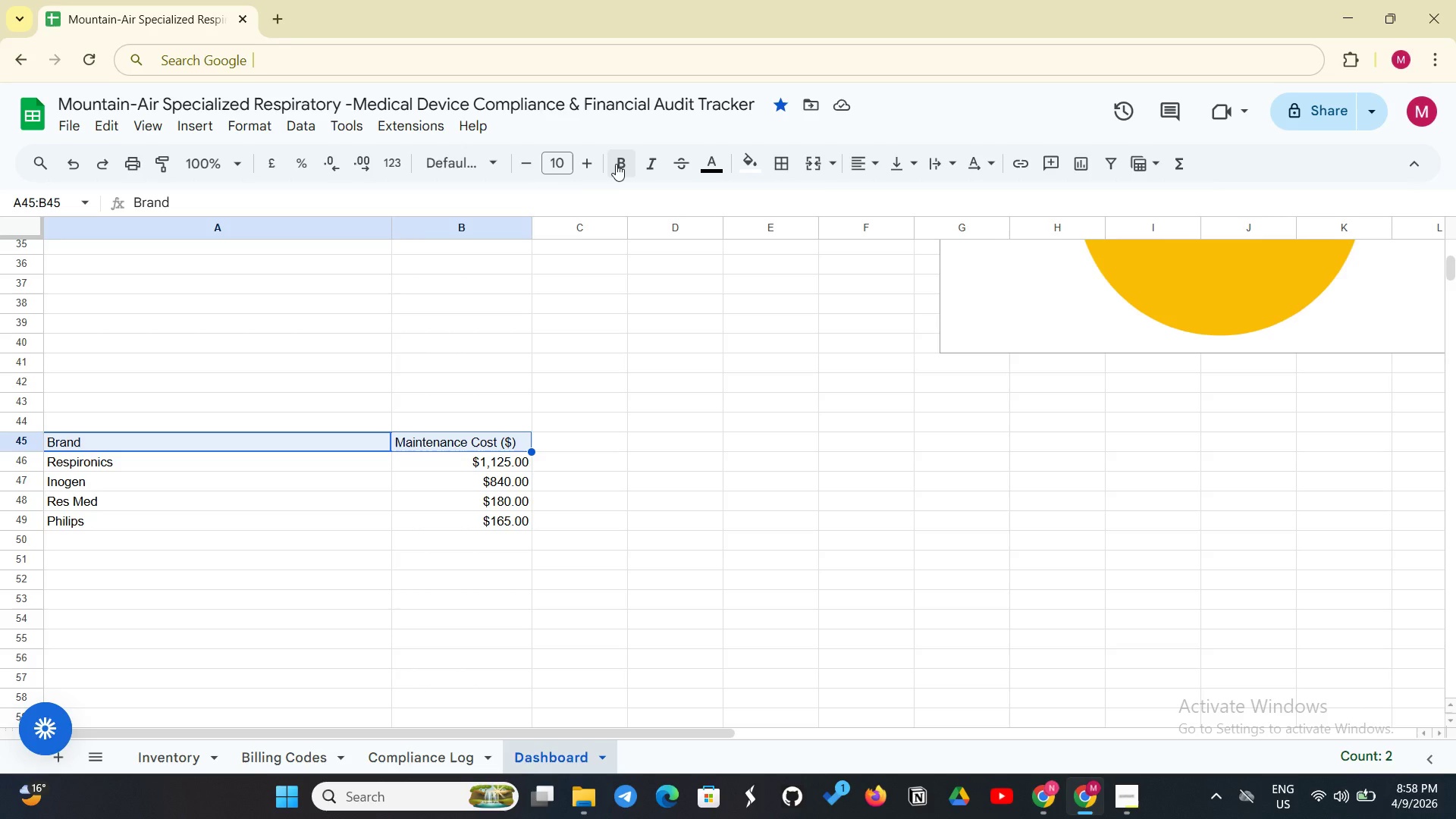 
left_click([617, 163])
 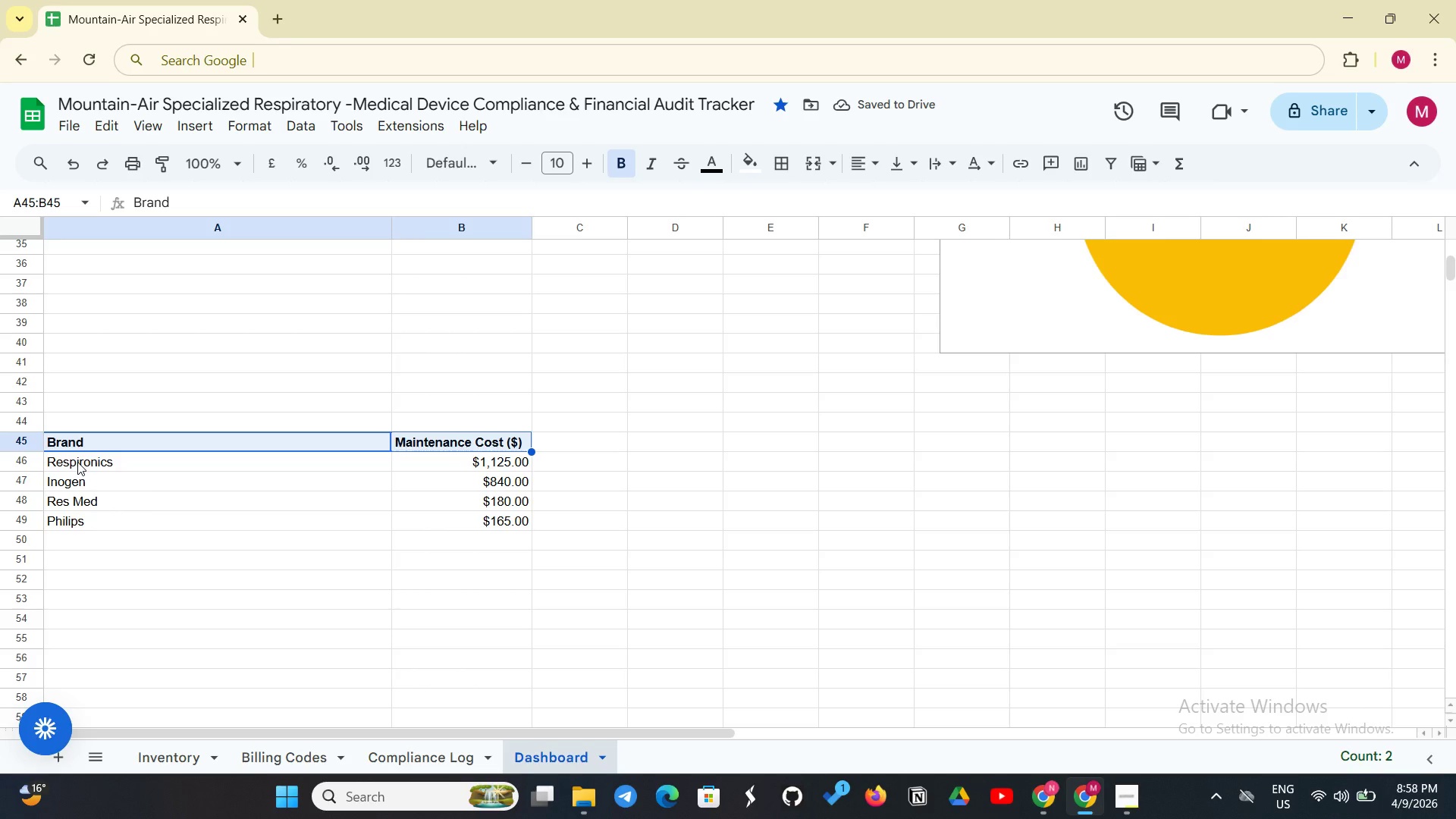 
wait(6.42)
 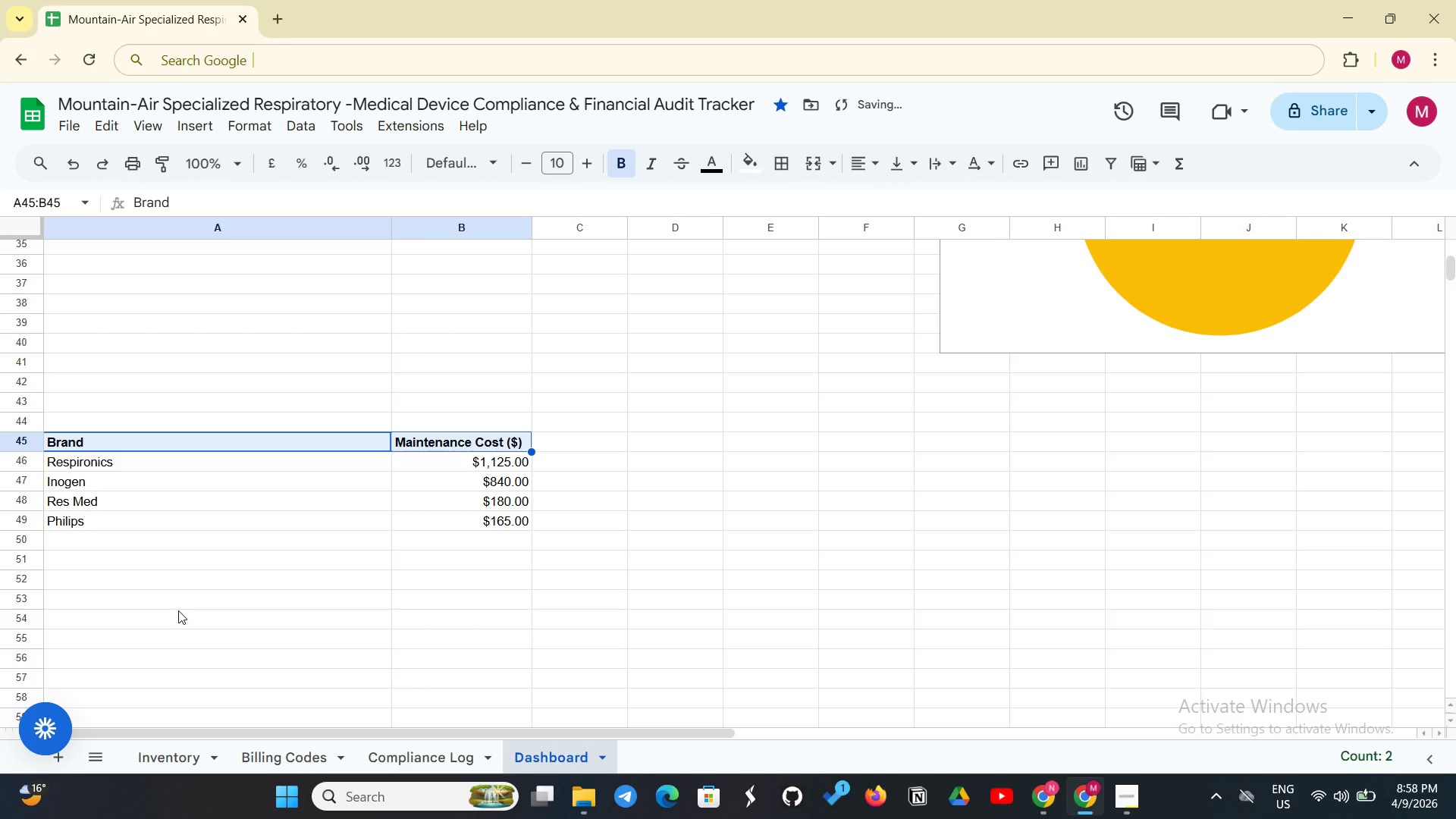 
left_click_drag(start_coordinate=[110, 445], to_coordinate=[512, 518])
 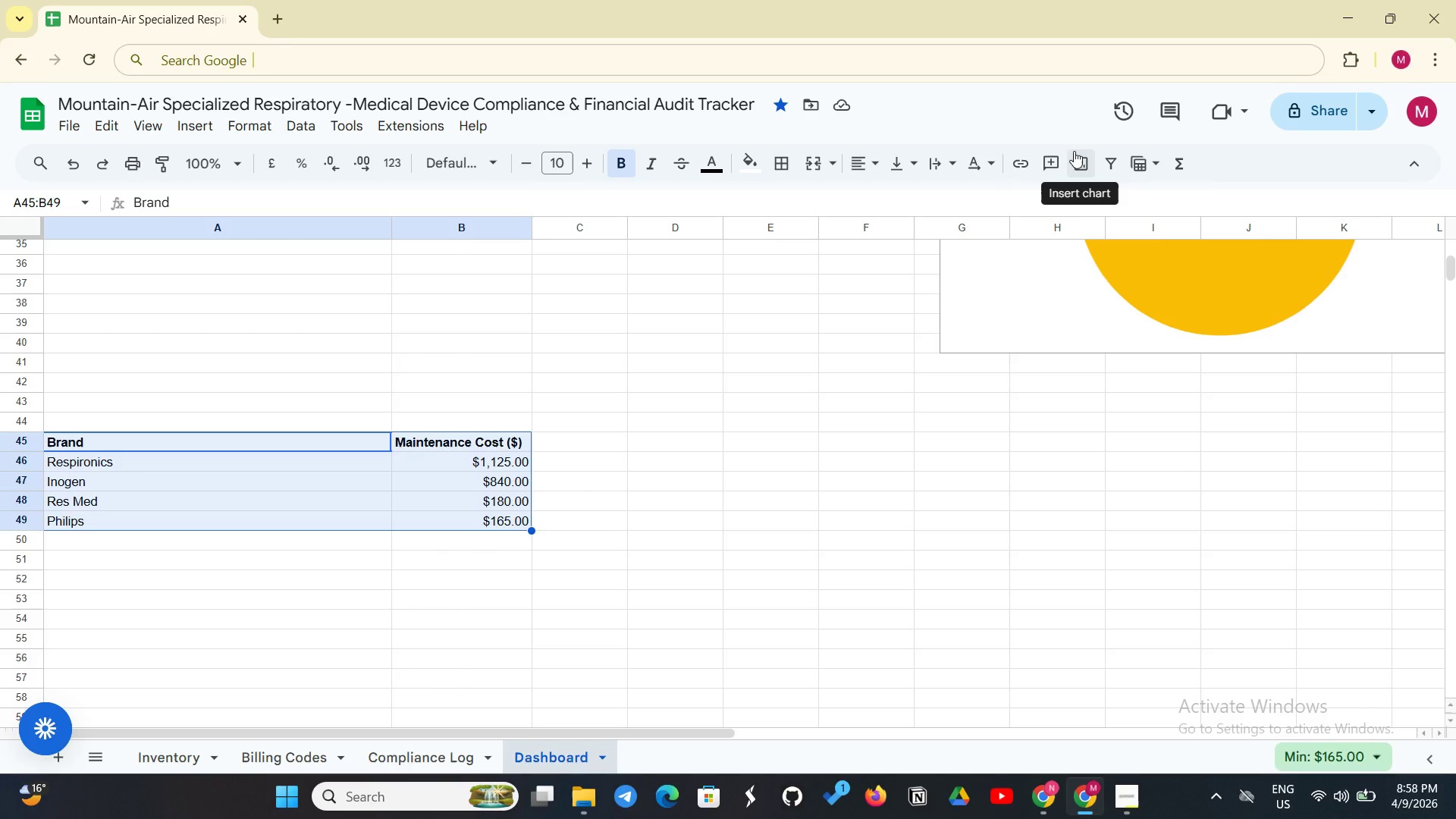 
left_click([1074, 151])
 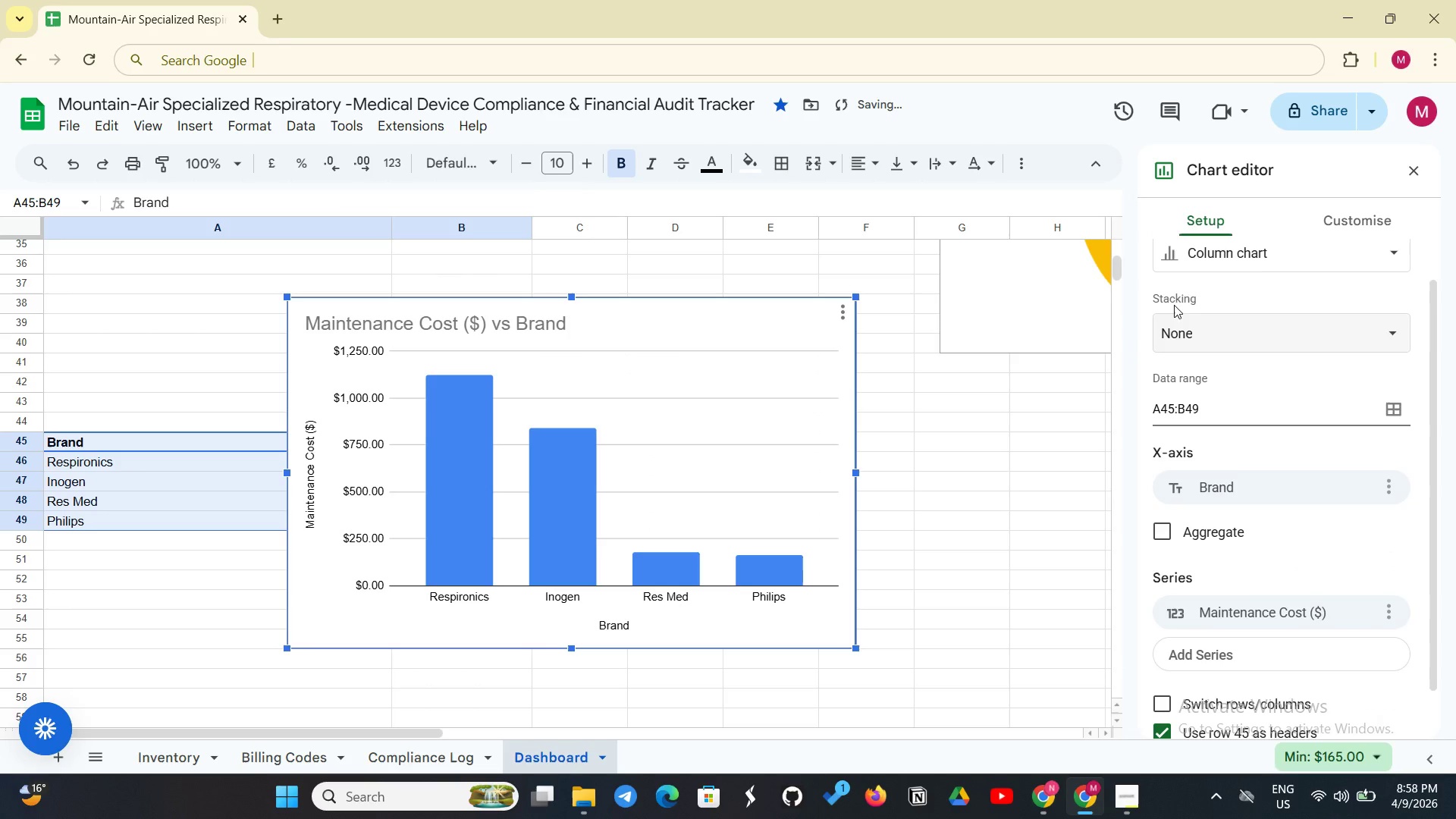 
mouse_move([1283, 265])
 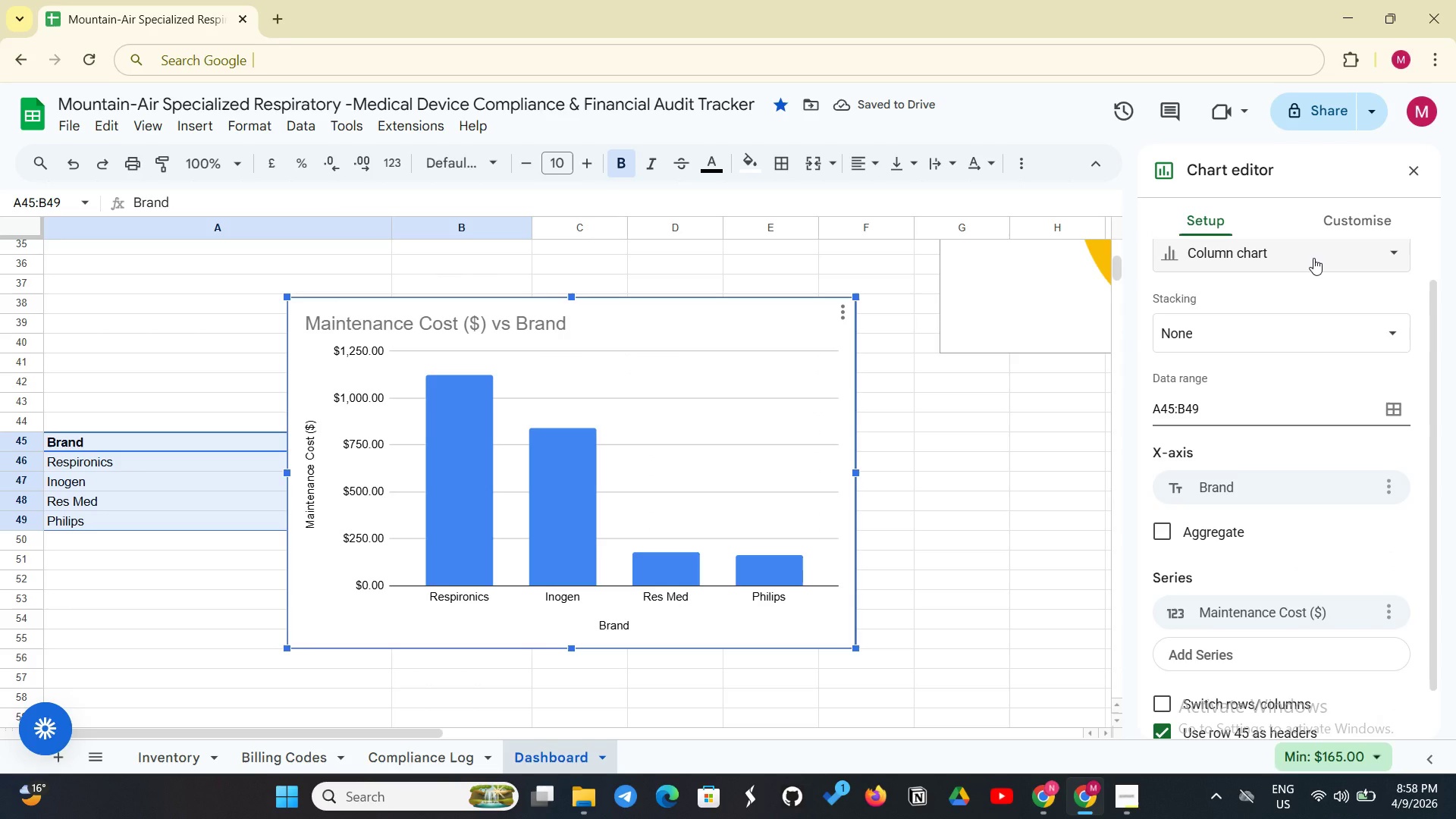 
left_click([1313, 258])
 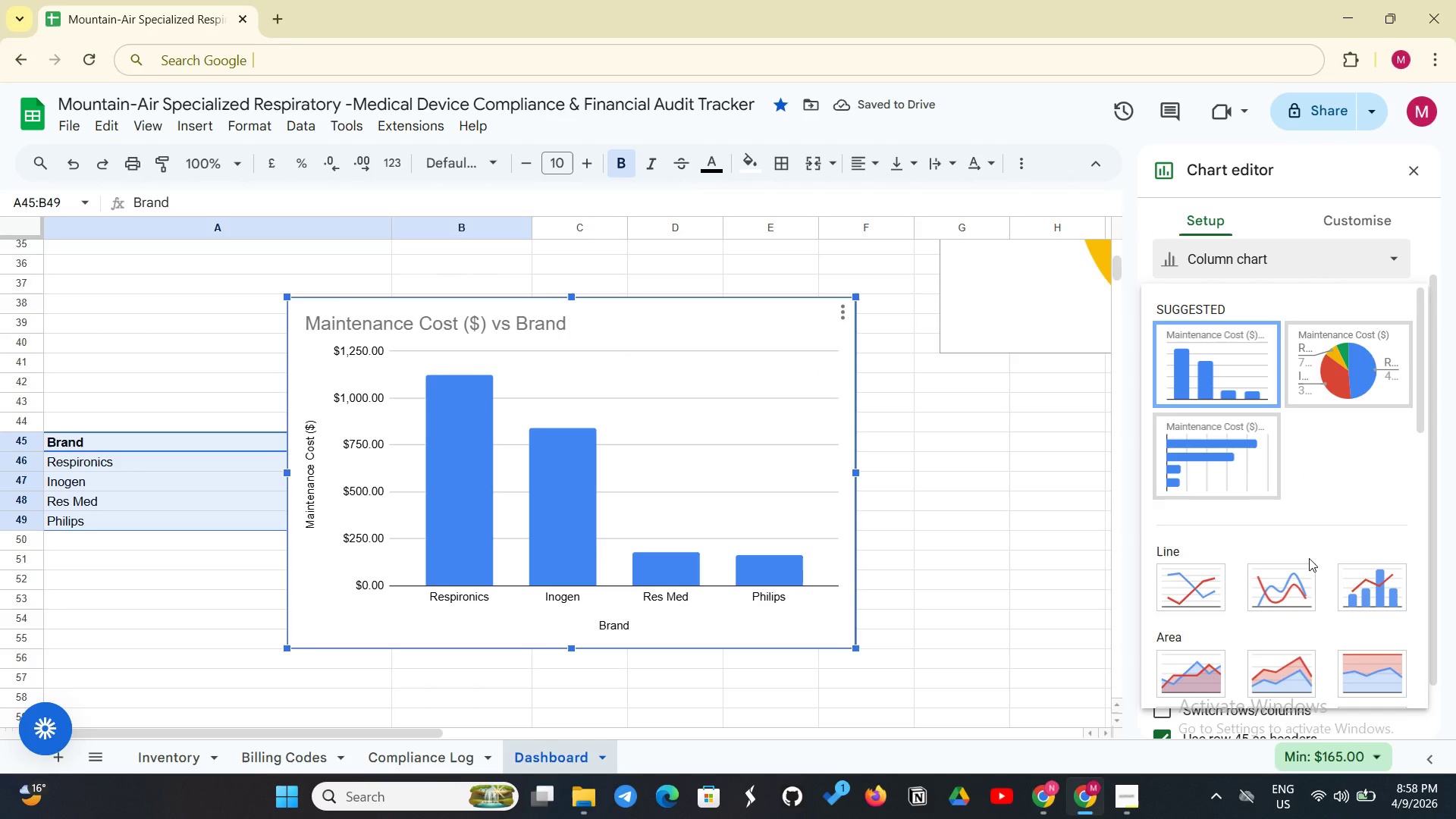 
scroll: coordinate [1310, 559], scroll_direction: down, amount: 4.0
 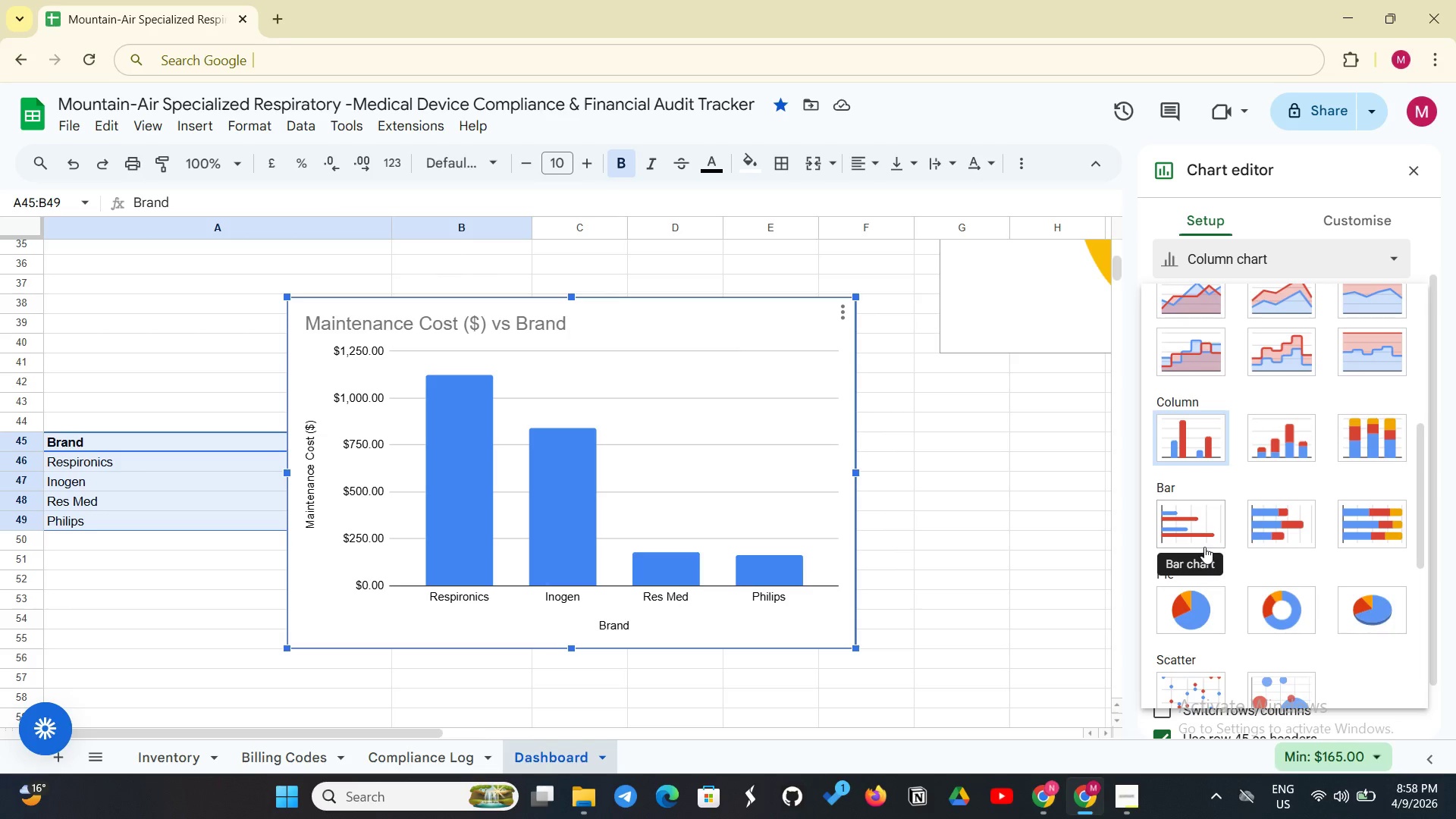 
wait(7.02)
 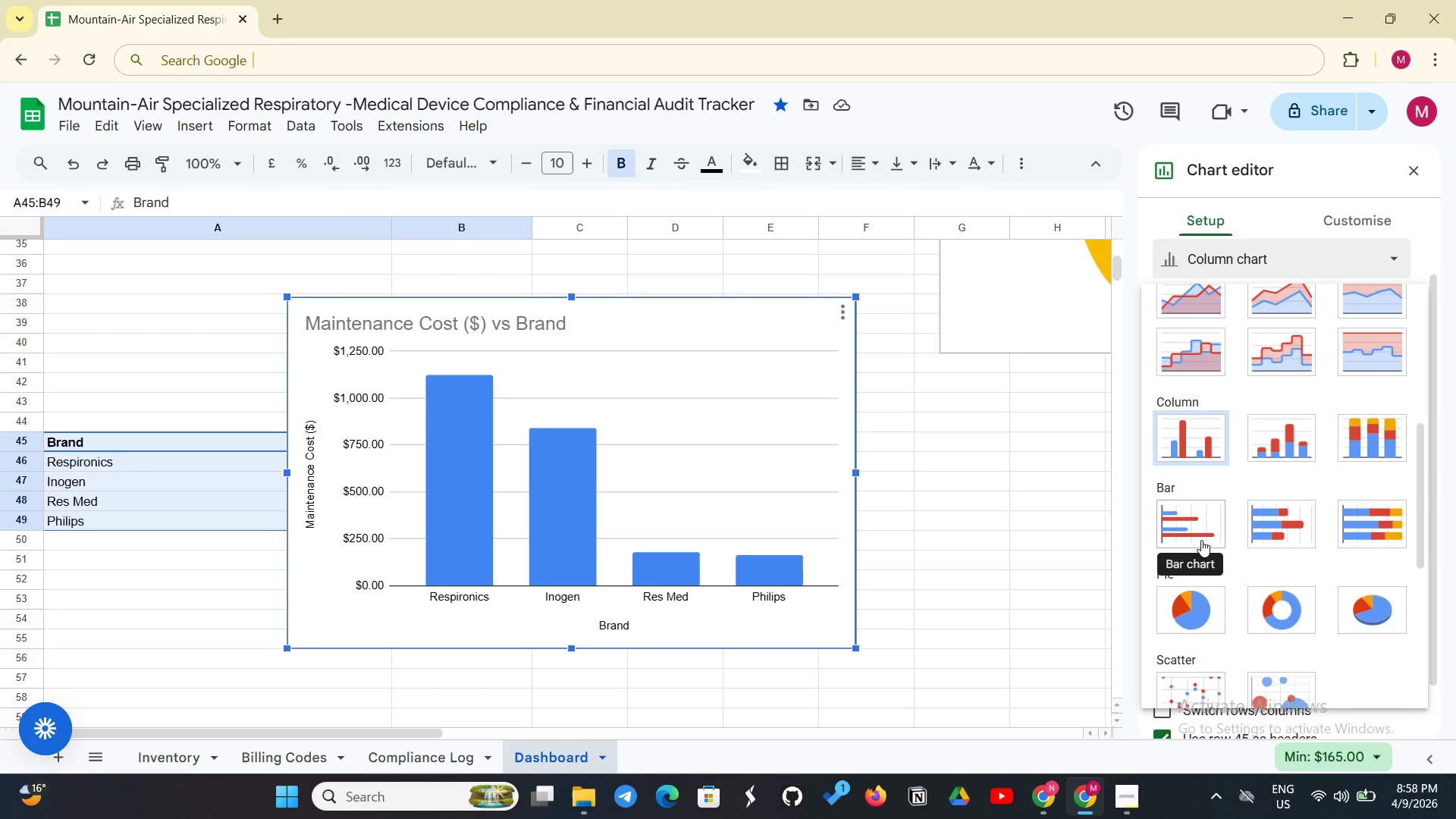 
left_click([1204, 547])
 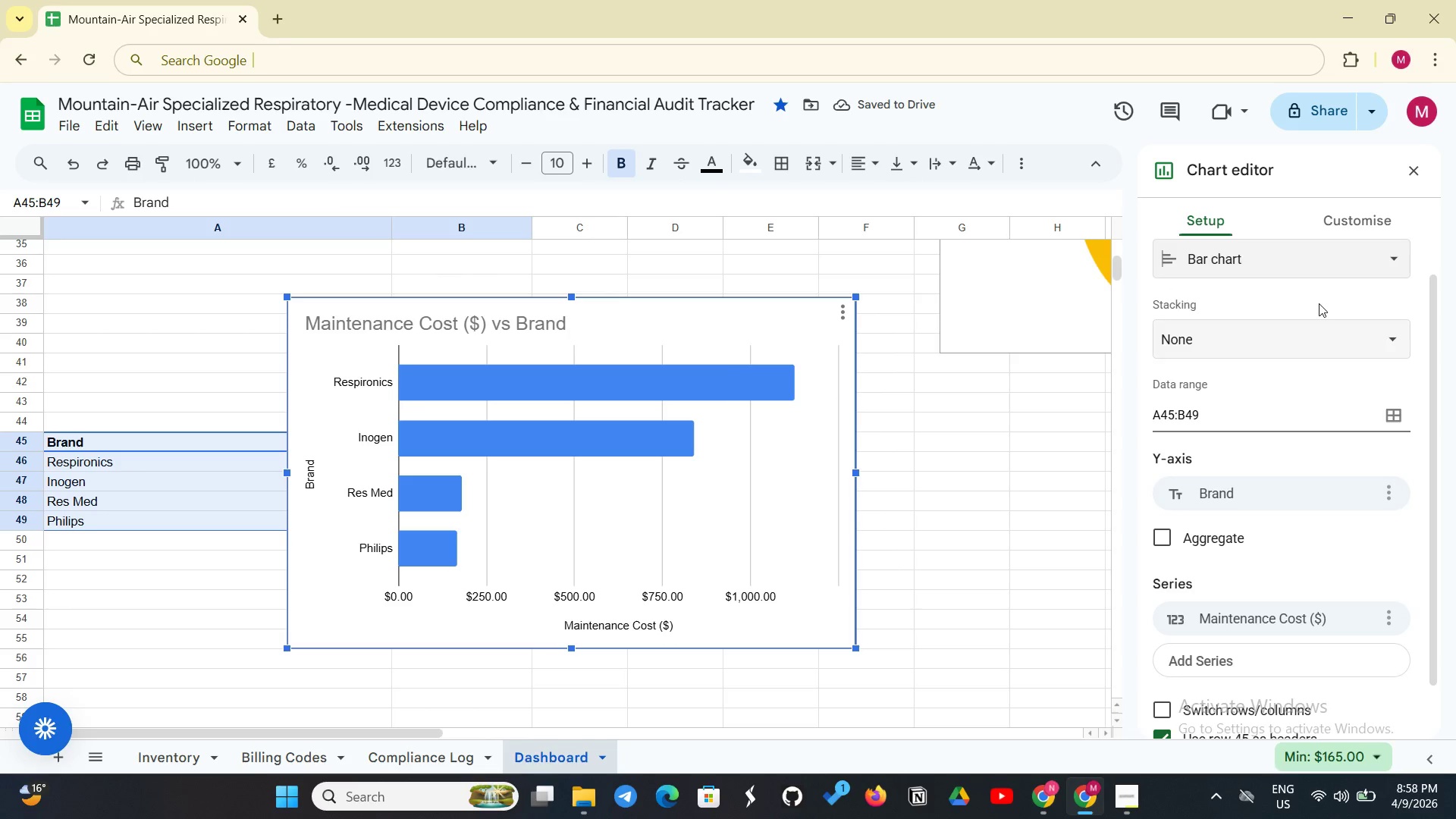 
left_click([1353, 224])
 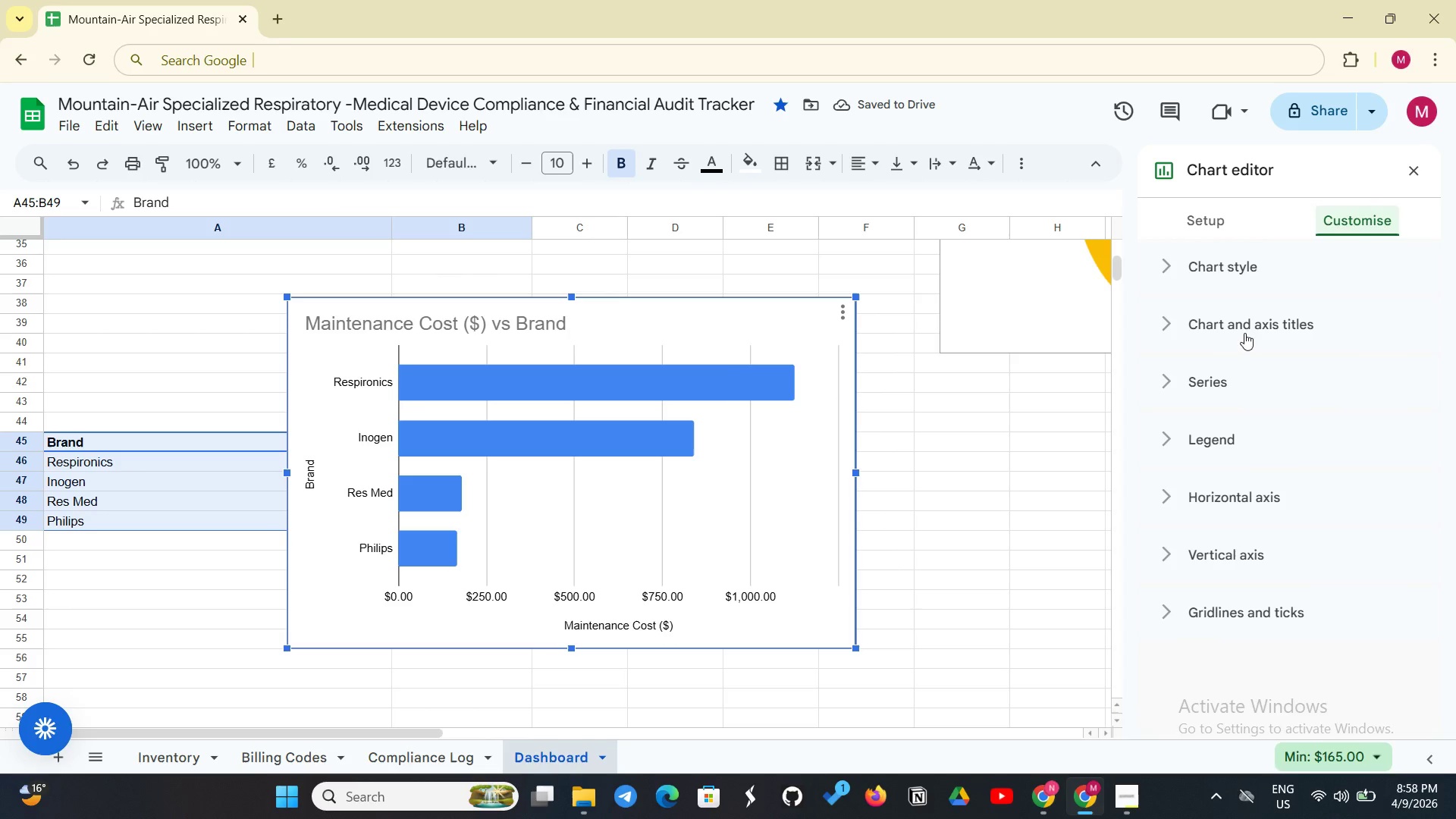 
left_click([1244, 329])
 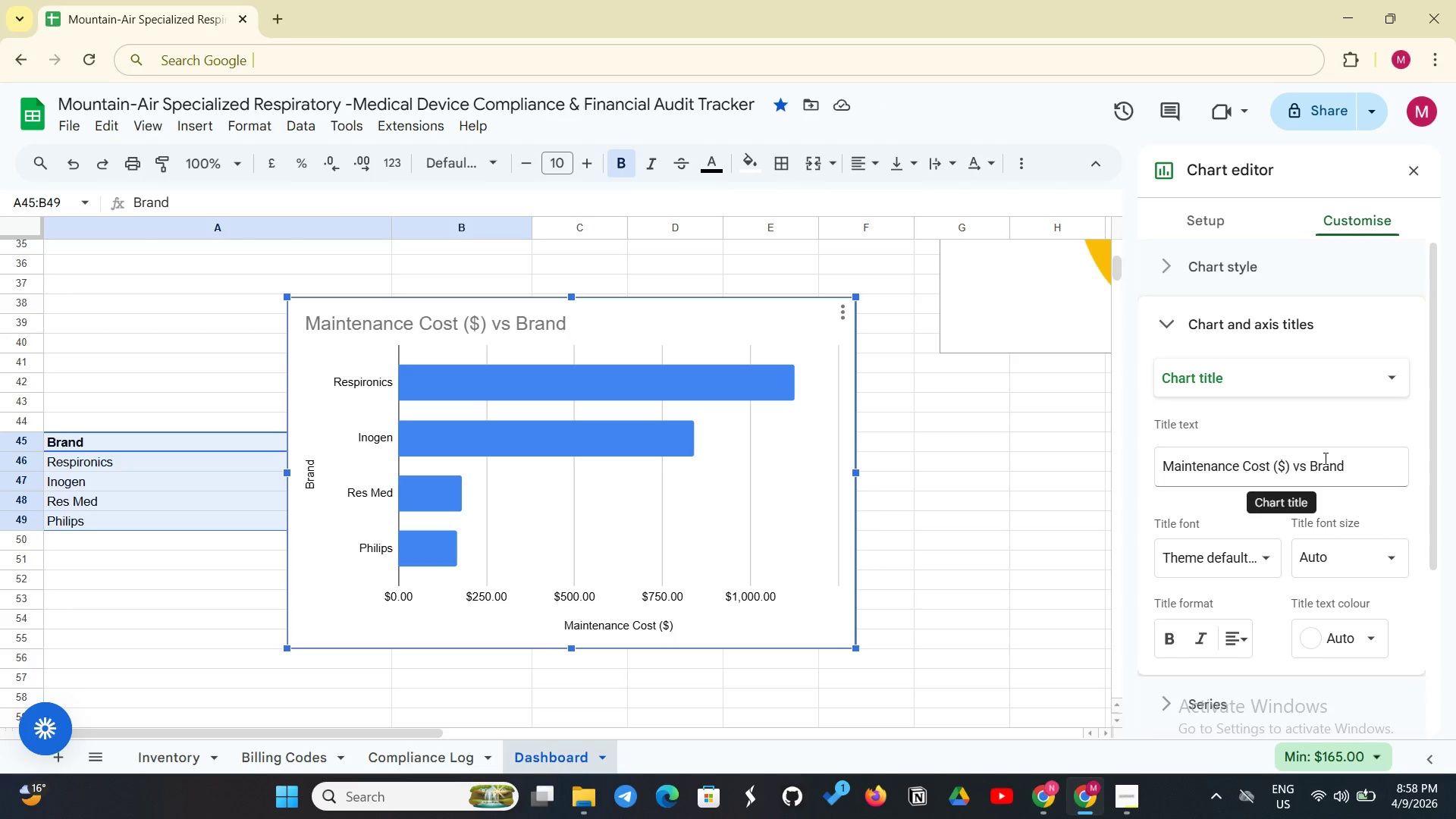 
left_click([1357, 455])
 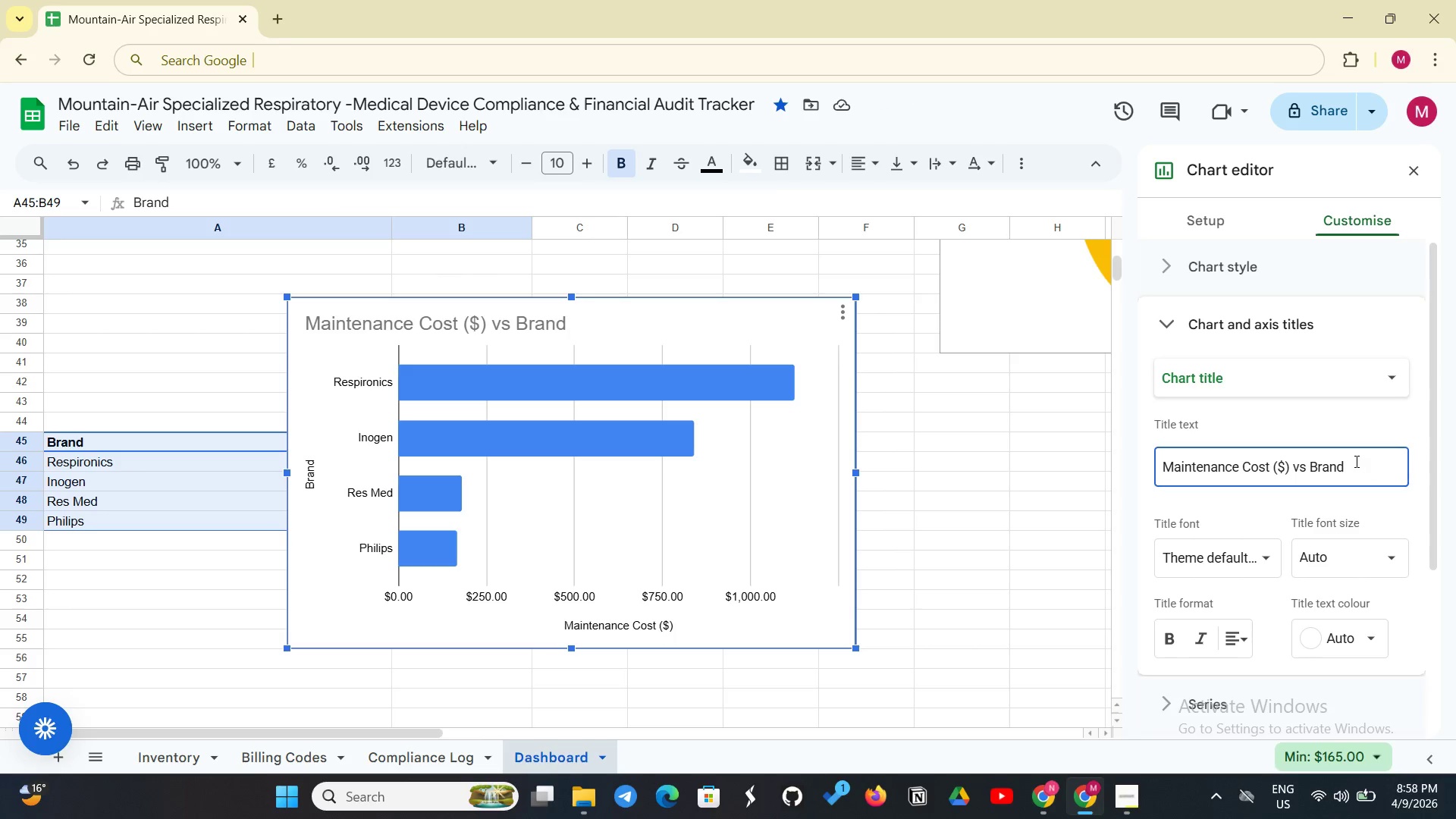 
key(Backslash)
 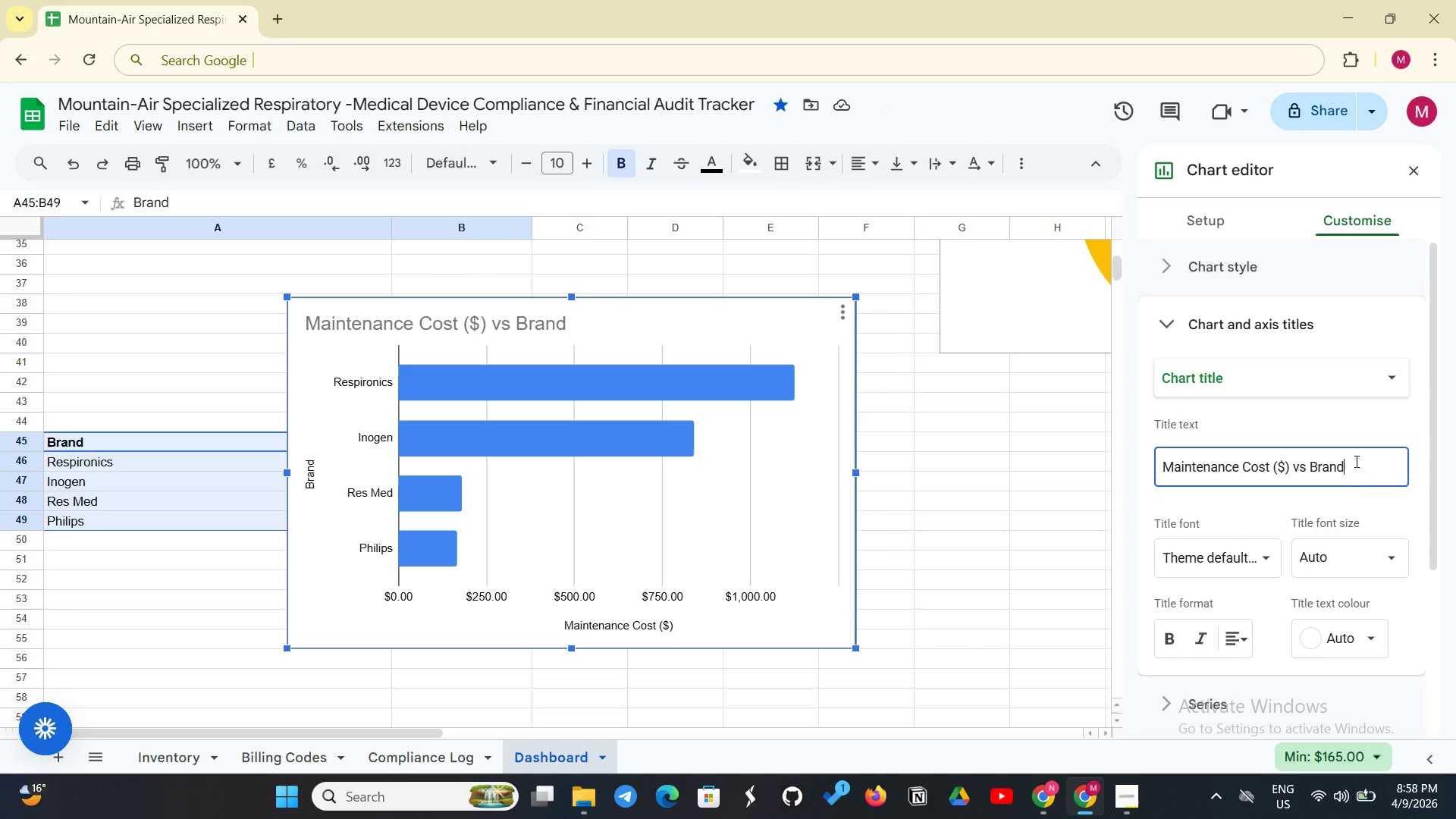 
hold_key(key=Backspace, duration=1.52)
 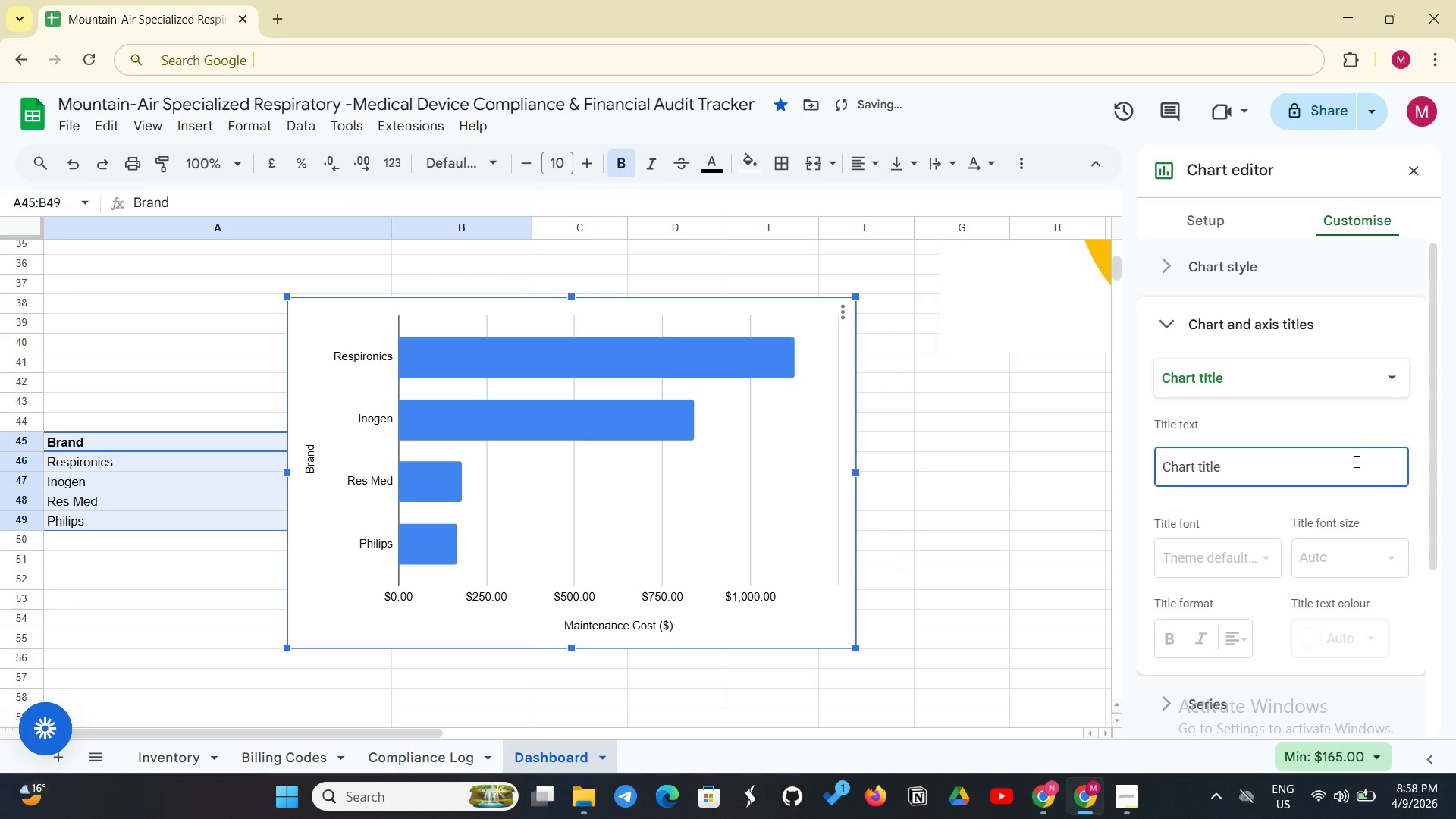 
type(Maintenance Costs By)
key(Backspace)
key(Backspace)
key(Backspace)
type( by brand )
key(Backspace)
key(Backspace)
key(Backspace)
key(Backspace)
key(Backspace)
key(Backspace)
type(brand (Annual))
 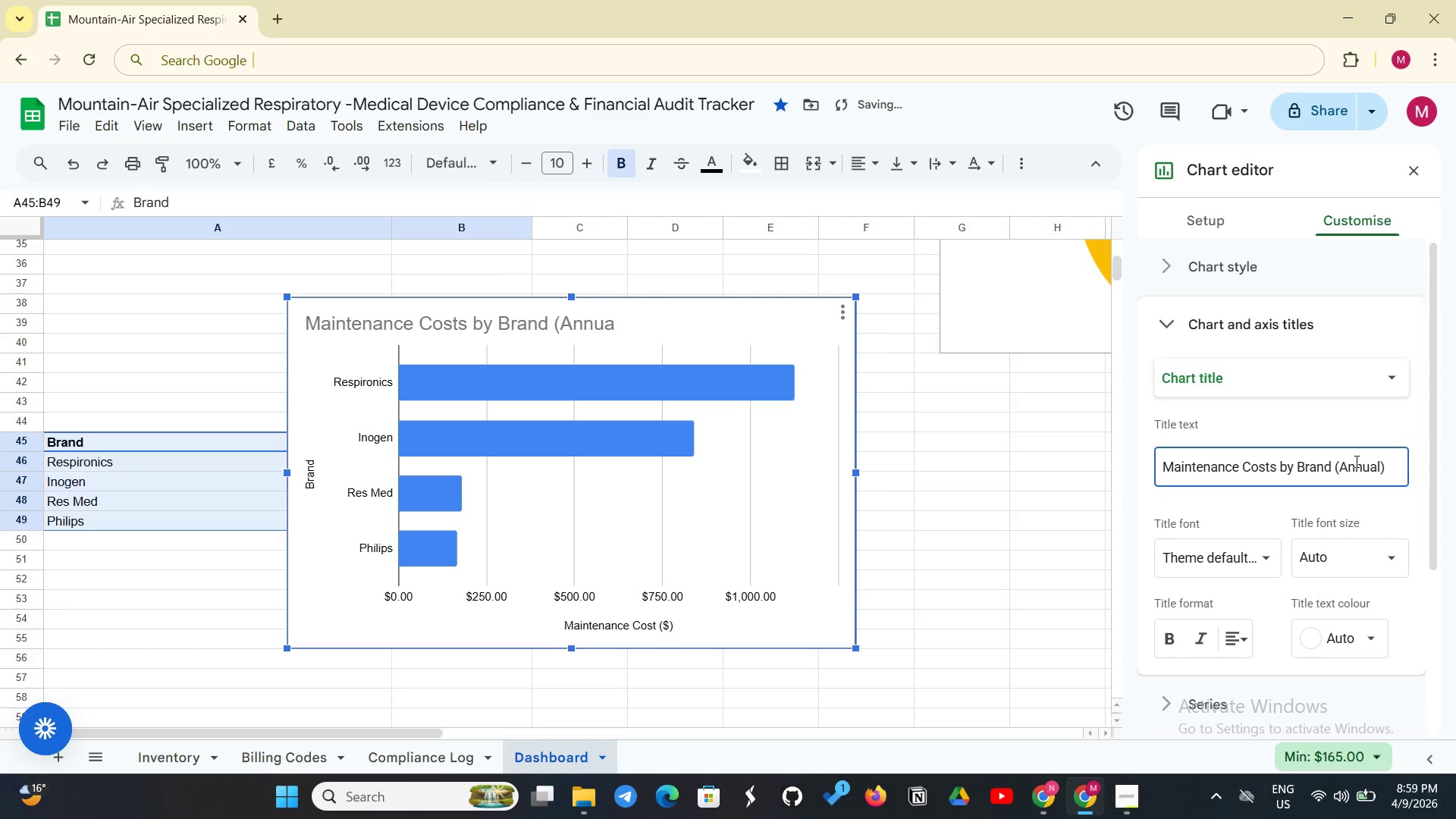 
scroll: coordinate [1316, 607], scroll_direction: down, amount: 2.0
 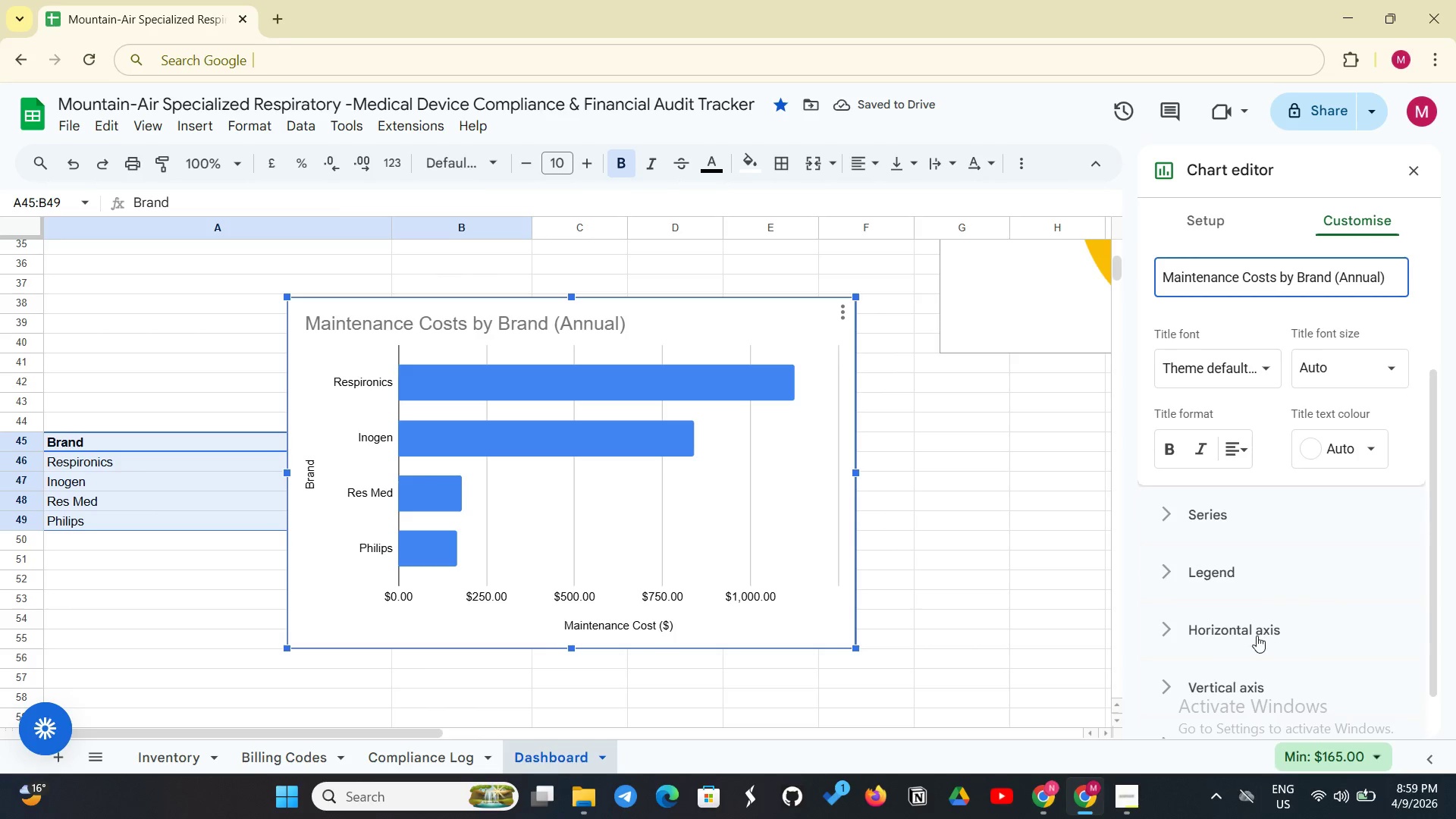 
left_click([1257, 635])
 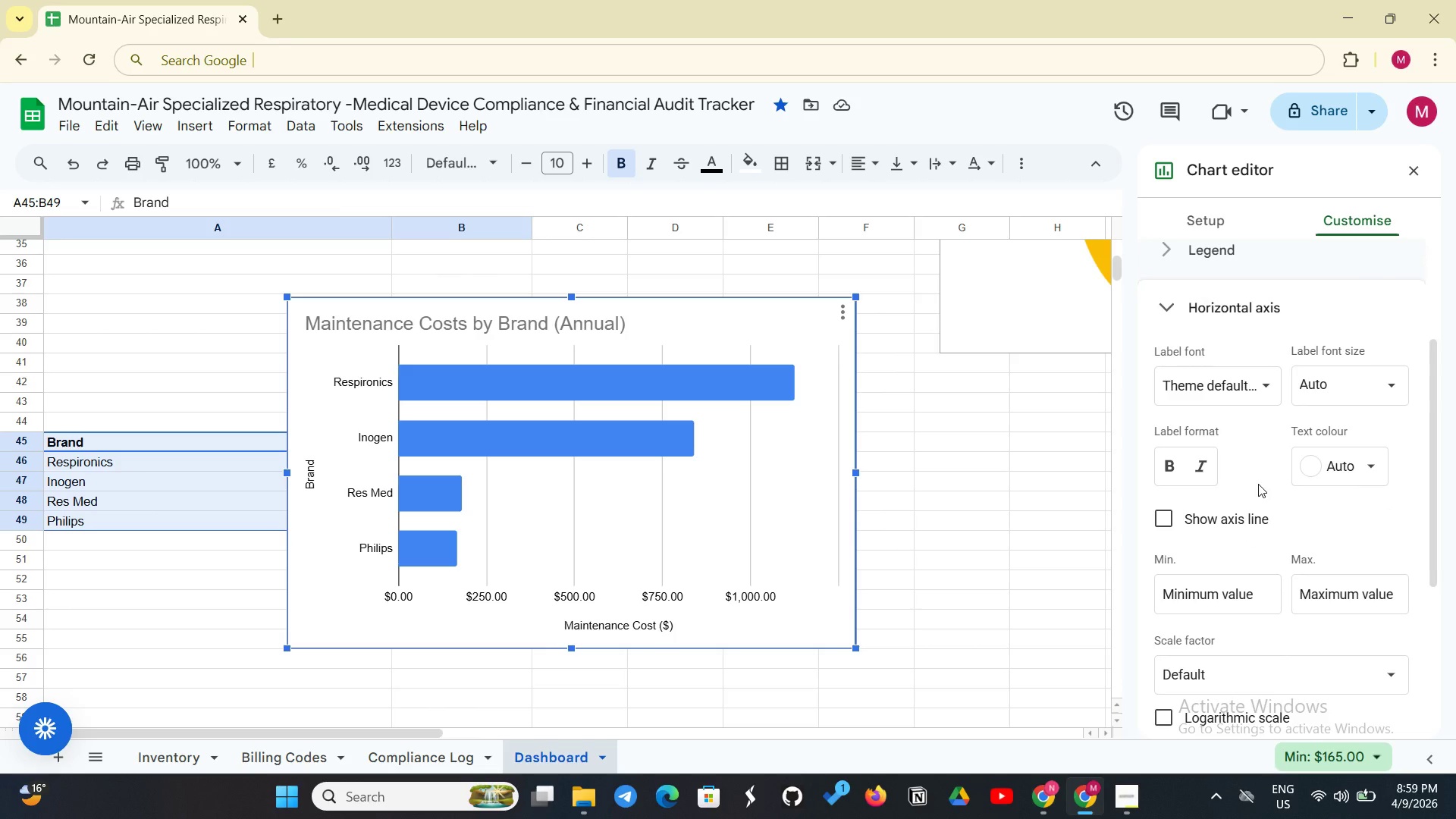 
scroll: coordinate [1276, 519], scroll_direction: down, amount: 2.0
 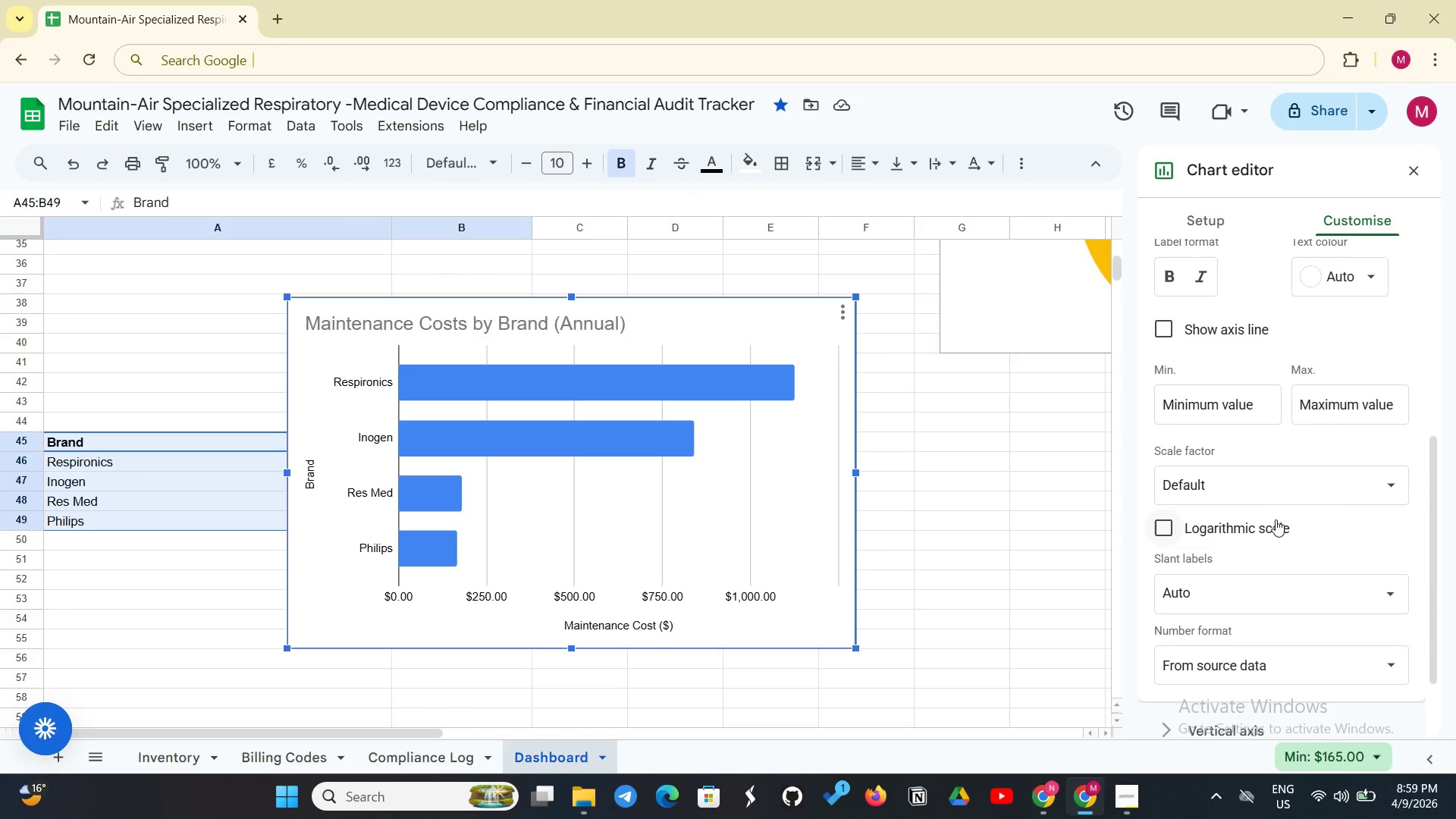 
scroll: coordinate [1279, 526], scroll_direction: up, amount: 2.0
 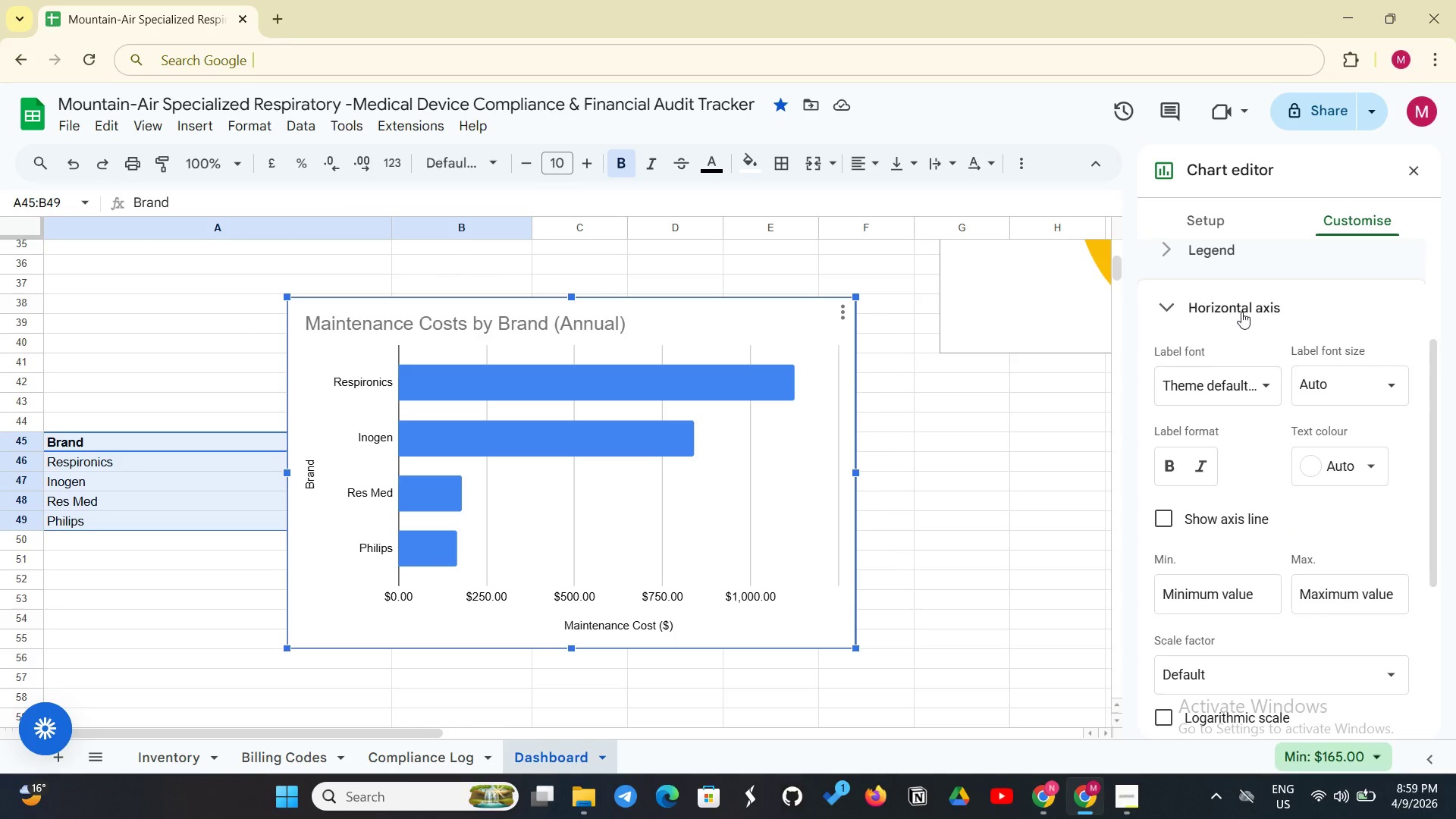 
left_click([1245, 309])
 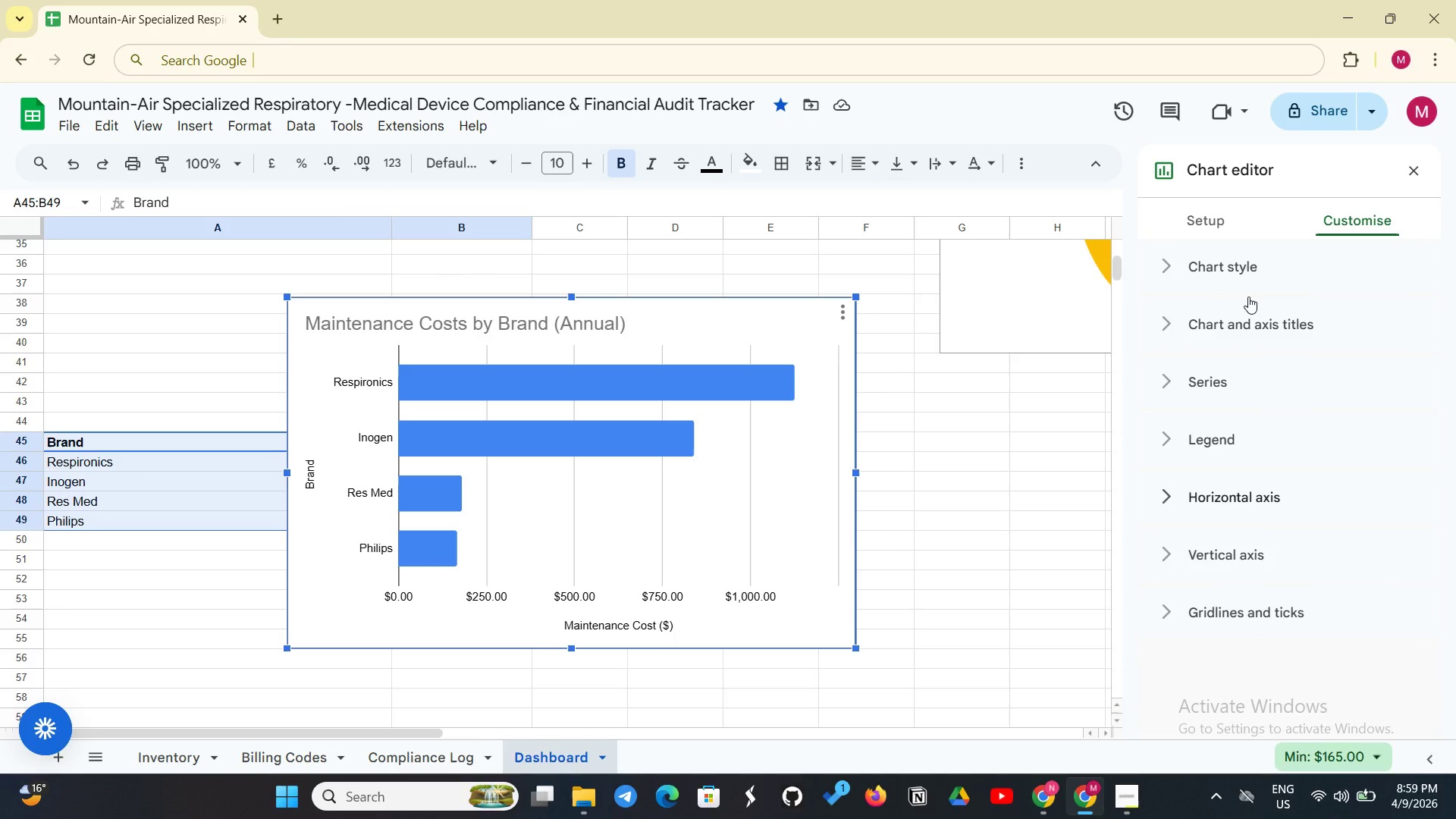 
scroll: coordinate [1238, 374], scroll_direction: up, amount: 1.0
 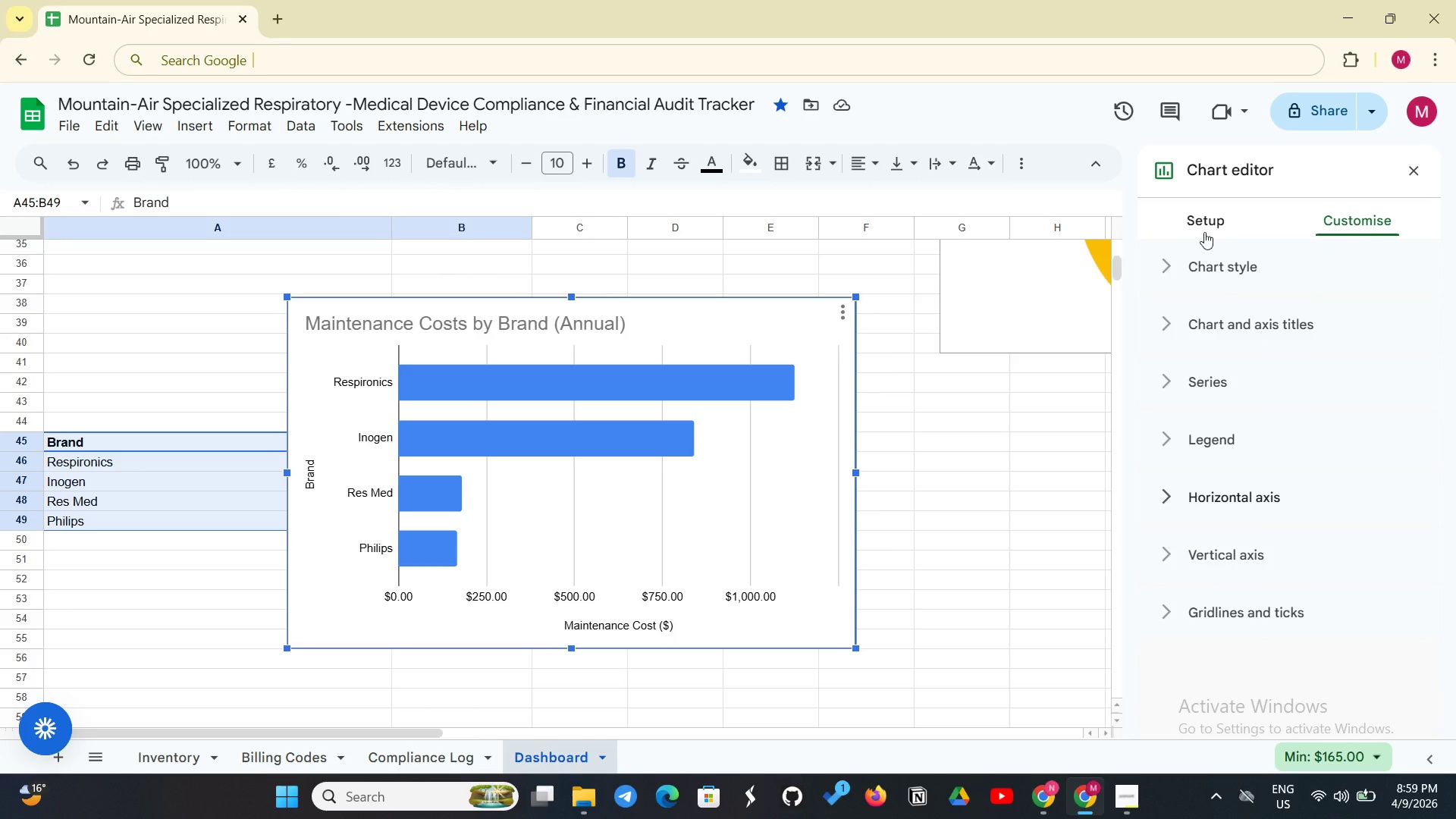 
left_click([1203, 229])
 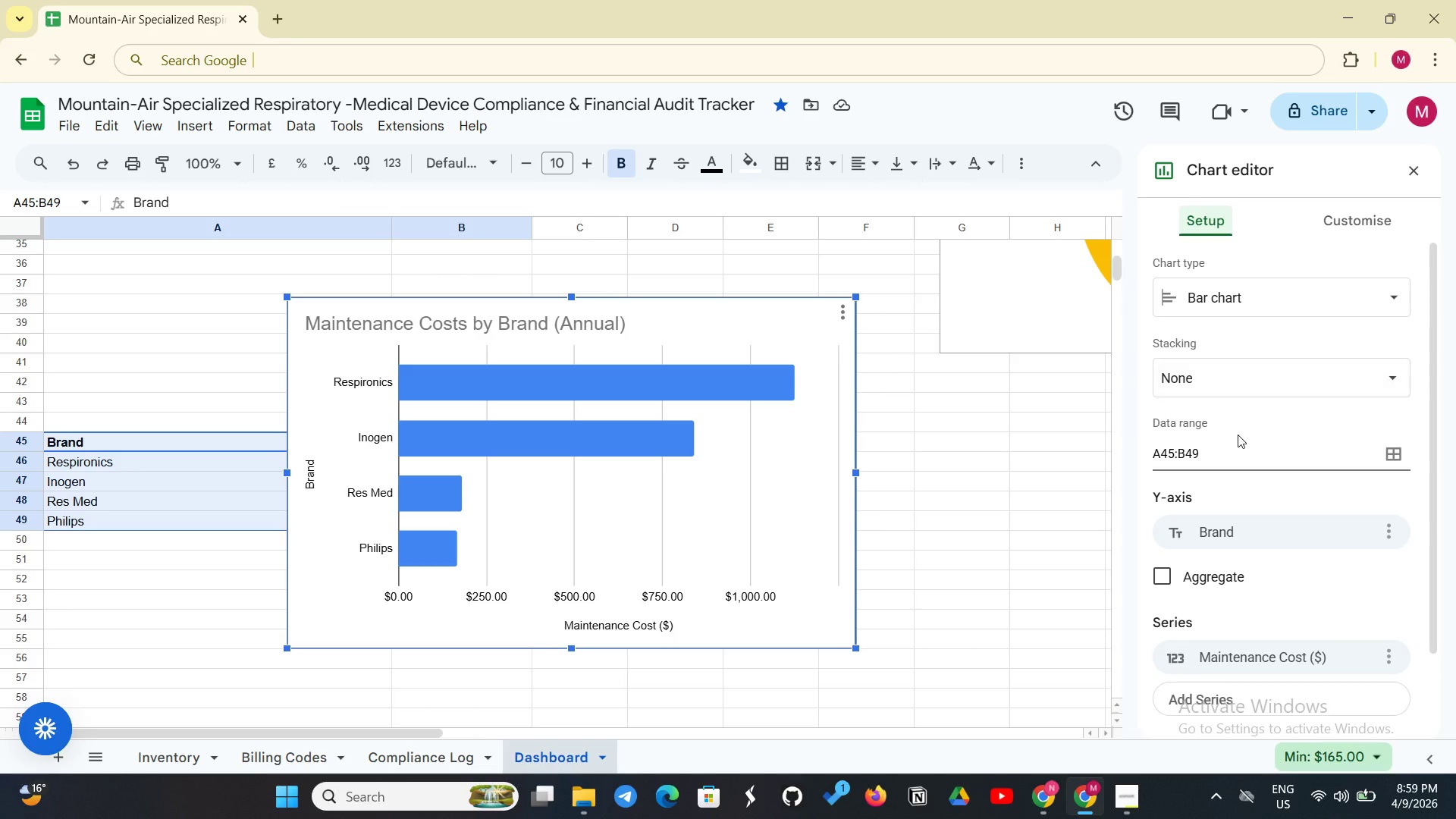 
scroll: coordinate [1238, 435], scroll_direction: down, amount: 1.0
 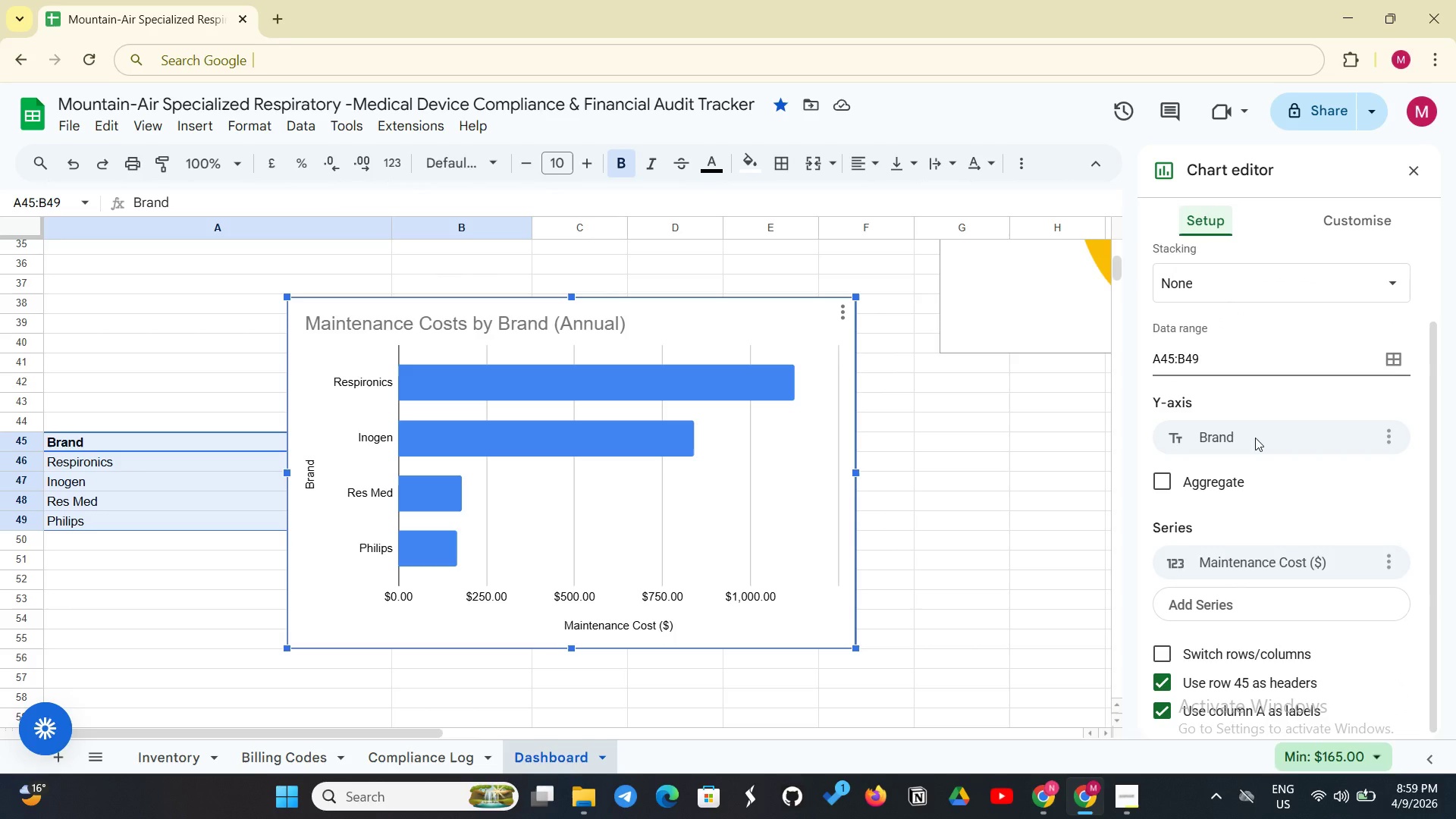 
left_click([1267, 426])
 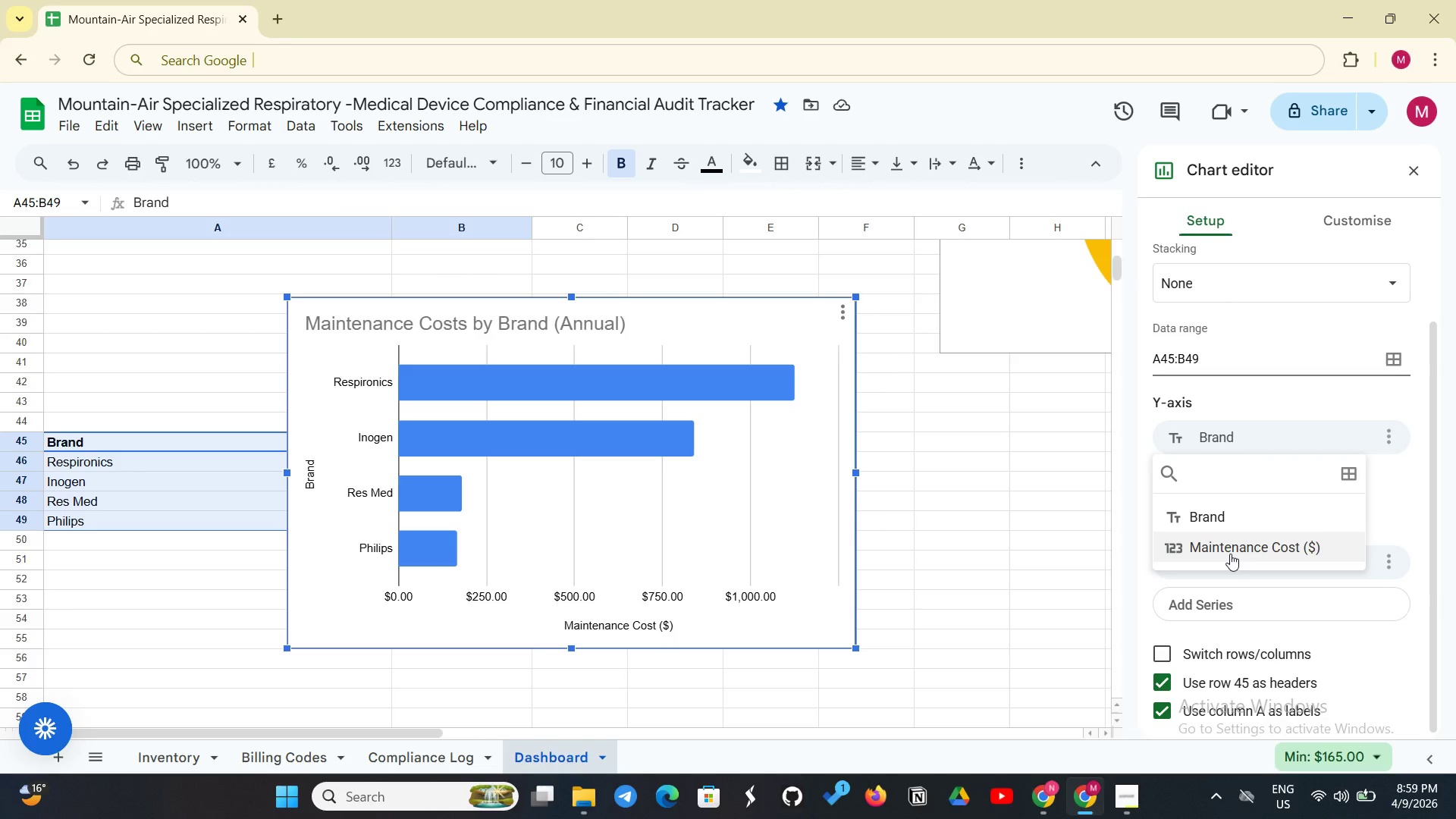 
left_click([1230, 554])
 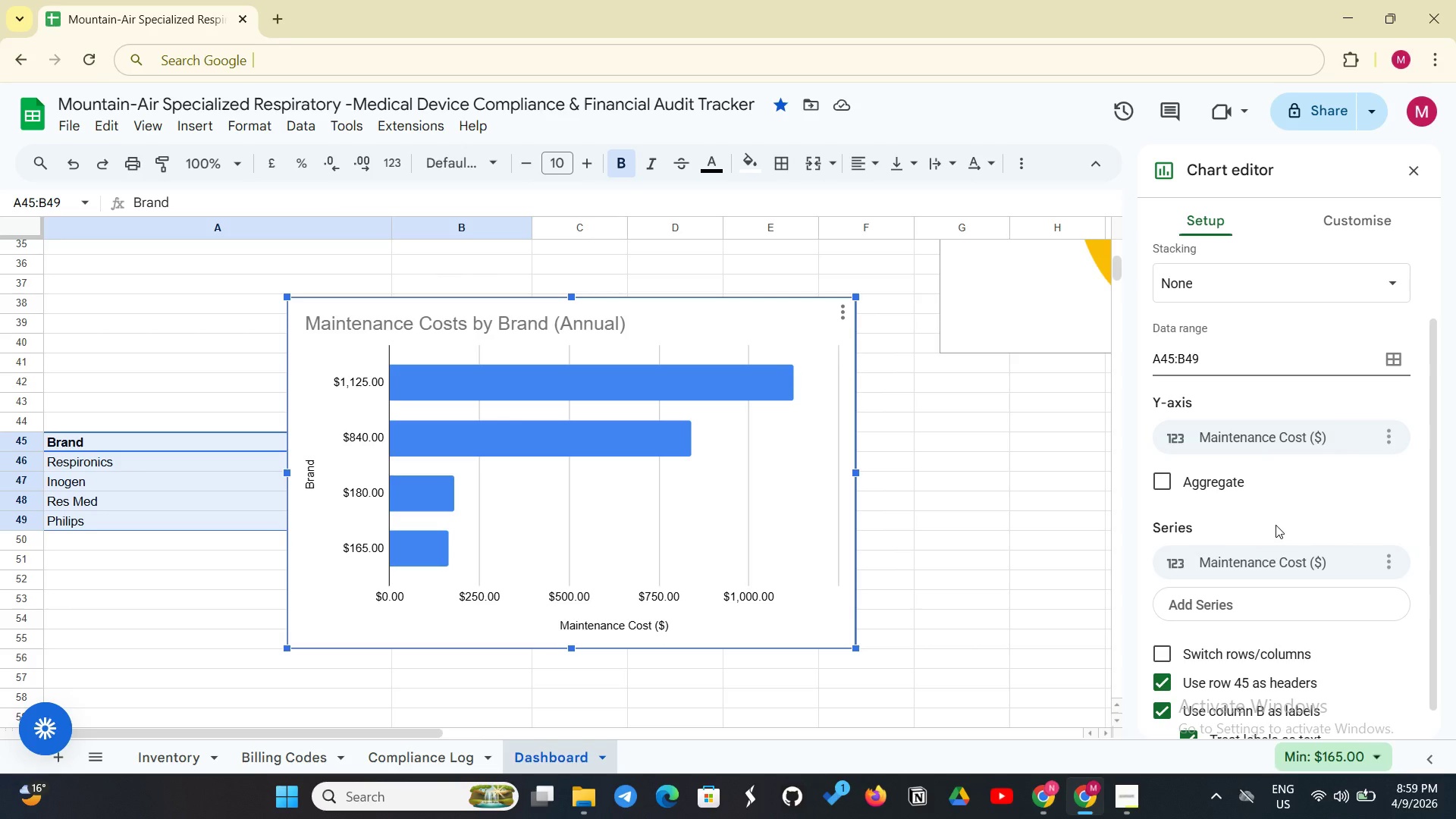 
wait(12.51)
 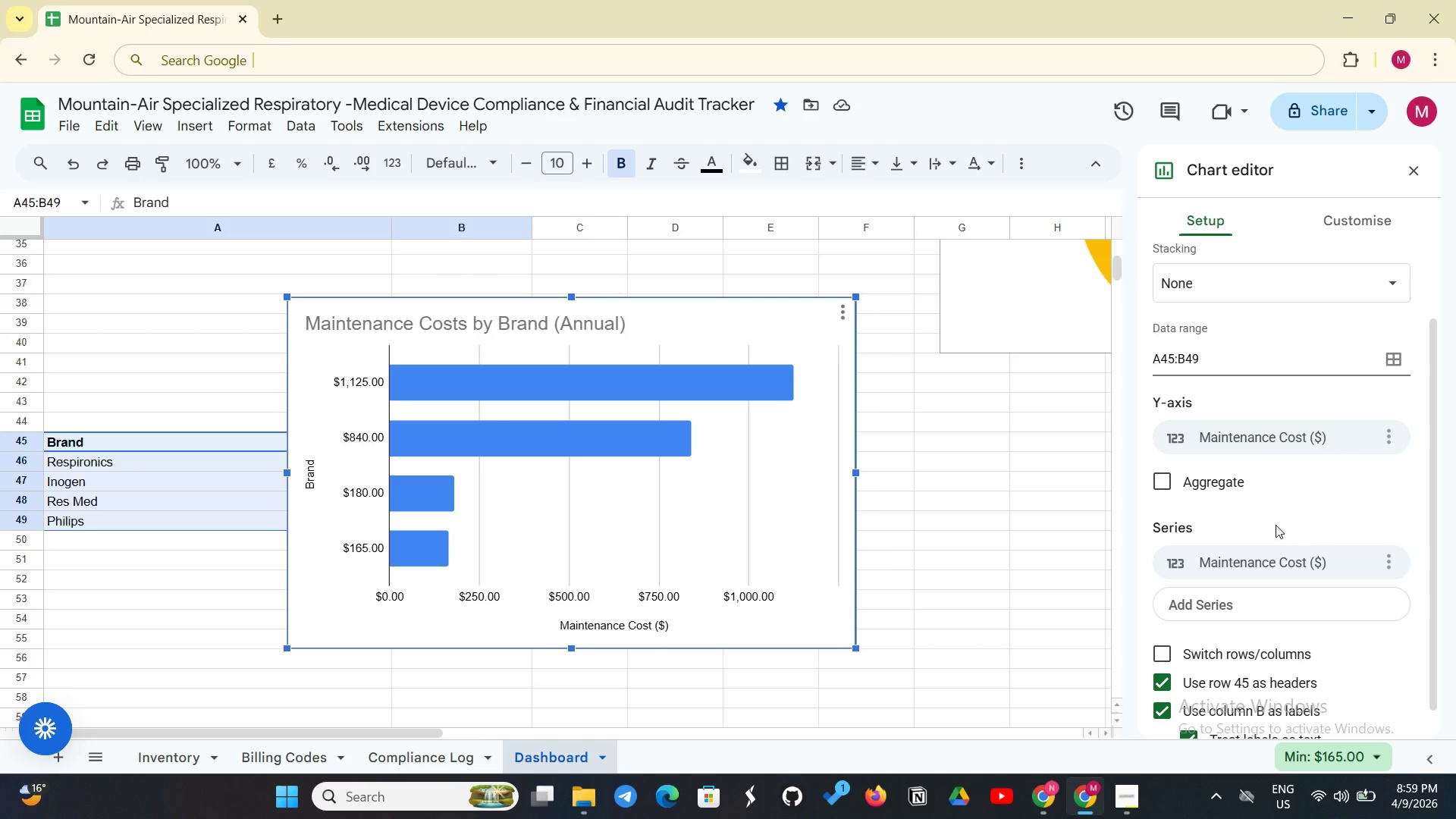 
left_click([1414, 161])
 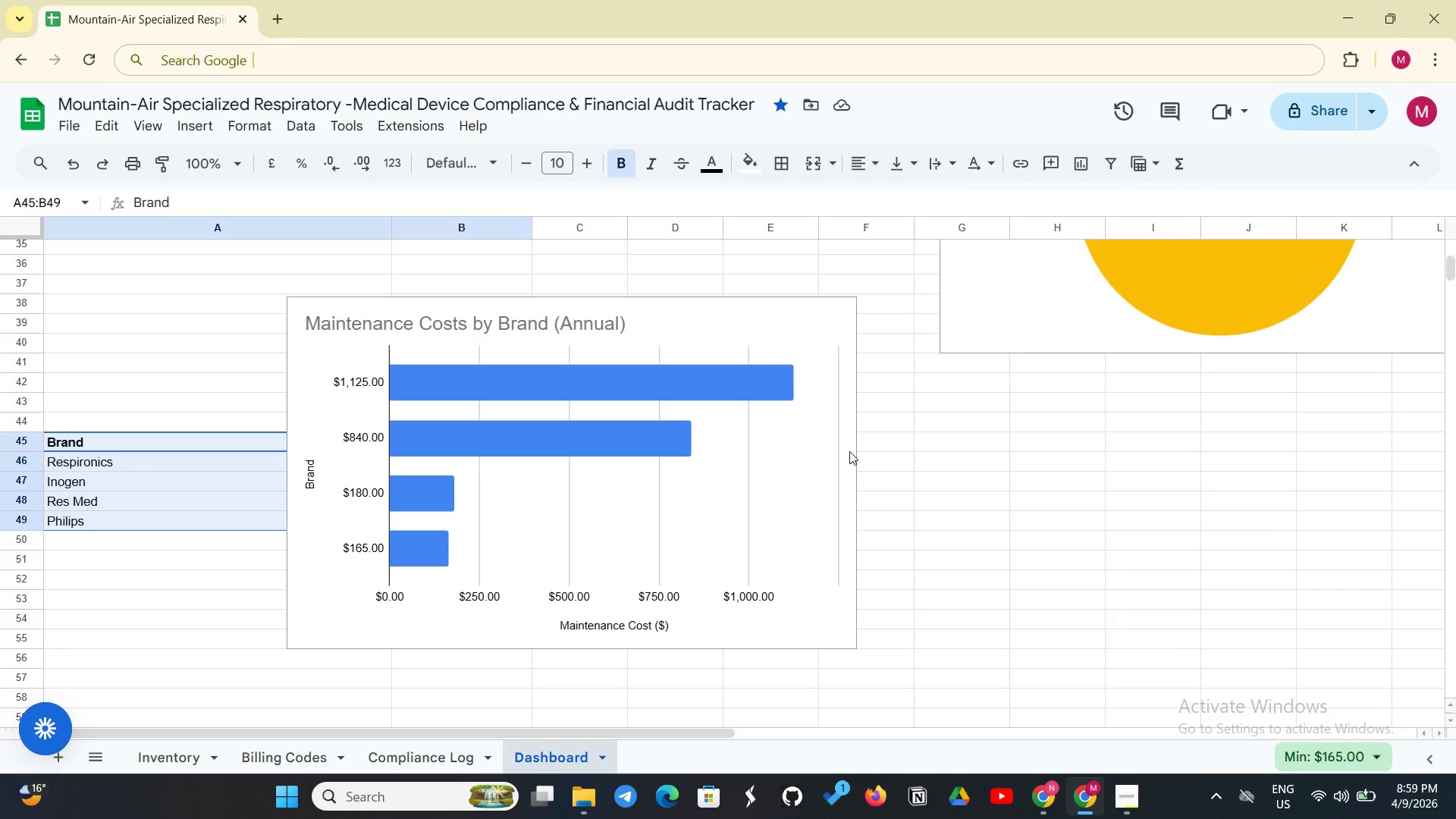 
left_click([846, 451])
 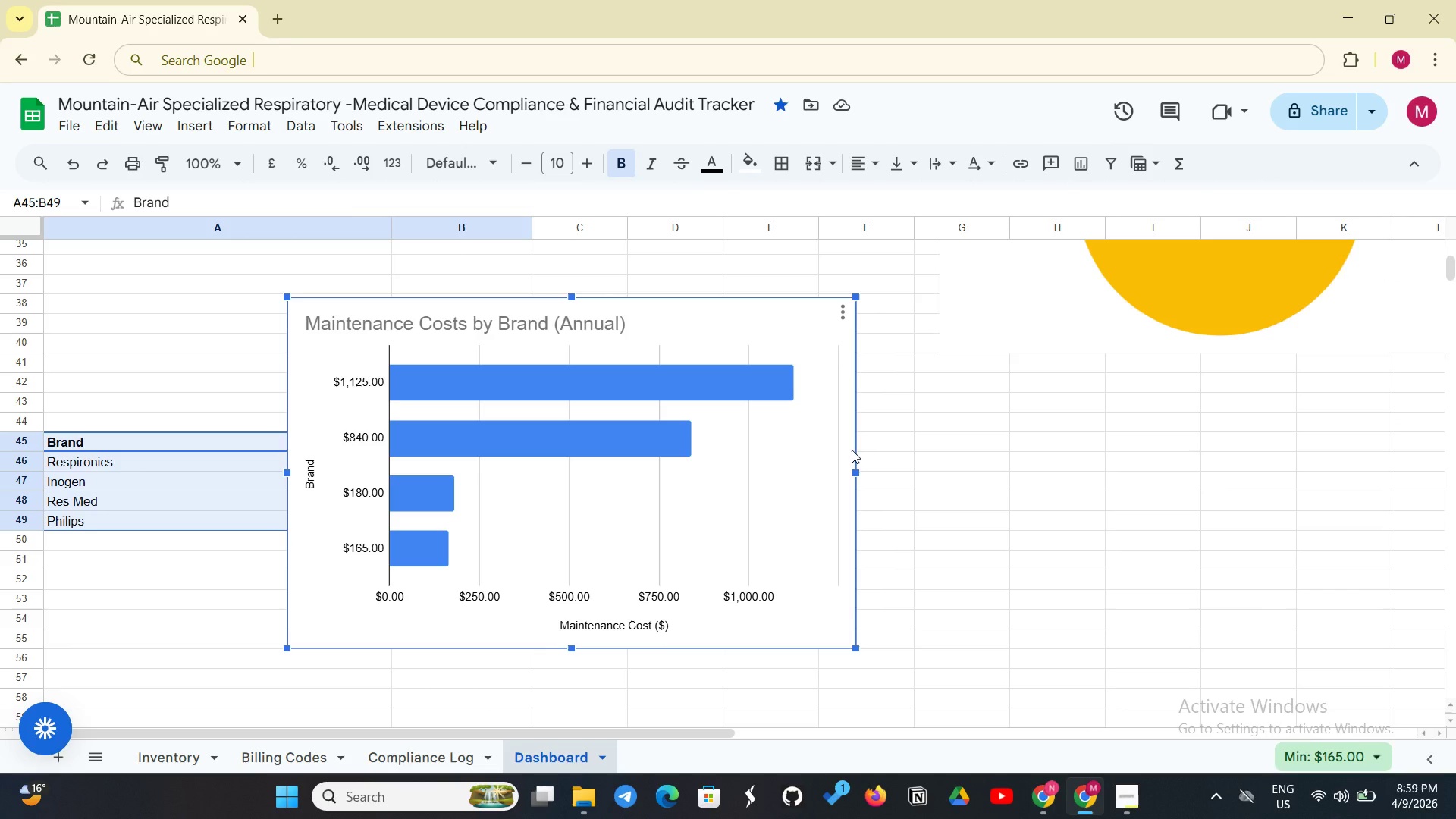 
left_click_drag(start_coordinate=[852, 450], to_coordinate=[1455, 528])
 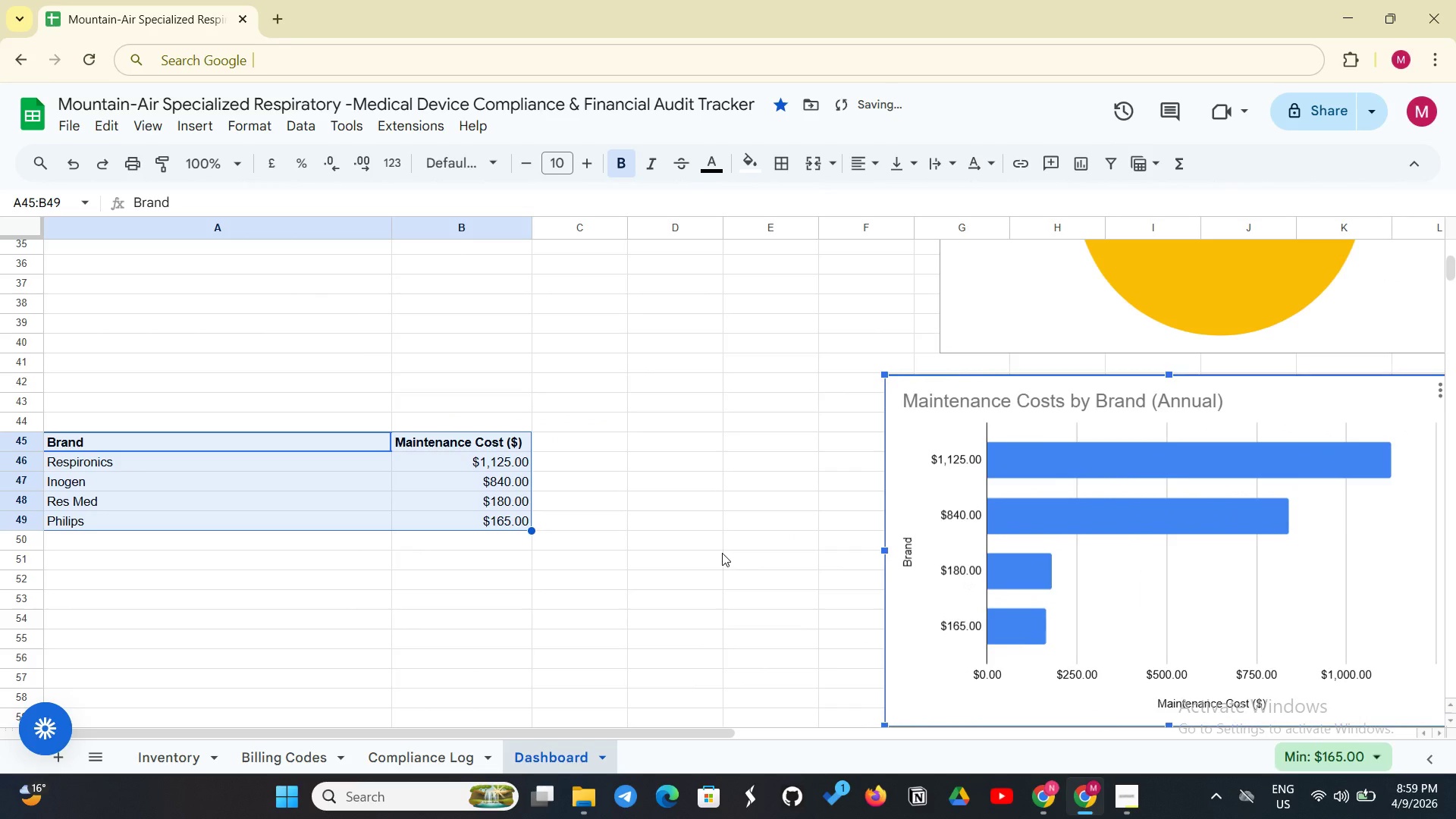 
left_click([722, 553])
 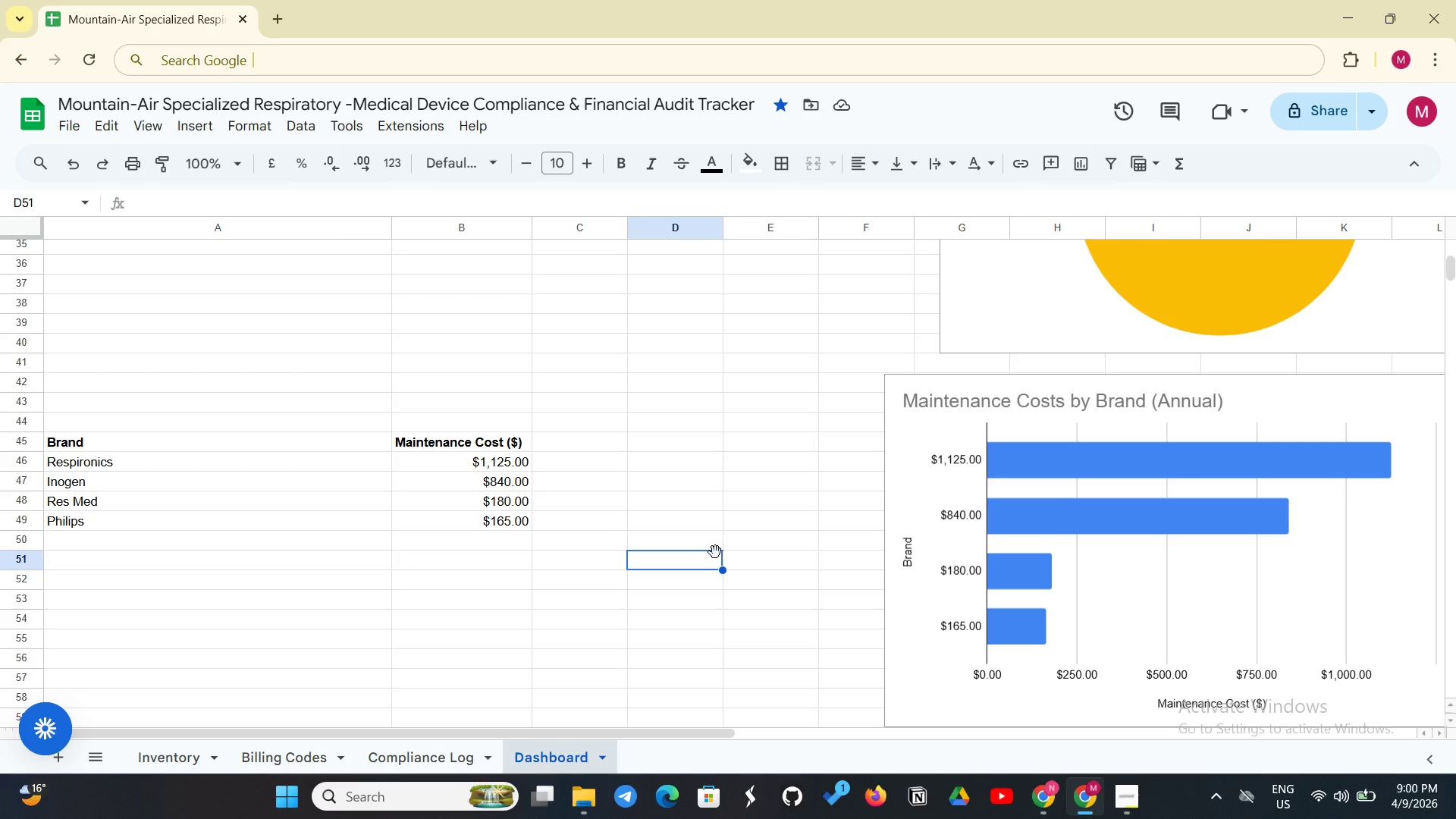 
wait(27.14)
 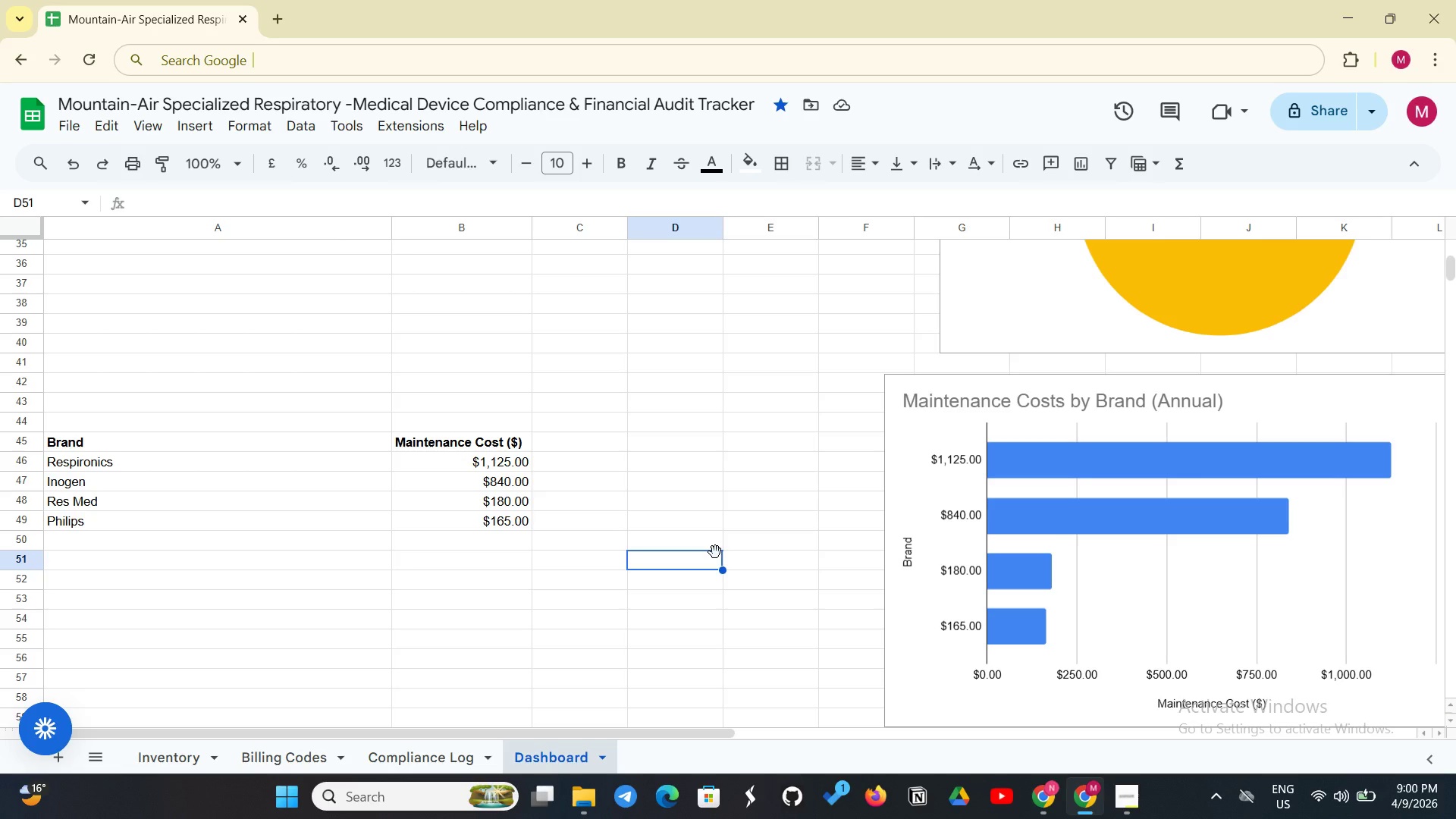 
scroll: coordinate [455, 435], scroll_direction: up, amount: 8.0
 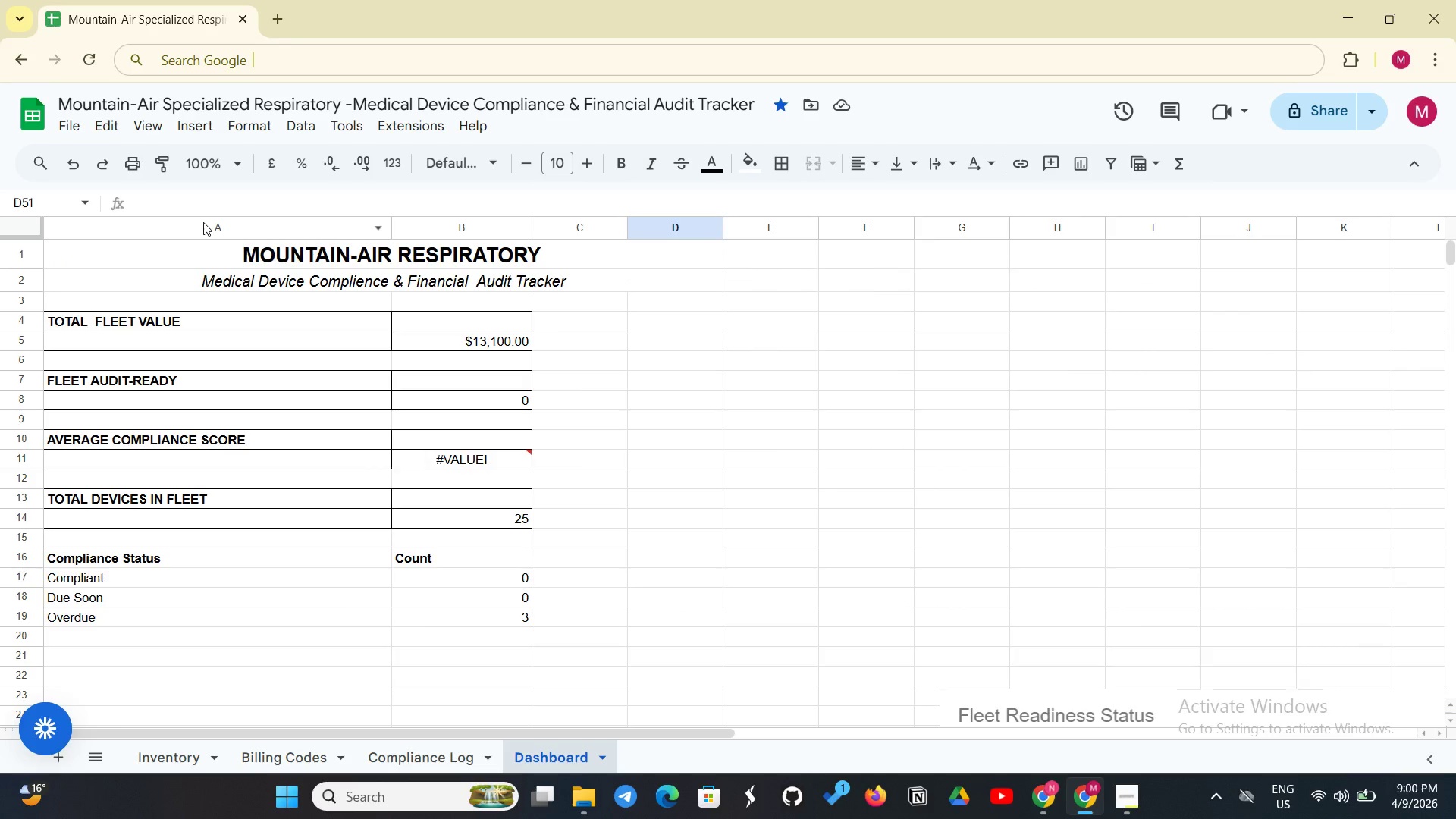 
left_click([203, 222])
 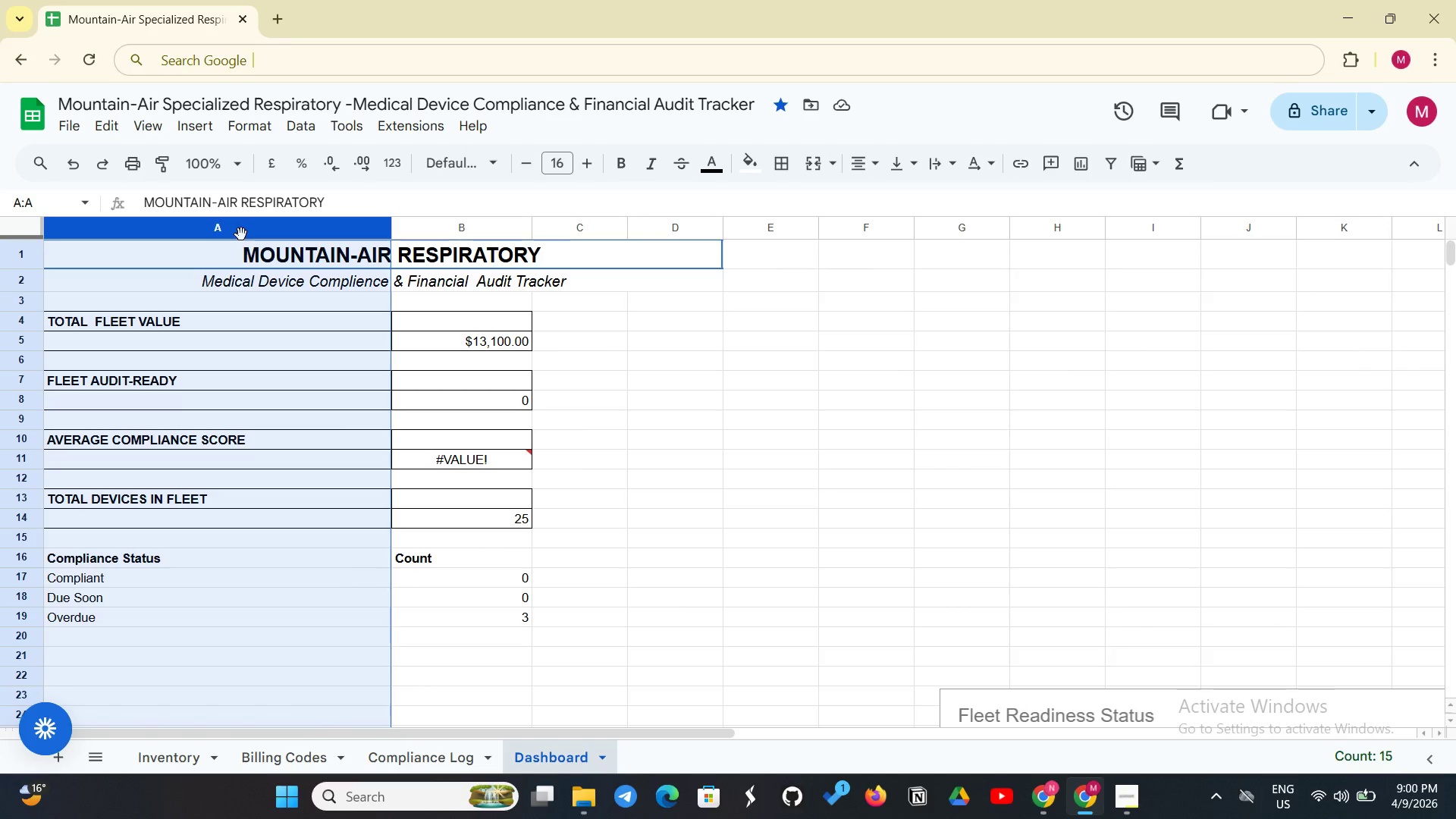 
left_click([241, 234])
 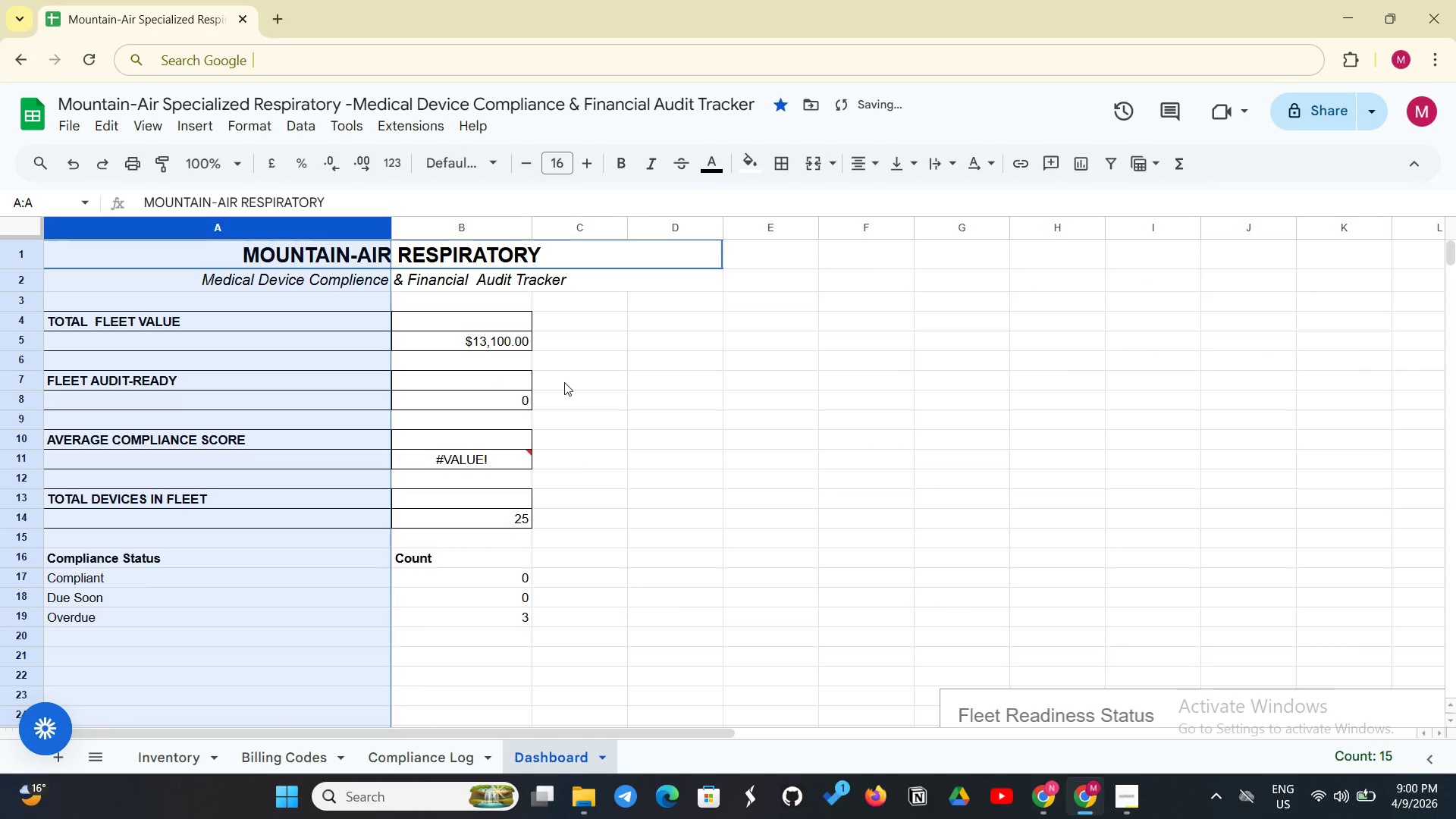 
left_click([690, 410])
 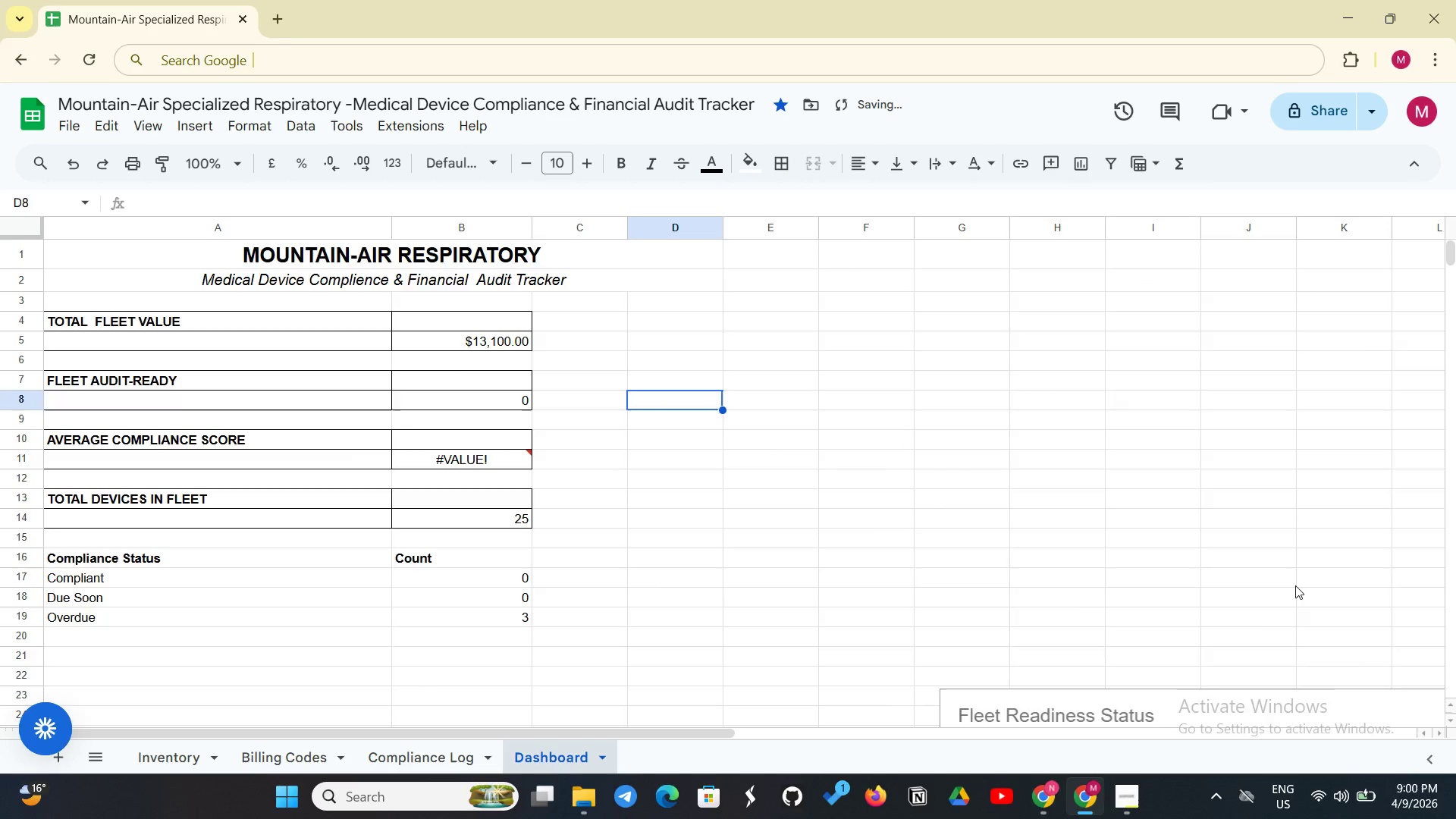 
scroll: coordinate [1292, 585], scroll_direction: down, amount: 4.0
 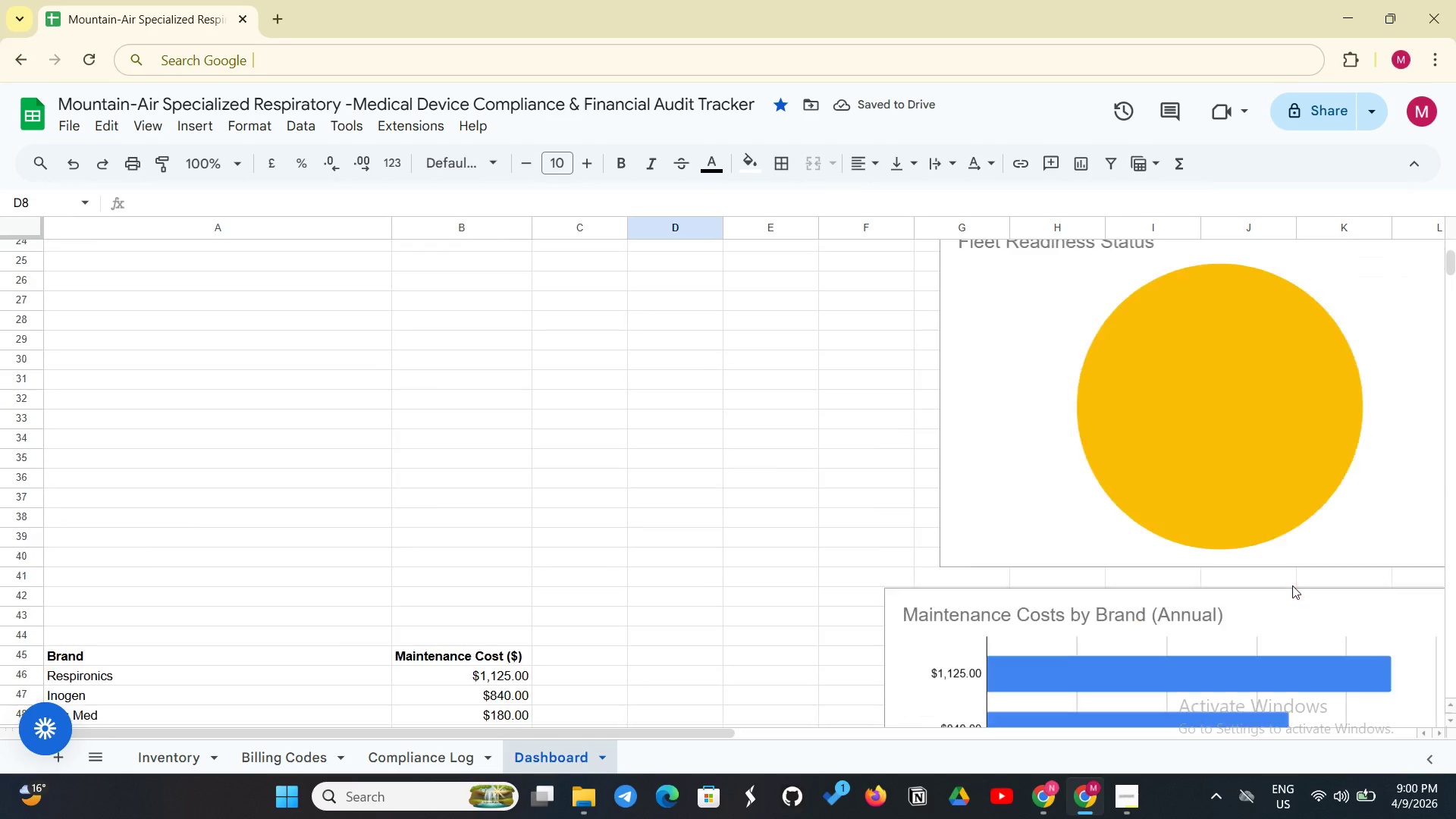 
scroll: coordinate [1292, 585], scroll_direction: up, amount: 5.0
 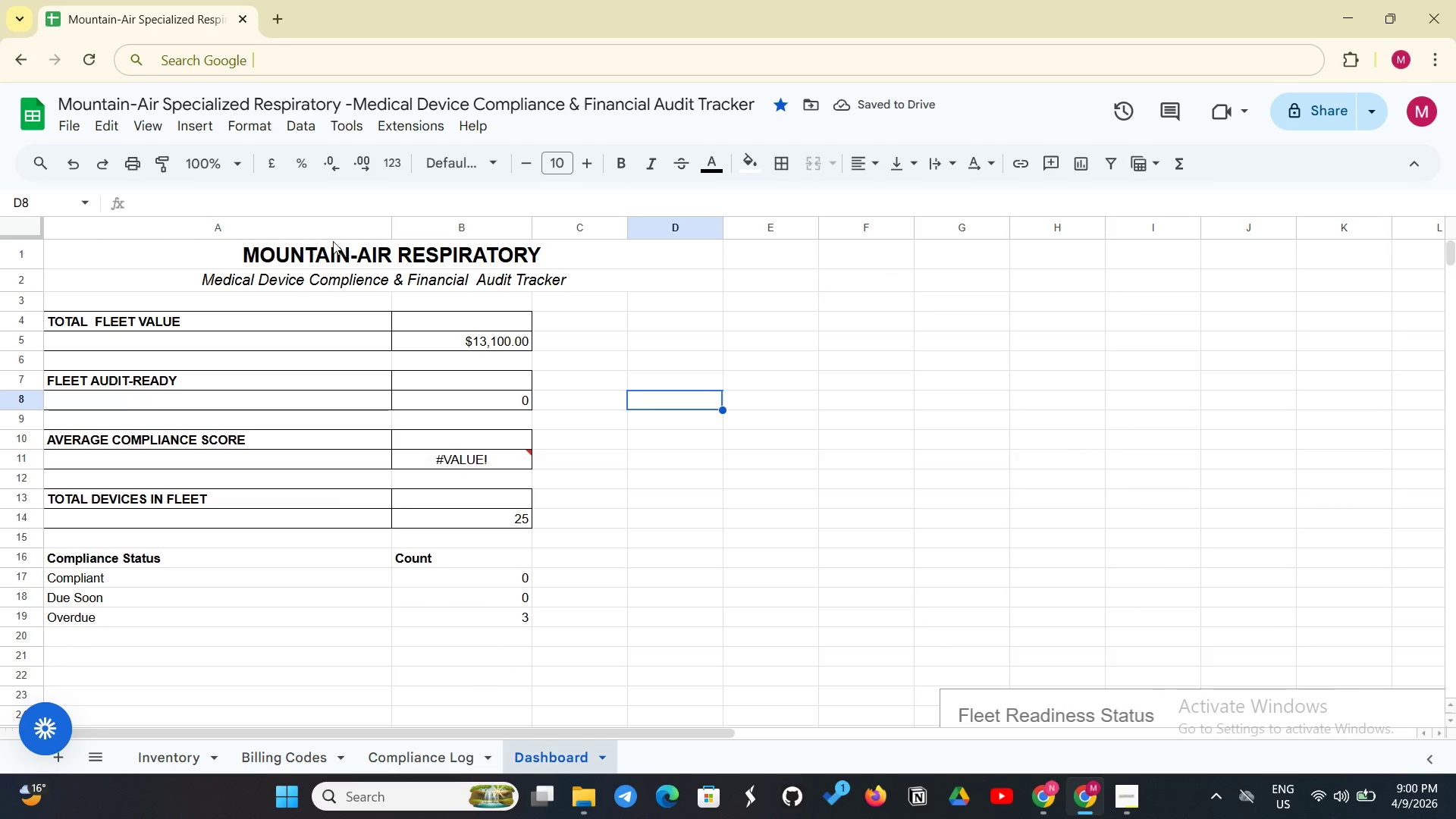 
left_click([329, 235])
 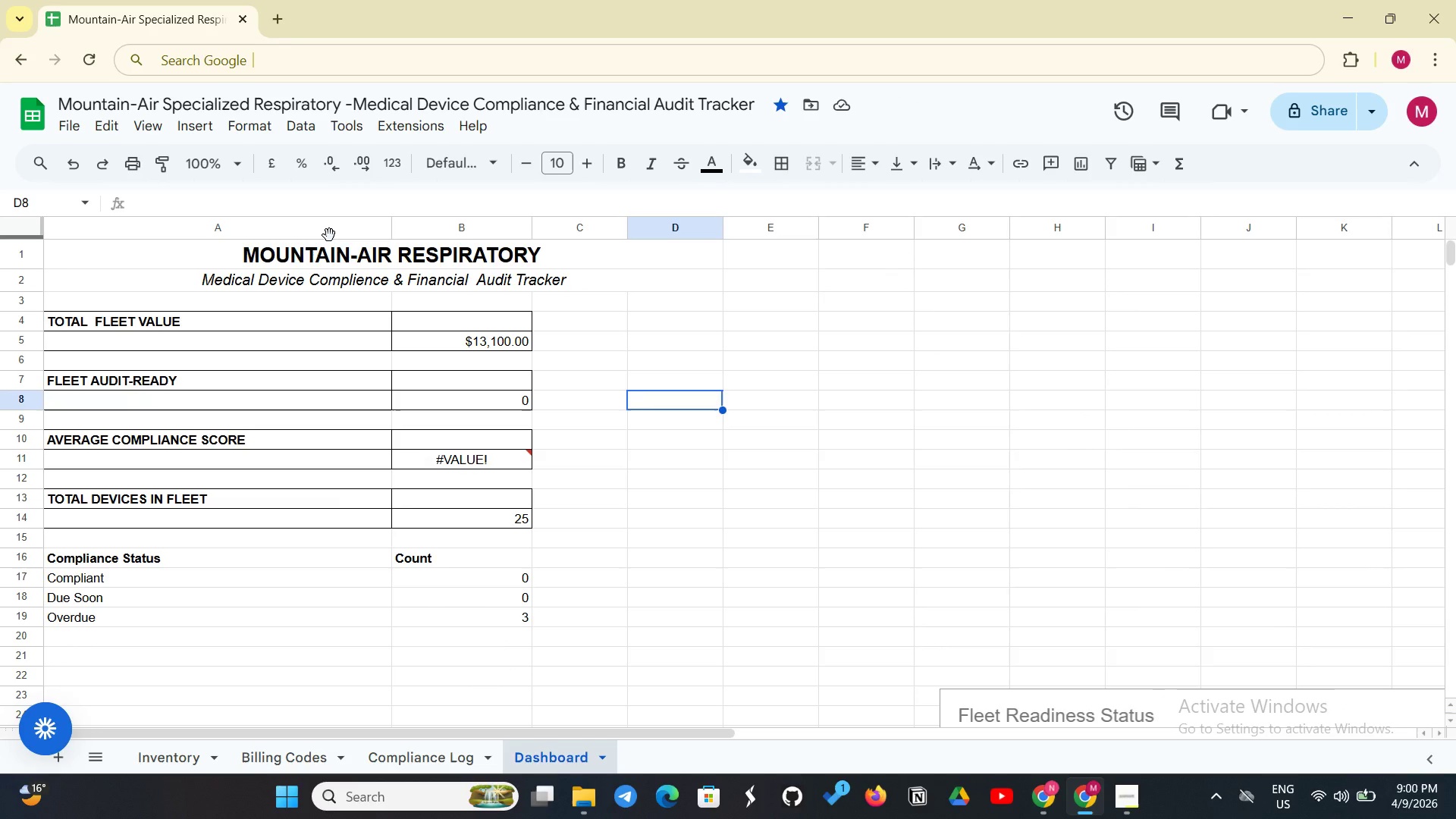 
wait(10.58)
 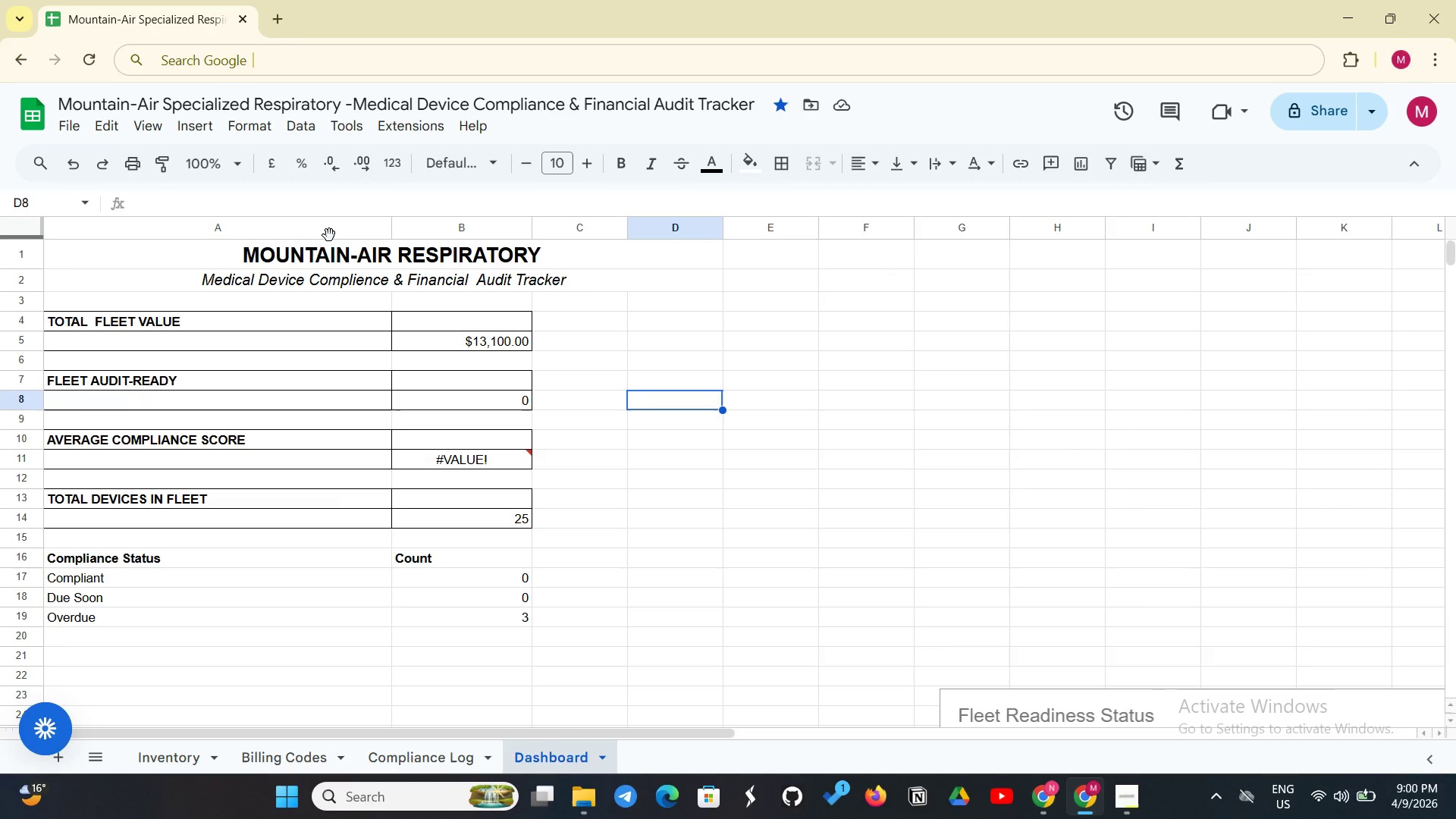 
left_click_drag(start_coordinate=[265, 315], to_coordinate=[469, 334])
 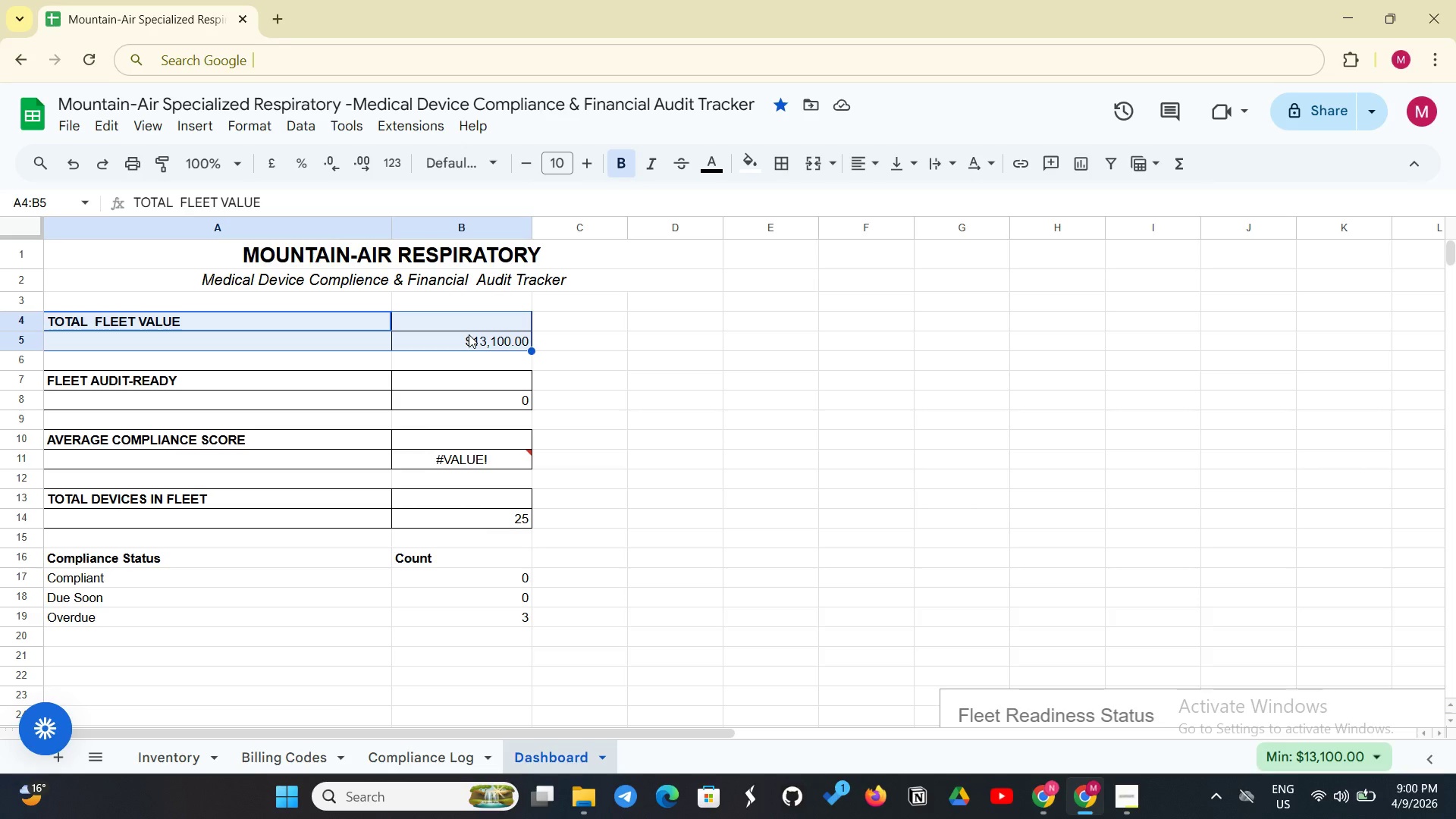 
wait(8.14)
 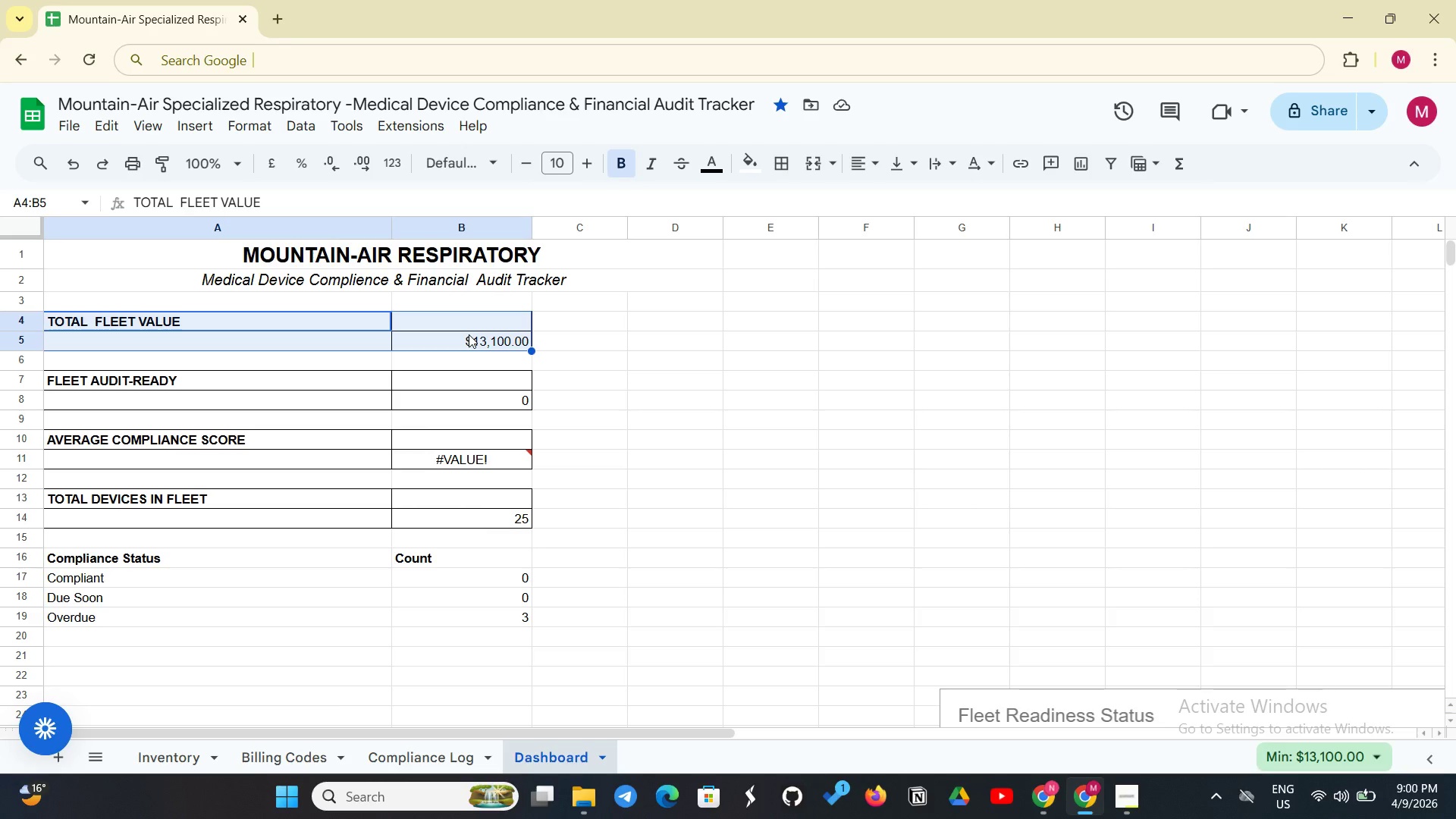 
mouse_move([756, 166])
 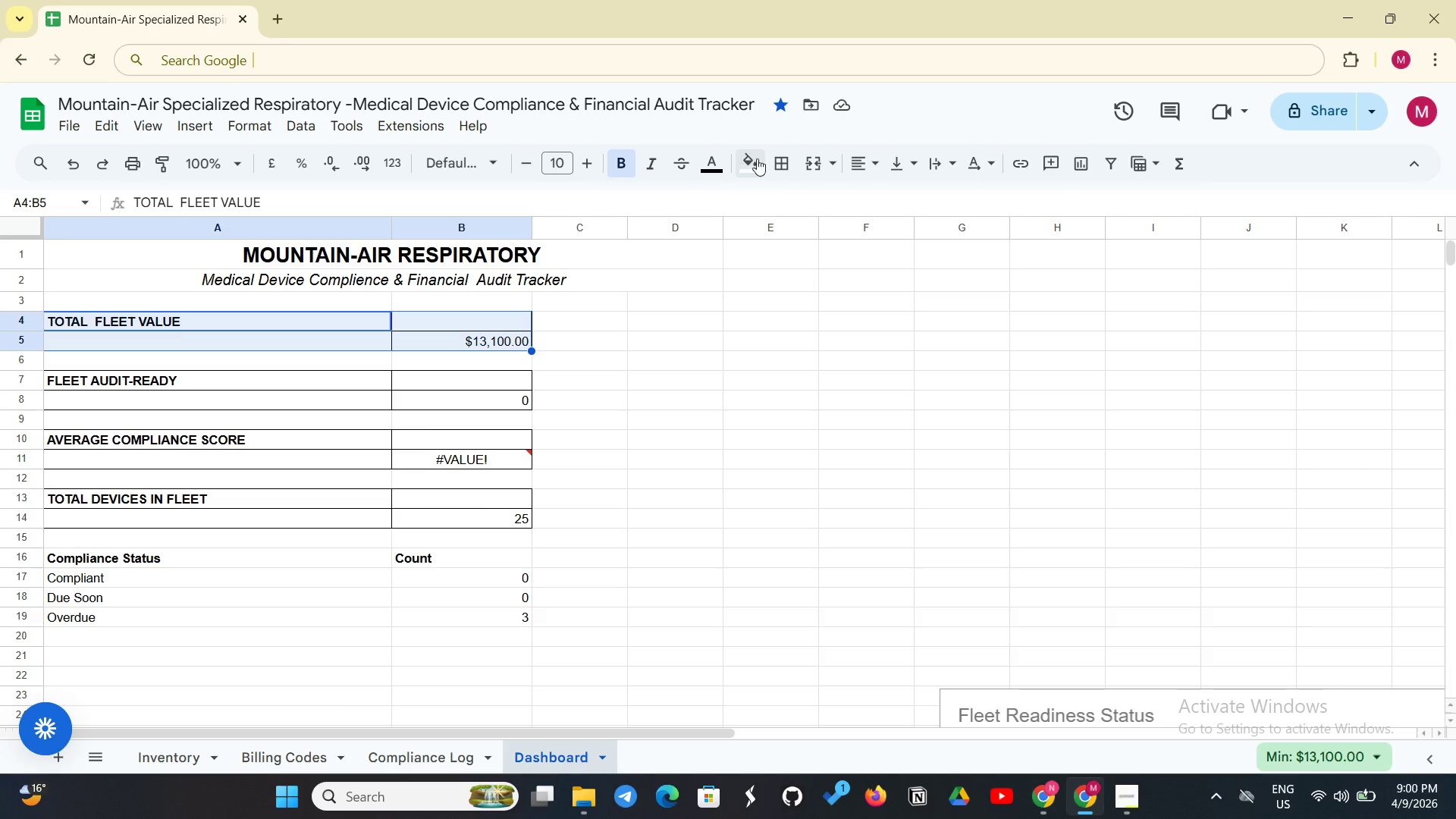 
left_click([757, 158])
 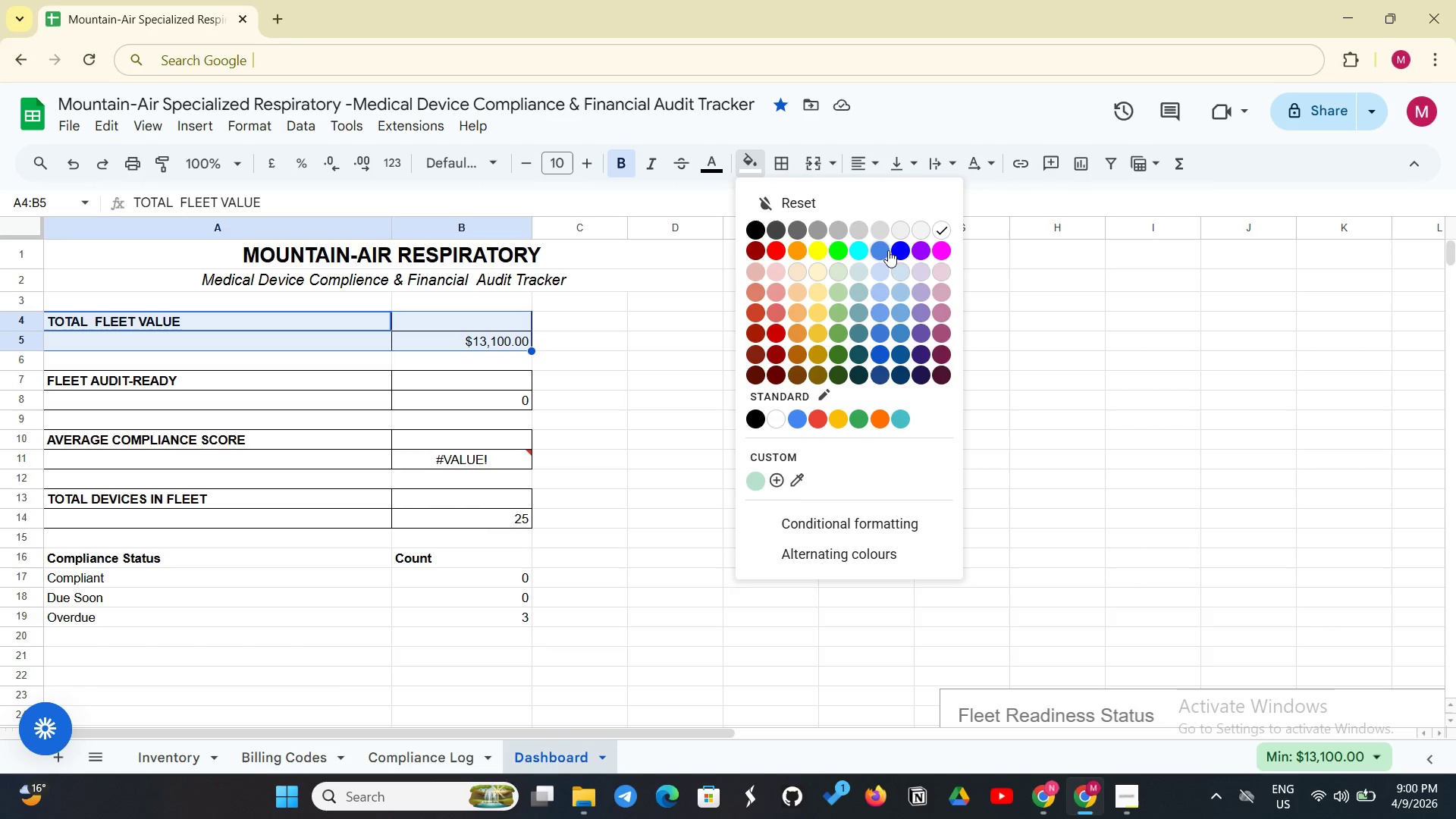 
left_click([888, 250])
 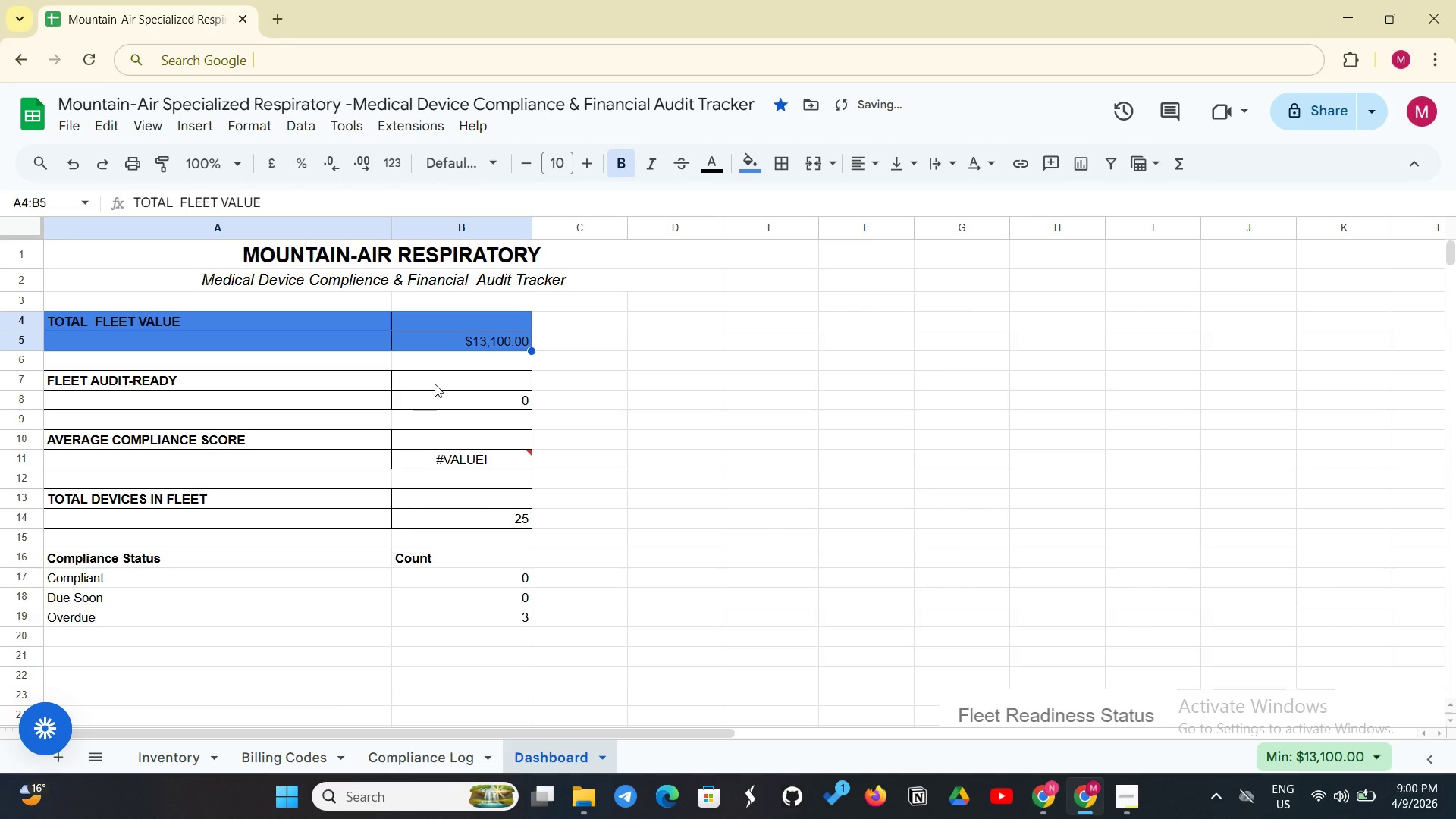 
left_click([438, 380])
 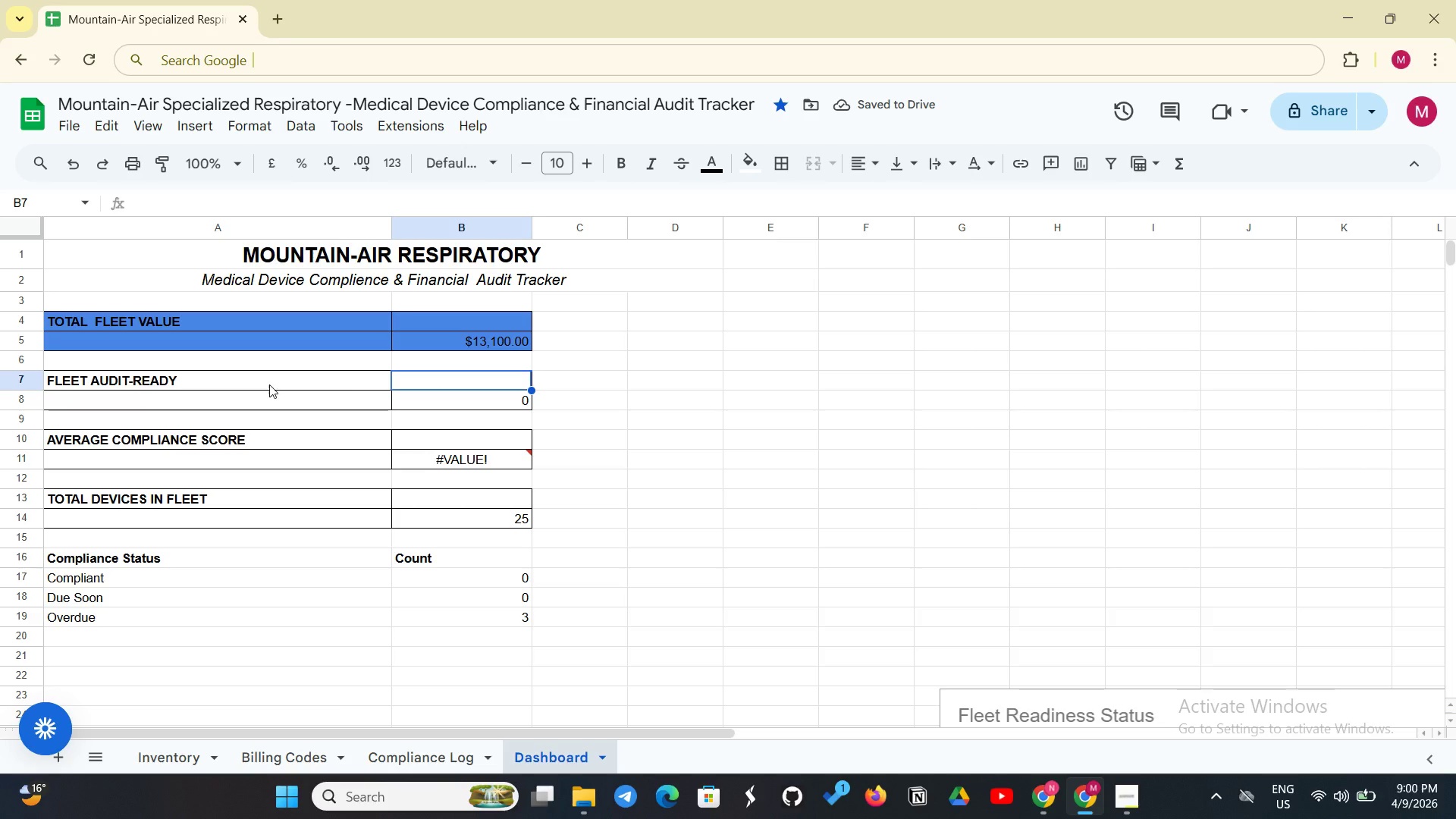 
left_click_drag(start_coordinate=[263, 376], to_coordinate=[522, 409])
 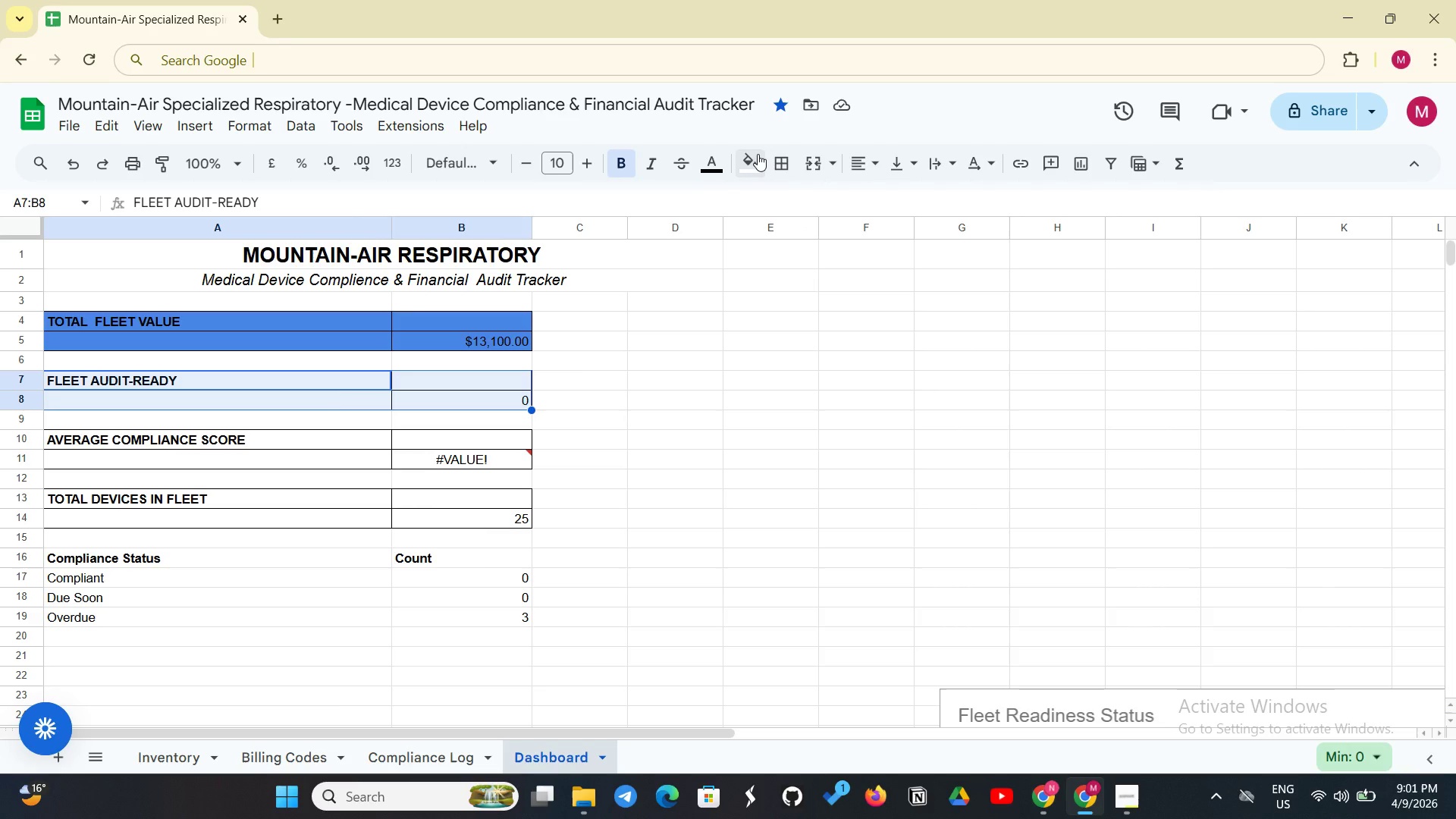 
left_click([758, 154])
 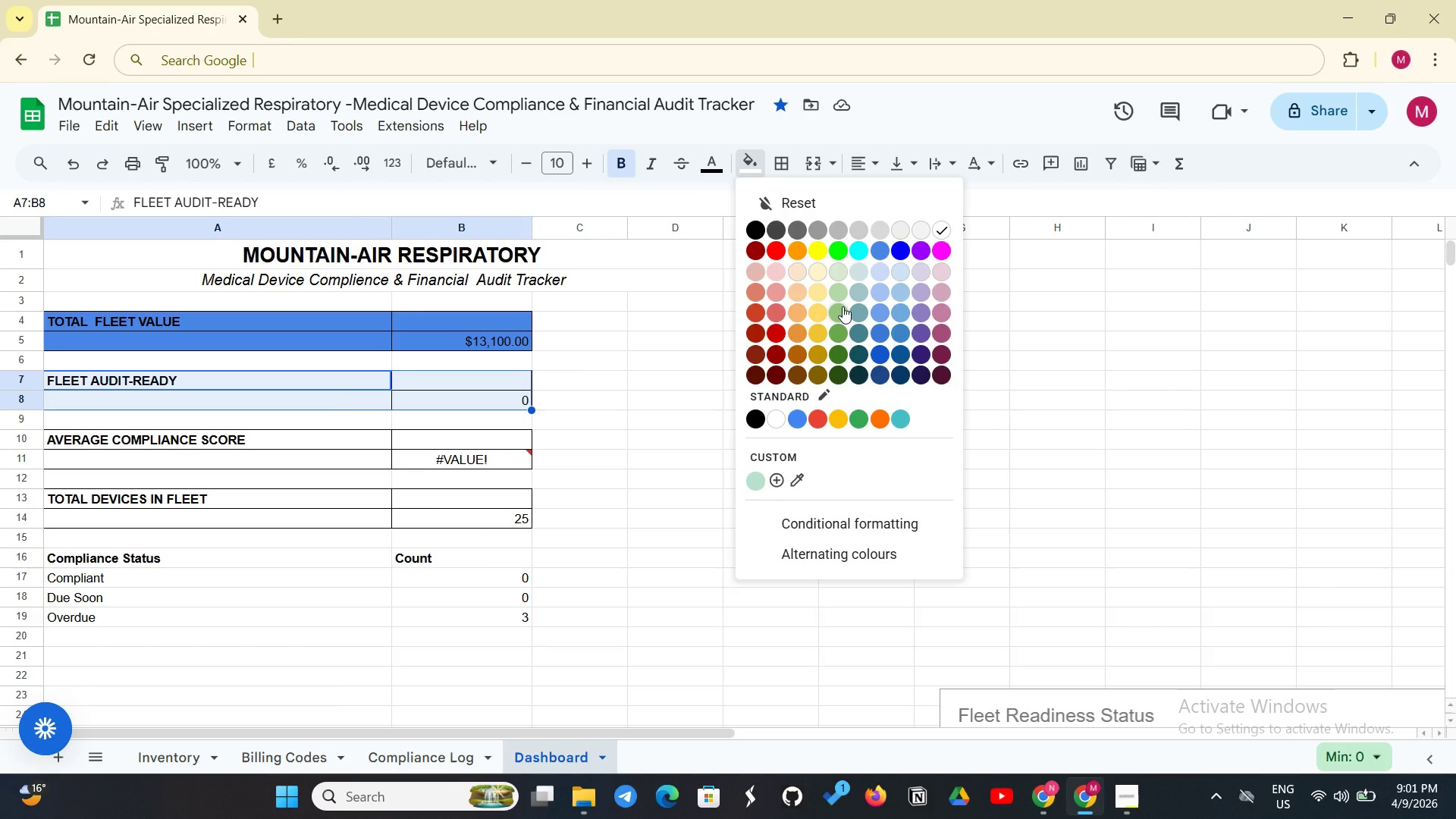 
left_click([843, 306])
 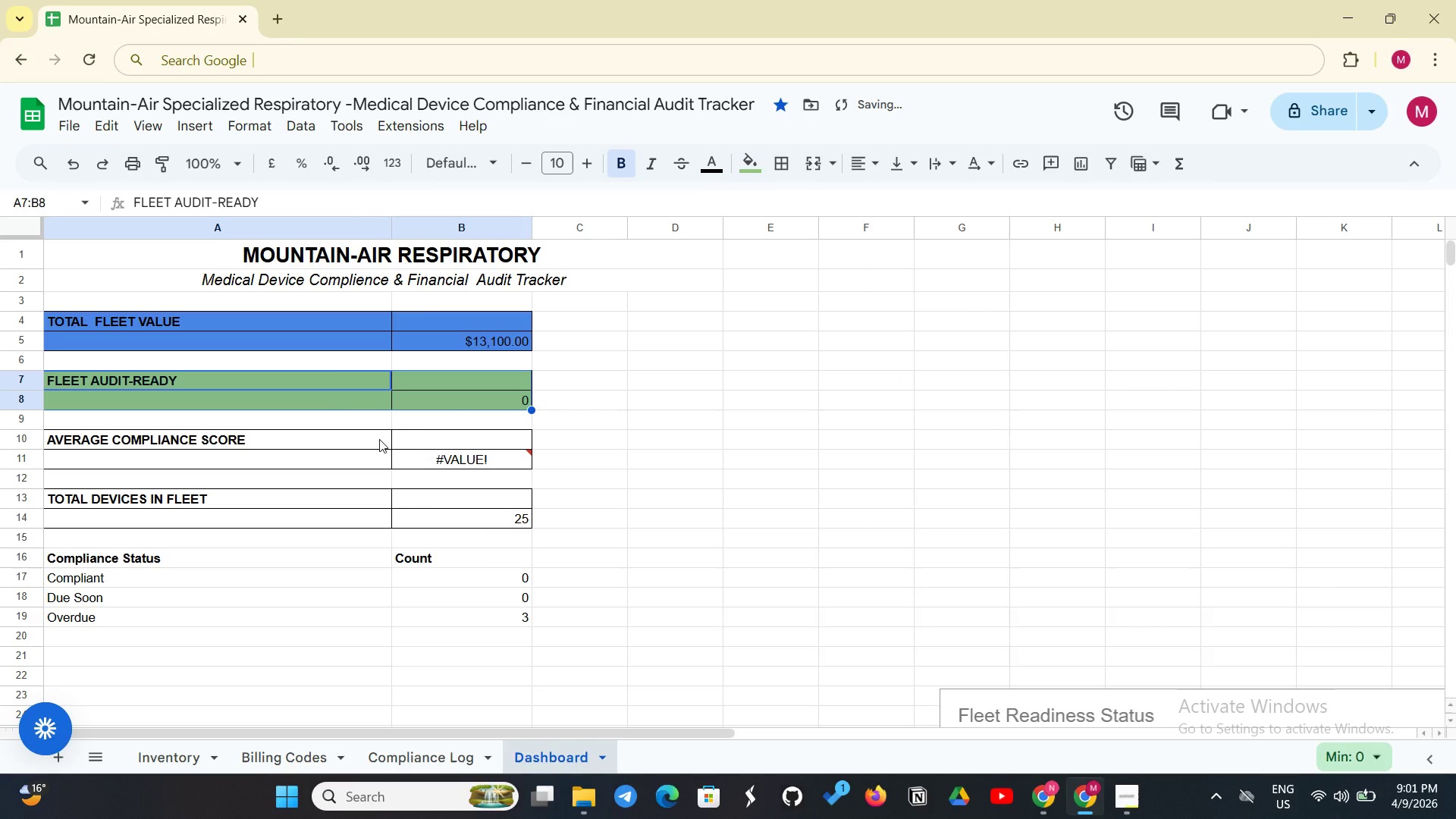 
left_click([359, 445])
 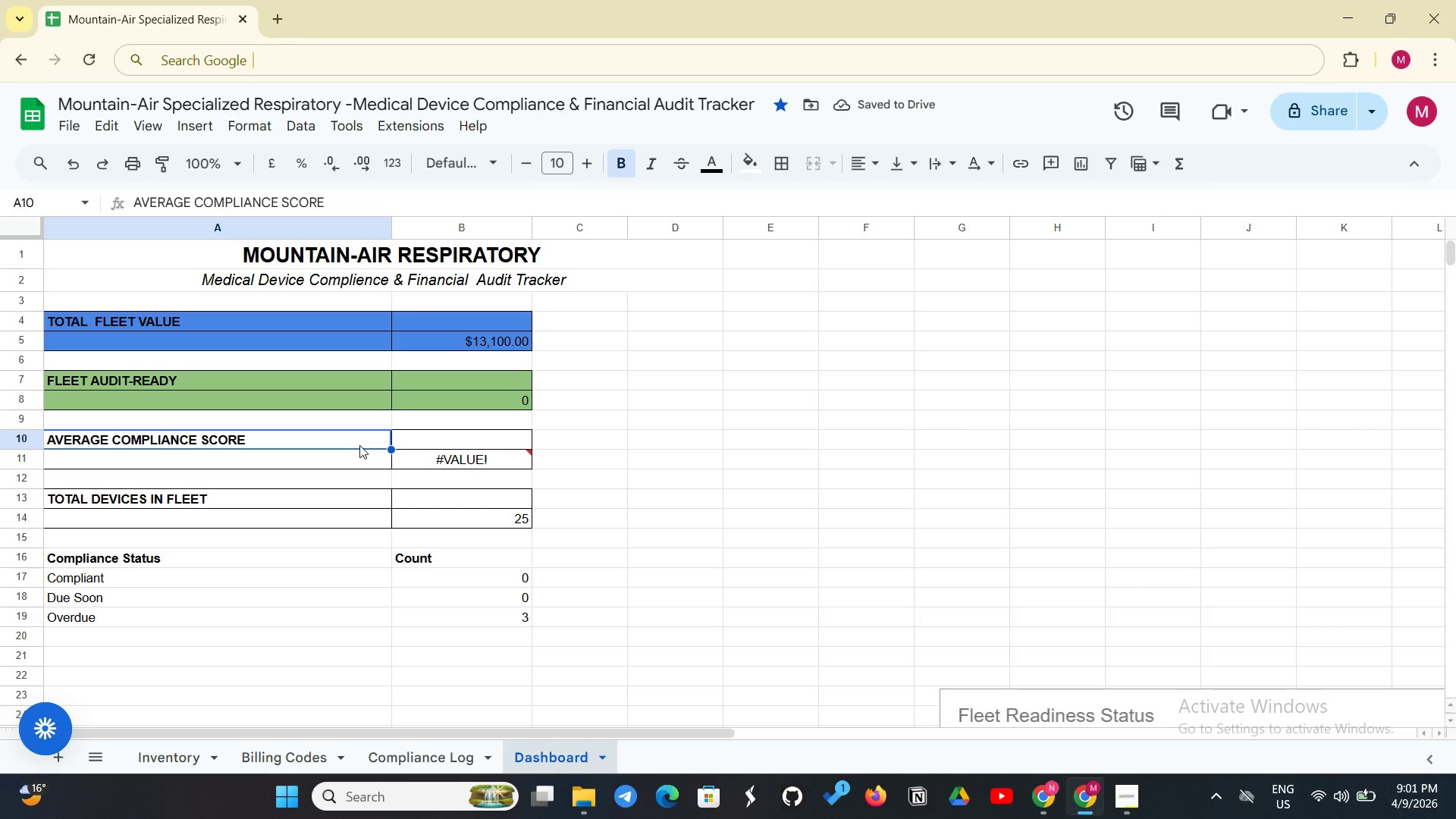 
left_click_drag(start_coordinate=[359, 445], to_coordinate=[502, 464])
 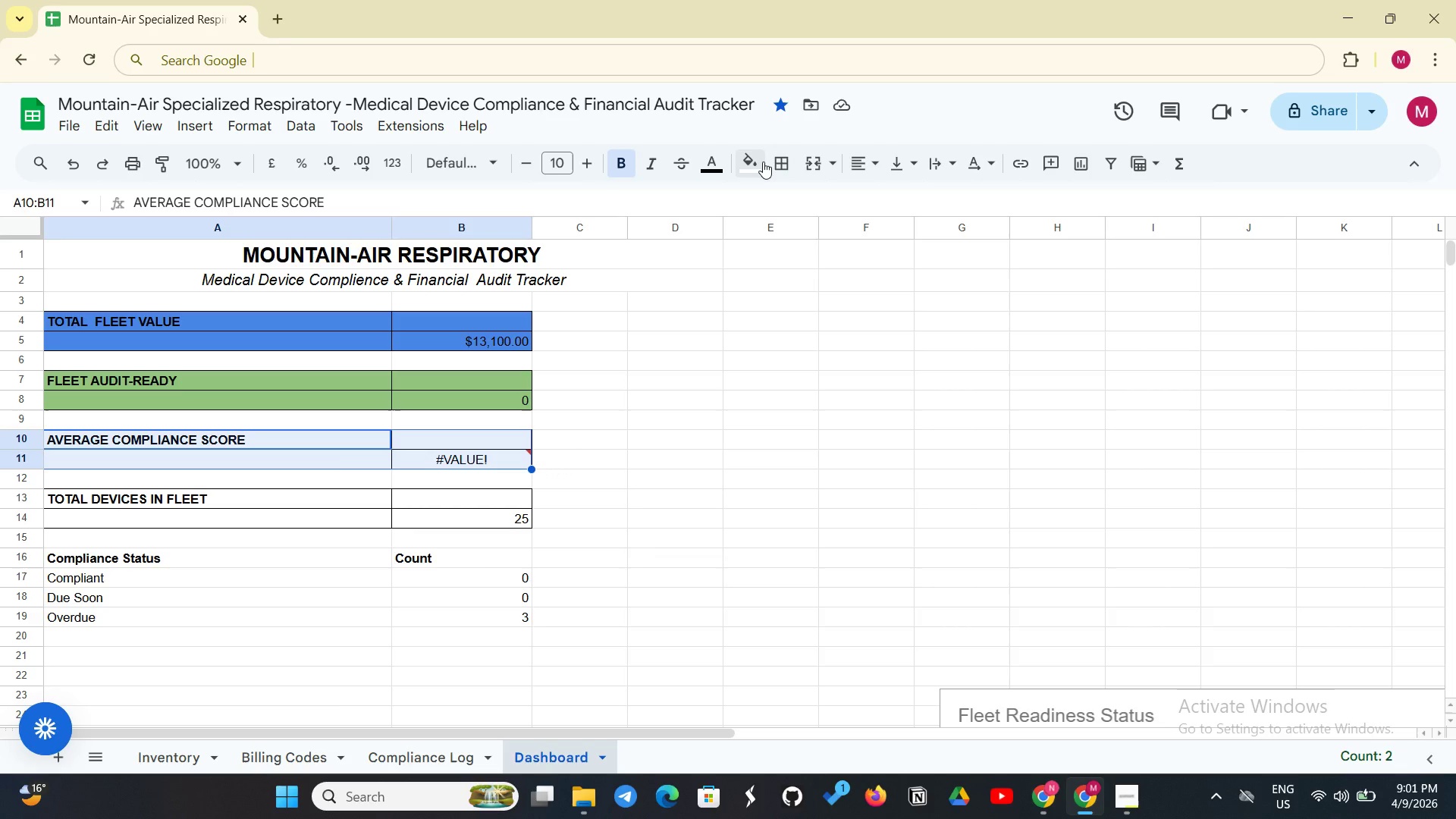 
left_click([757, 165])
 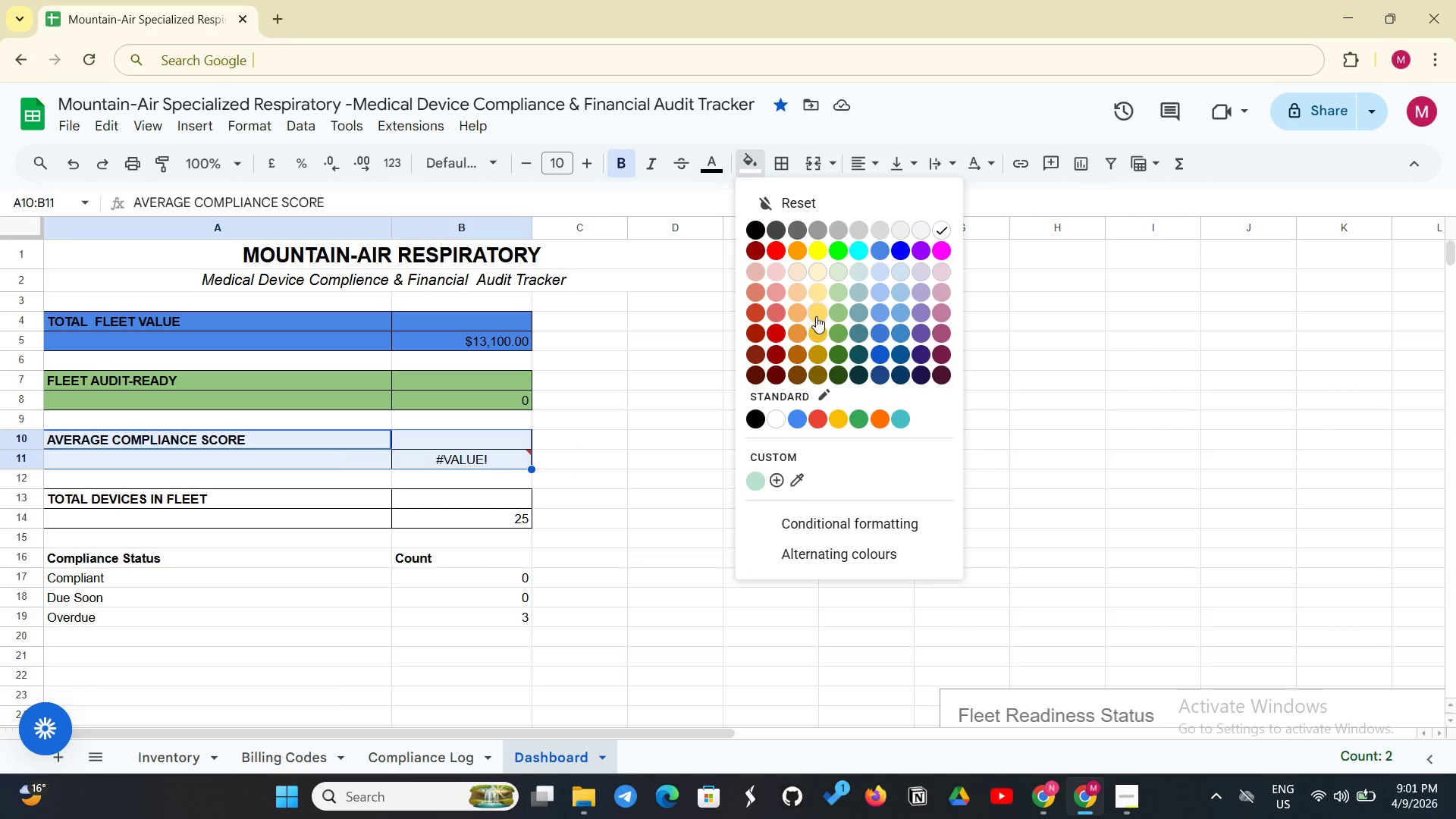 
left_click([822, 310])
 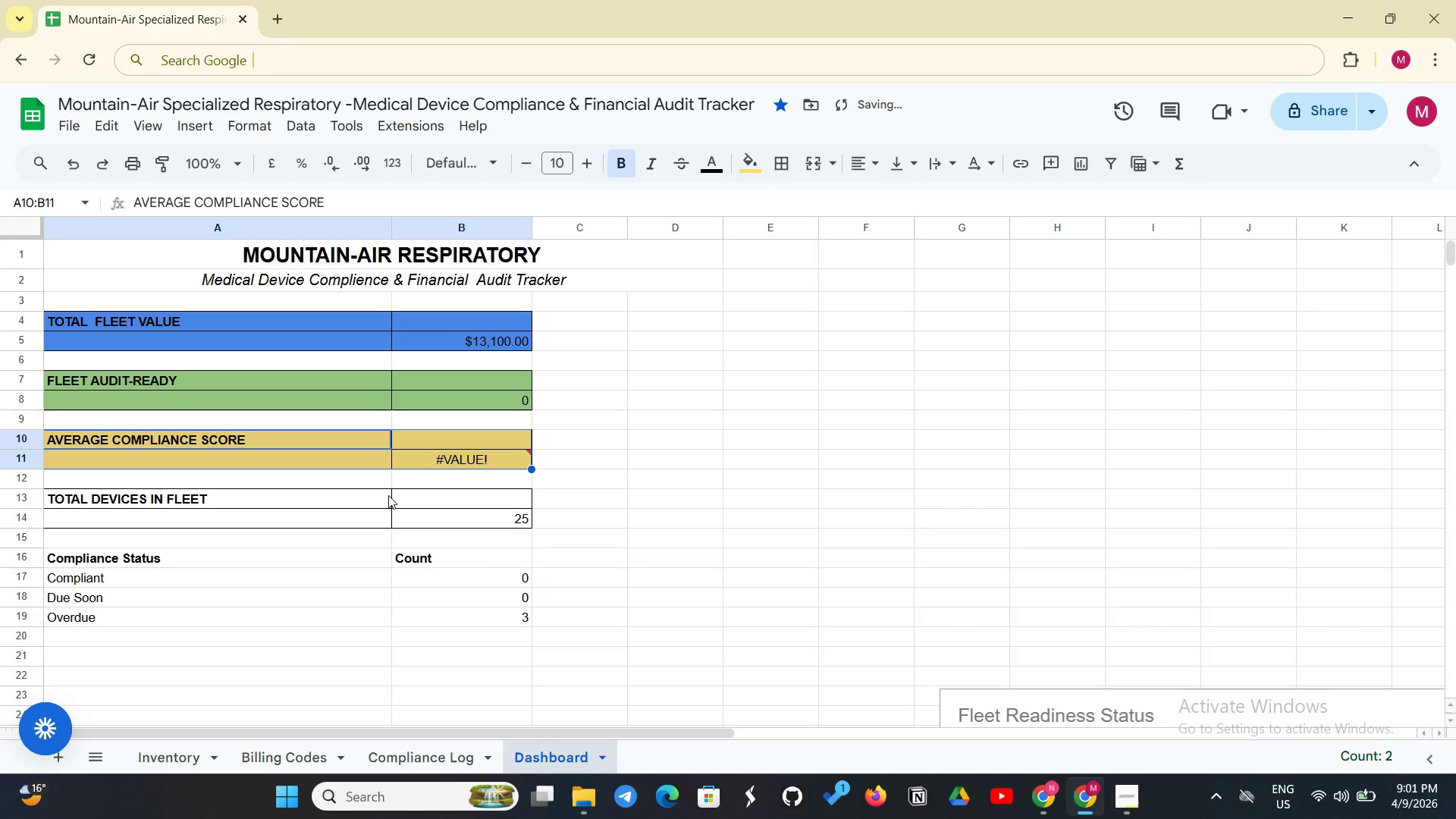 
left_click_drag(start_coordinate=[386, 490], to_coordinate=[518, 516])
 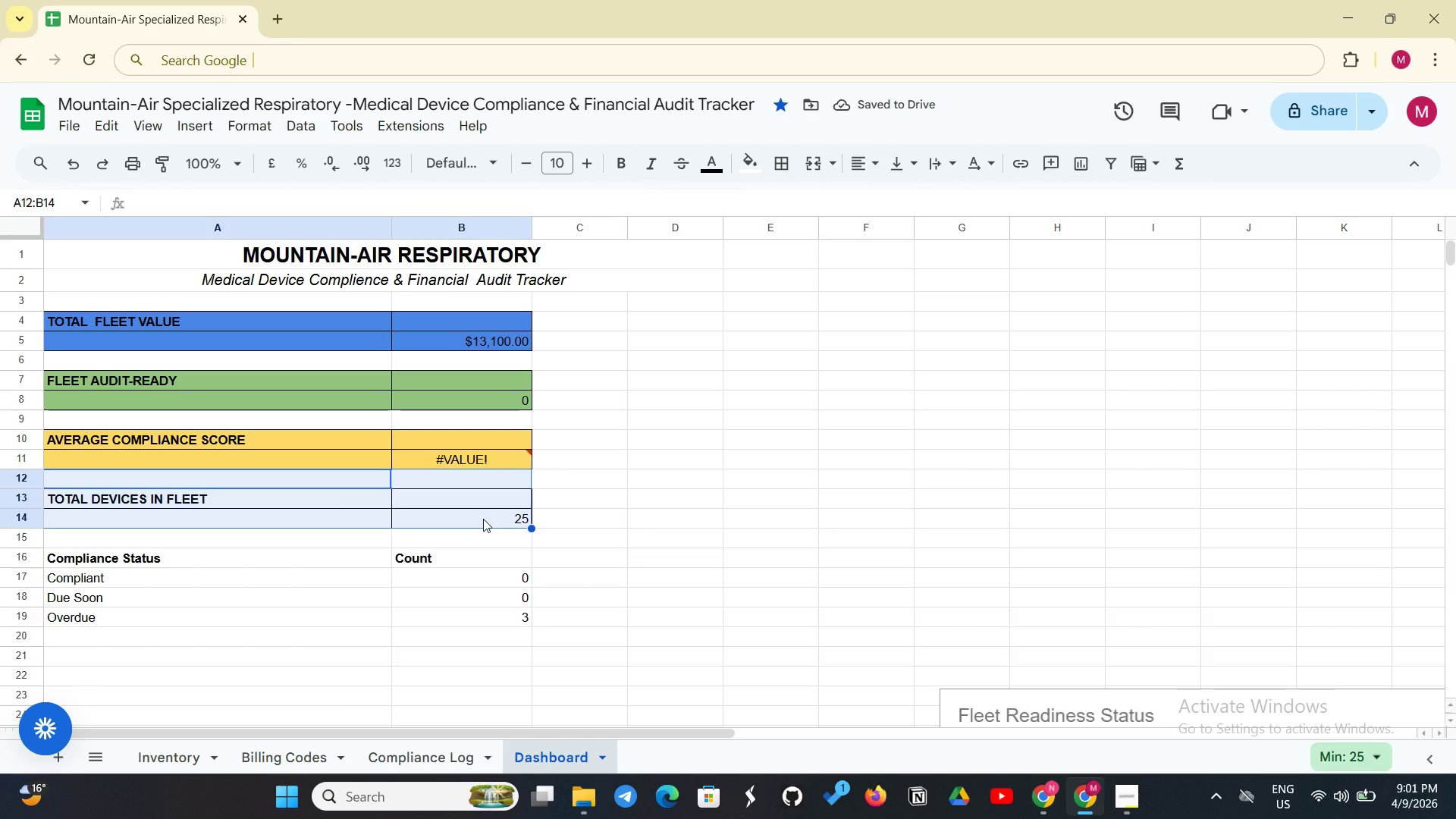 
left_click([483, 519])
 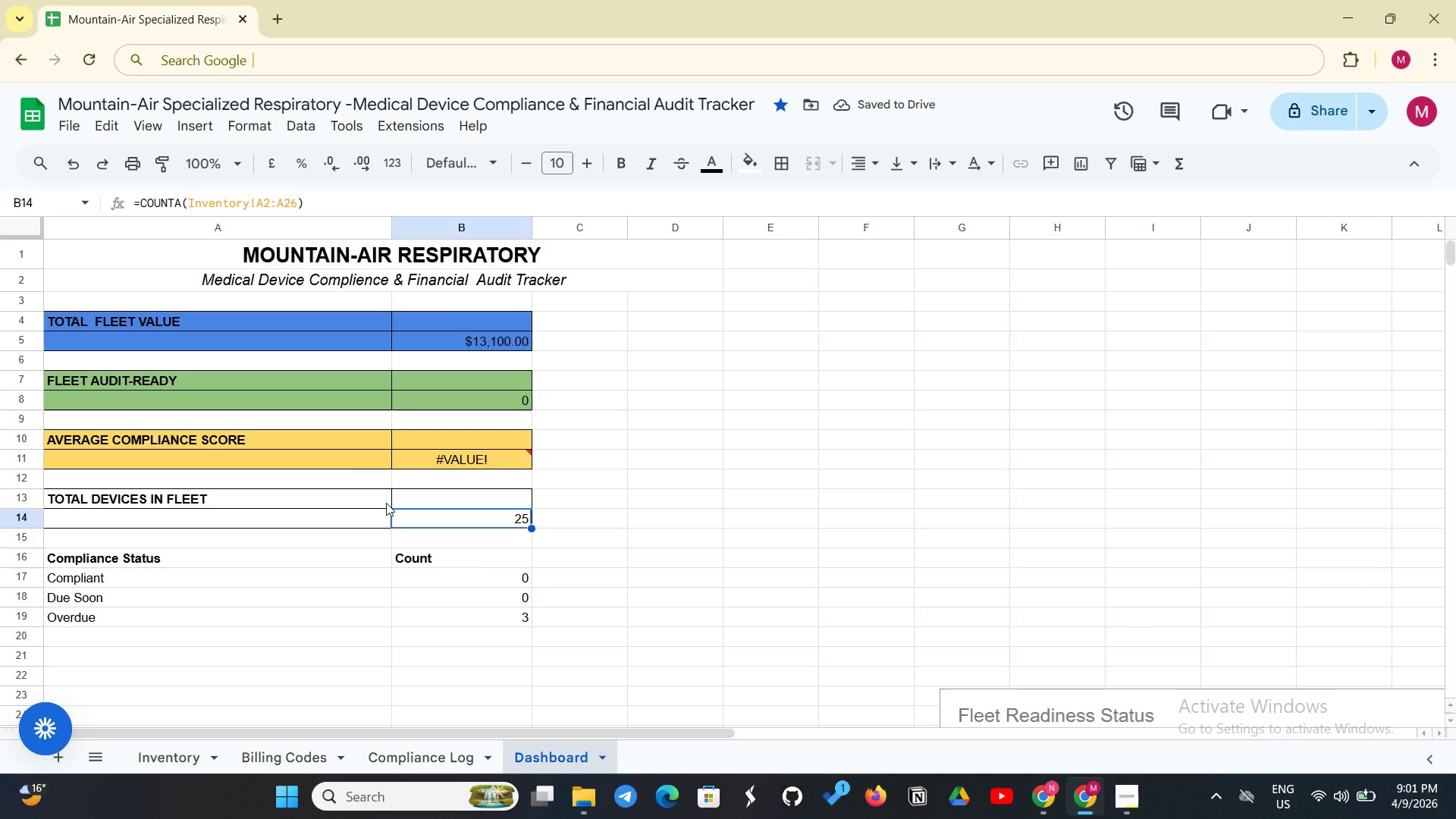 
left_click_drag(start_coordinate=[386, 503], to_coordinate=[492, 519])
 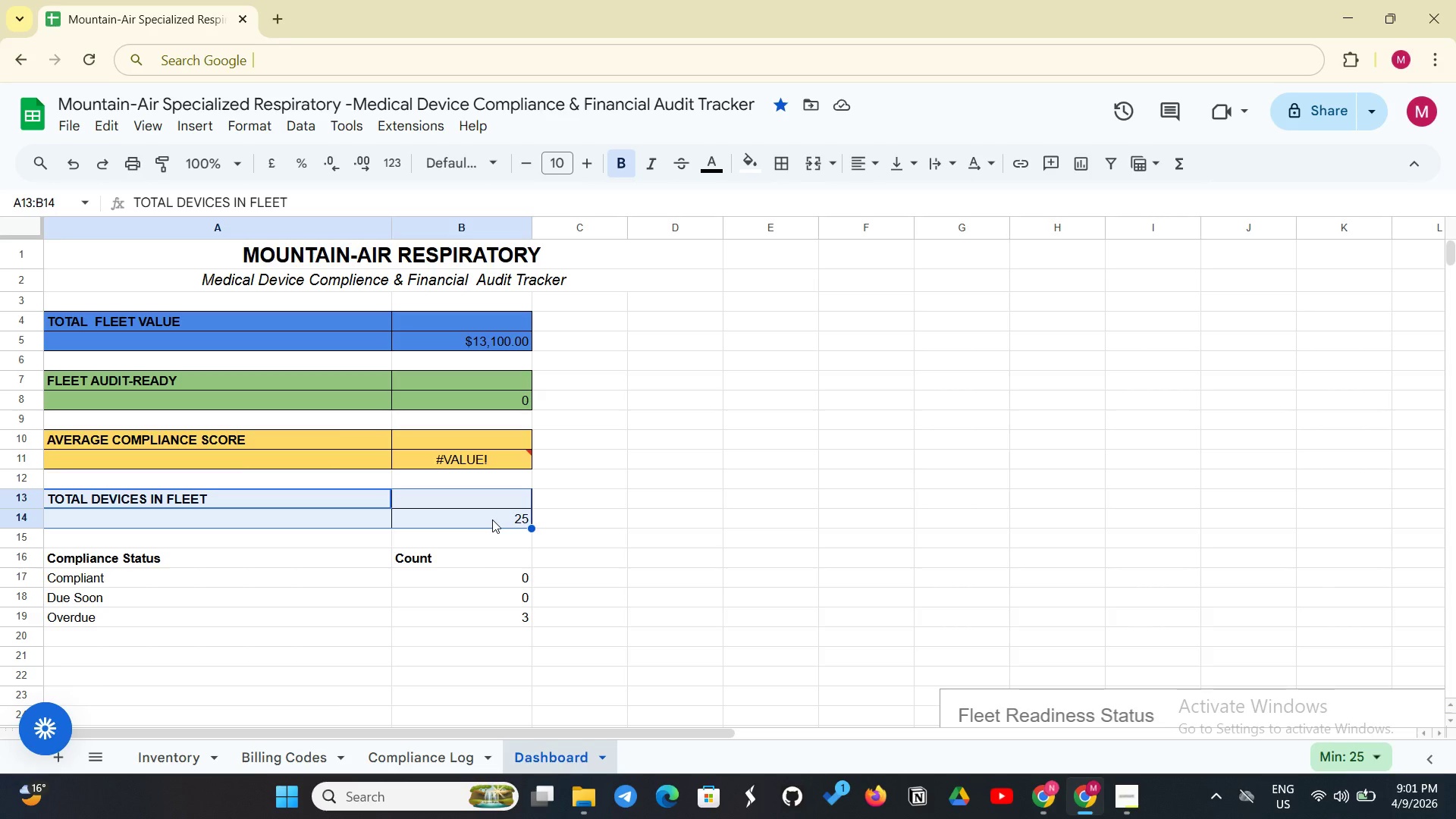 
wait(9.3)
 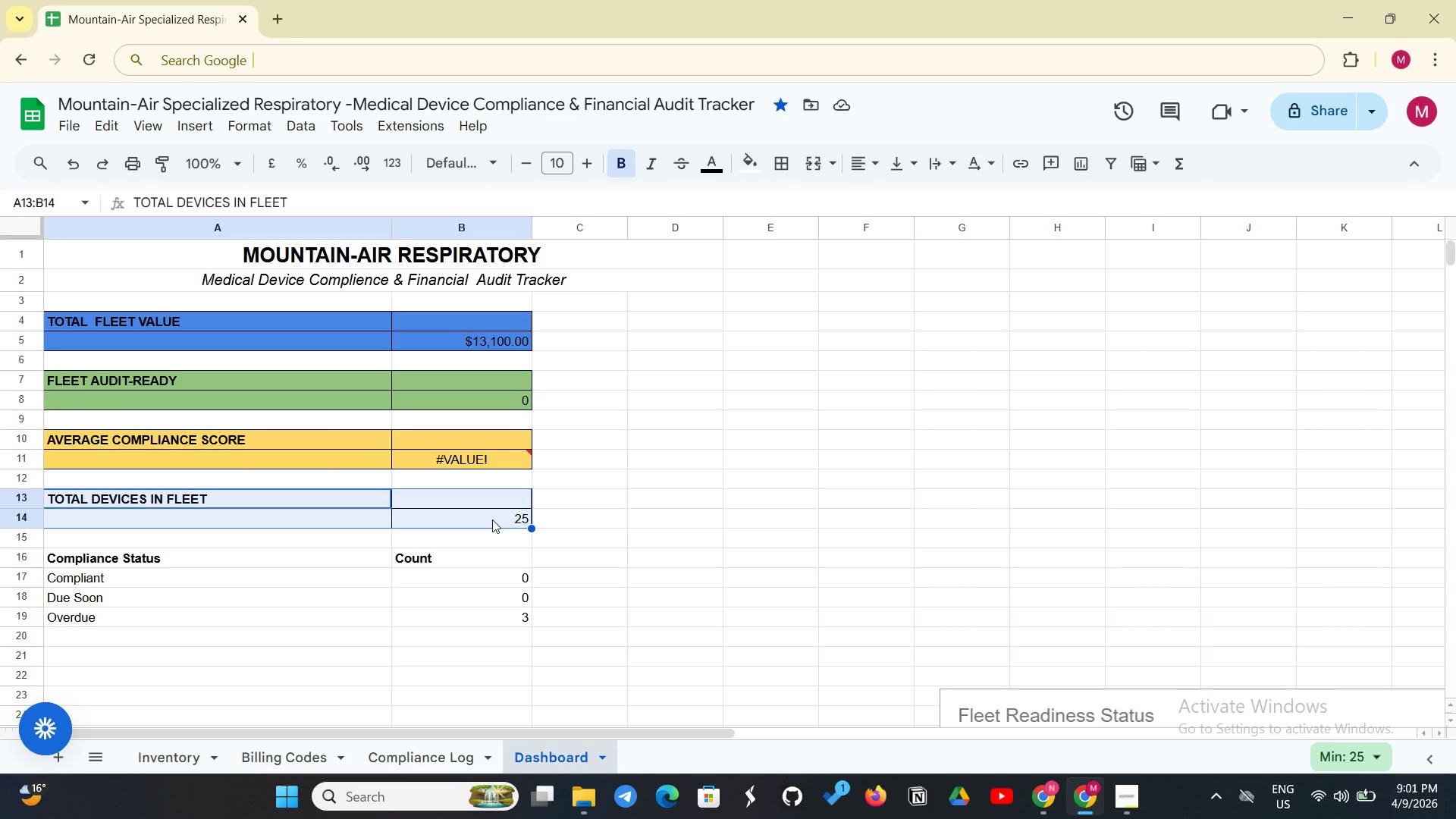 
left_click([761, 169])
 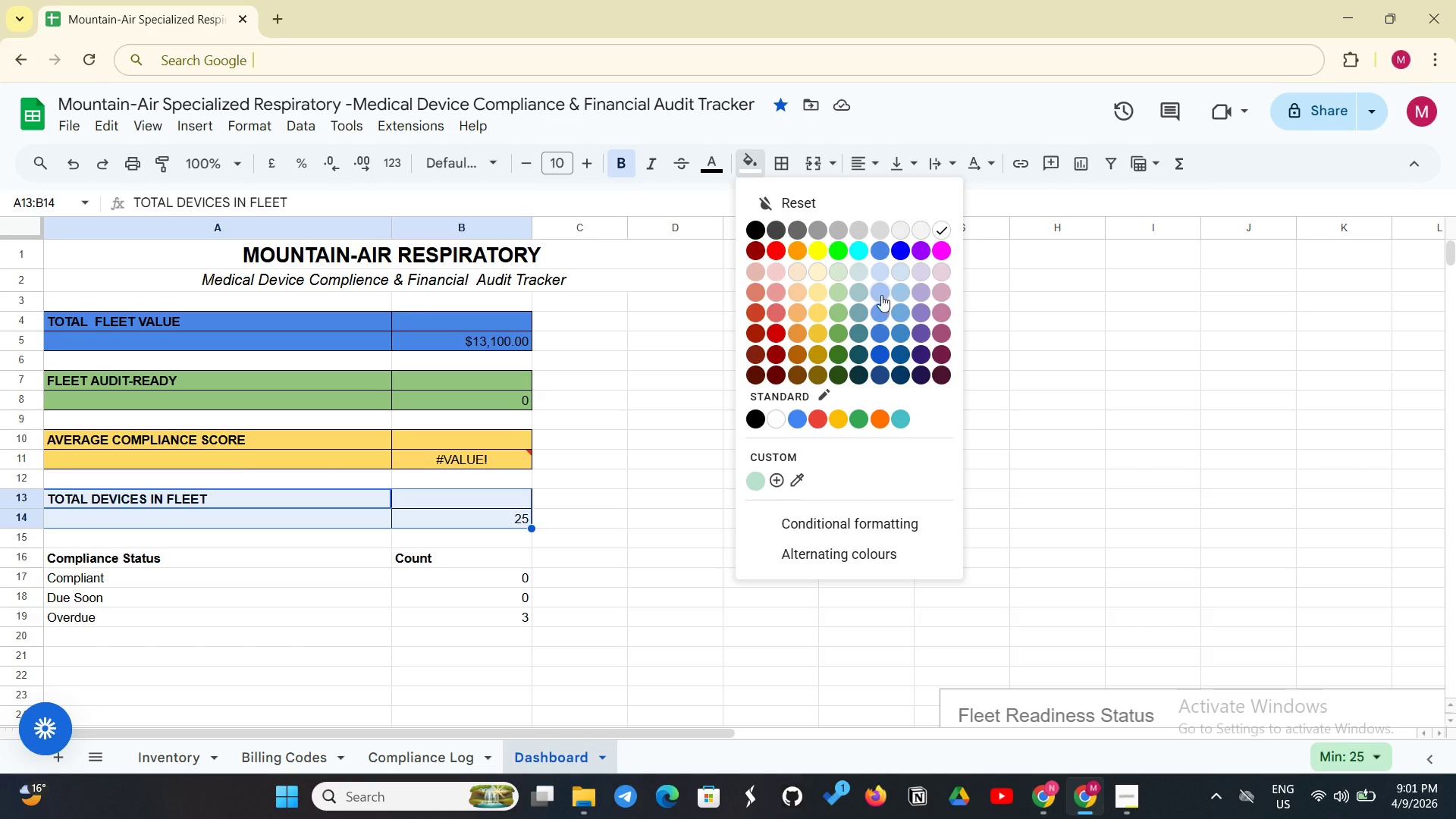 
left_click([878, 312])
 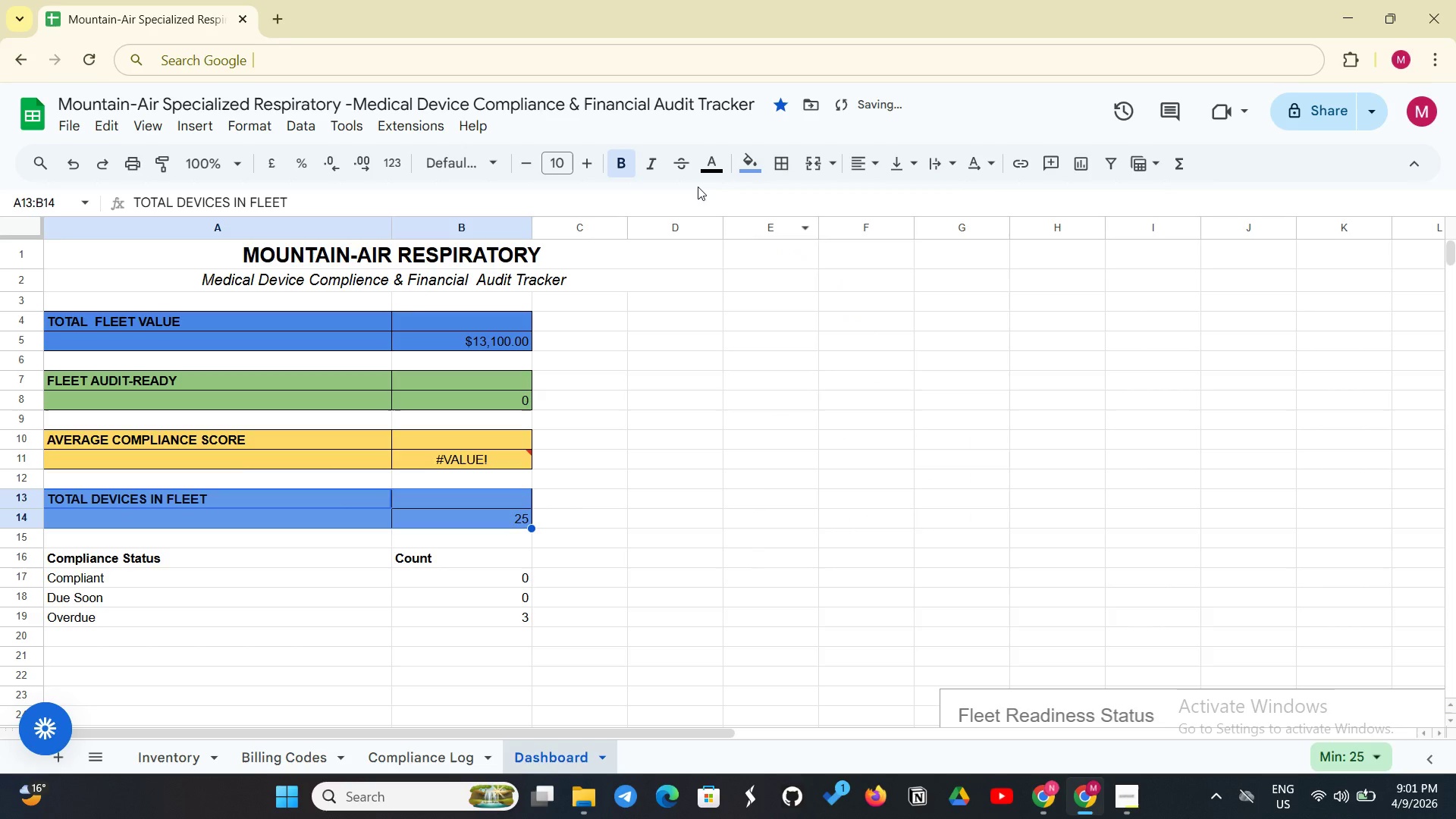 
wait(5.05)
 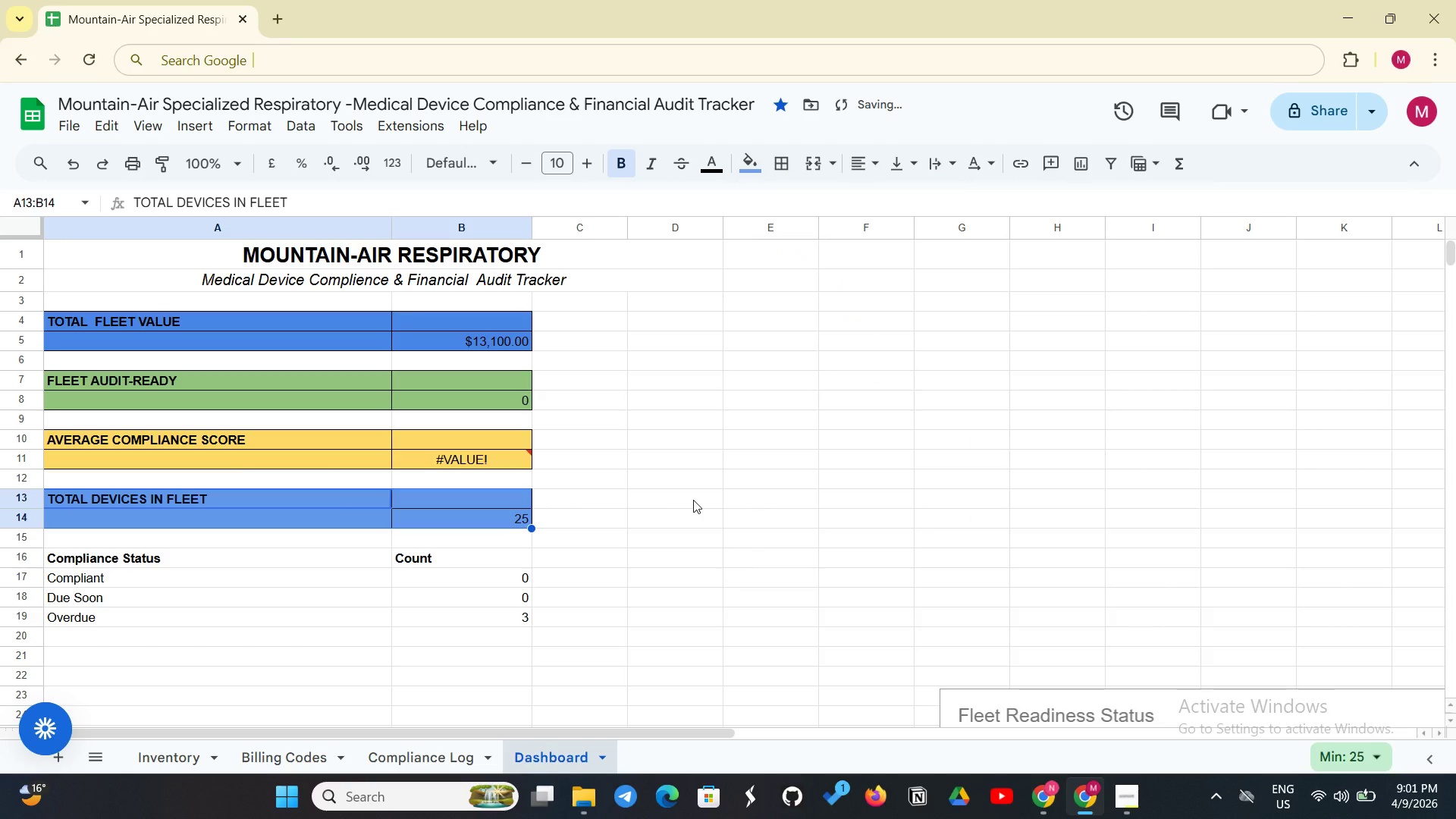 
left_click([741, 168])
 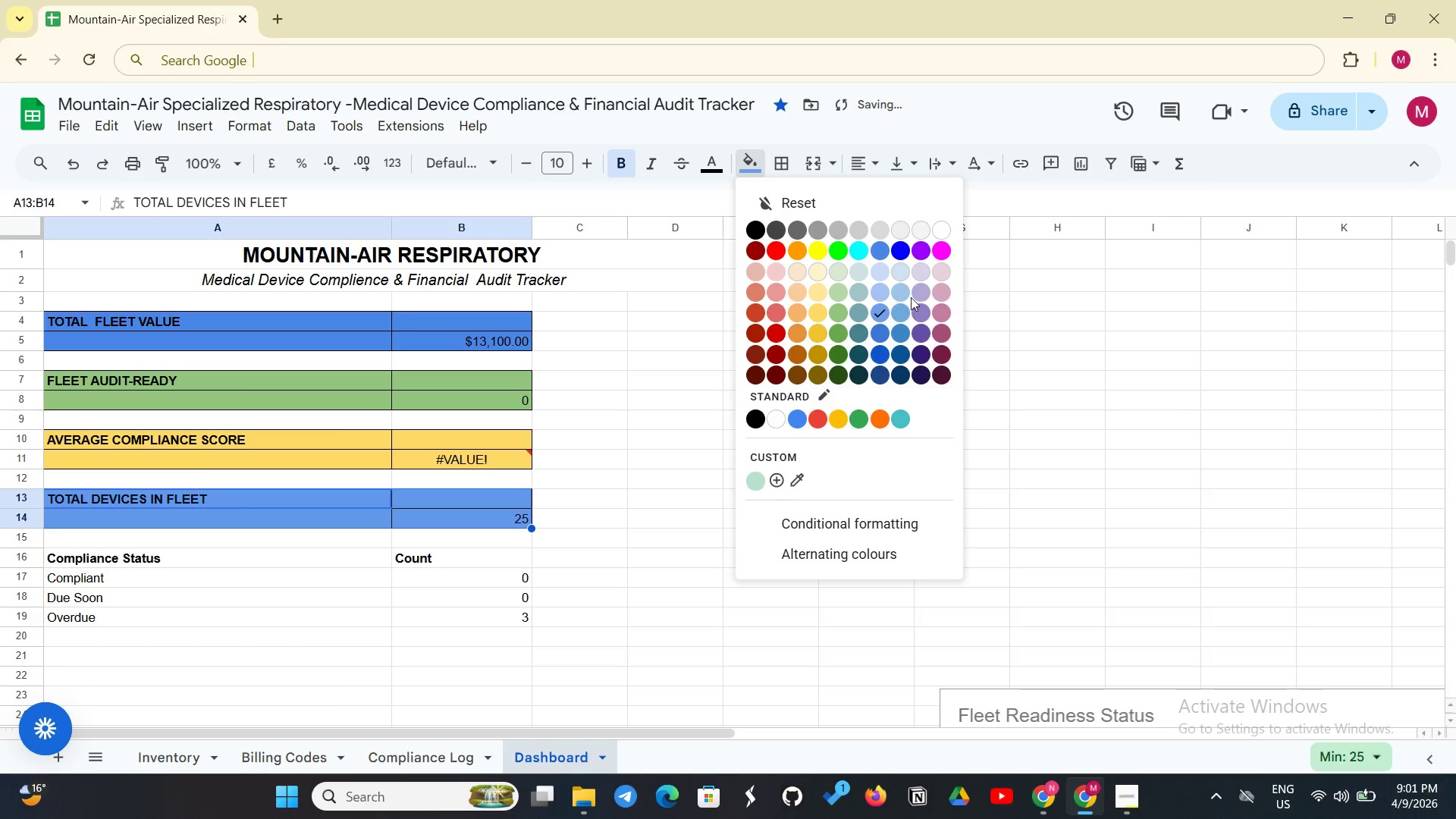 
left_click([903, 296])
 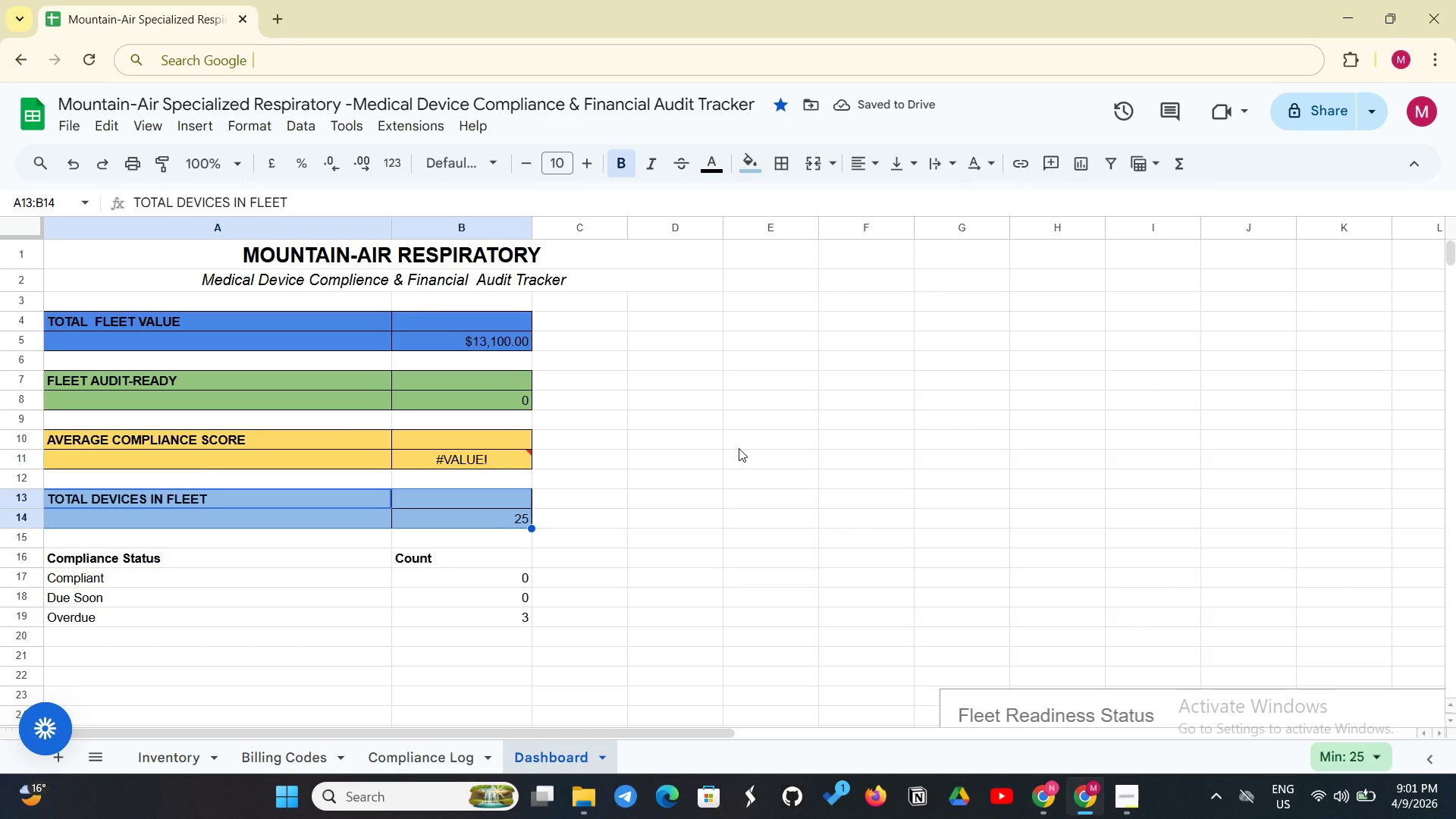 
wait(9.66)
 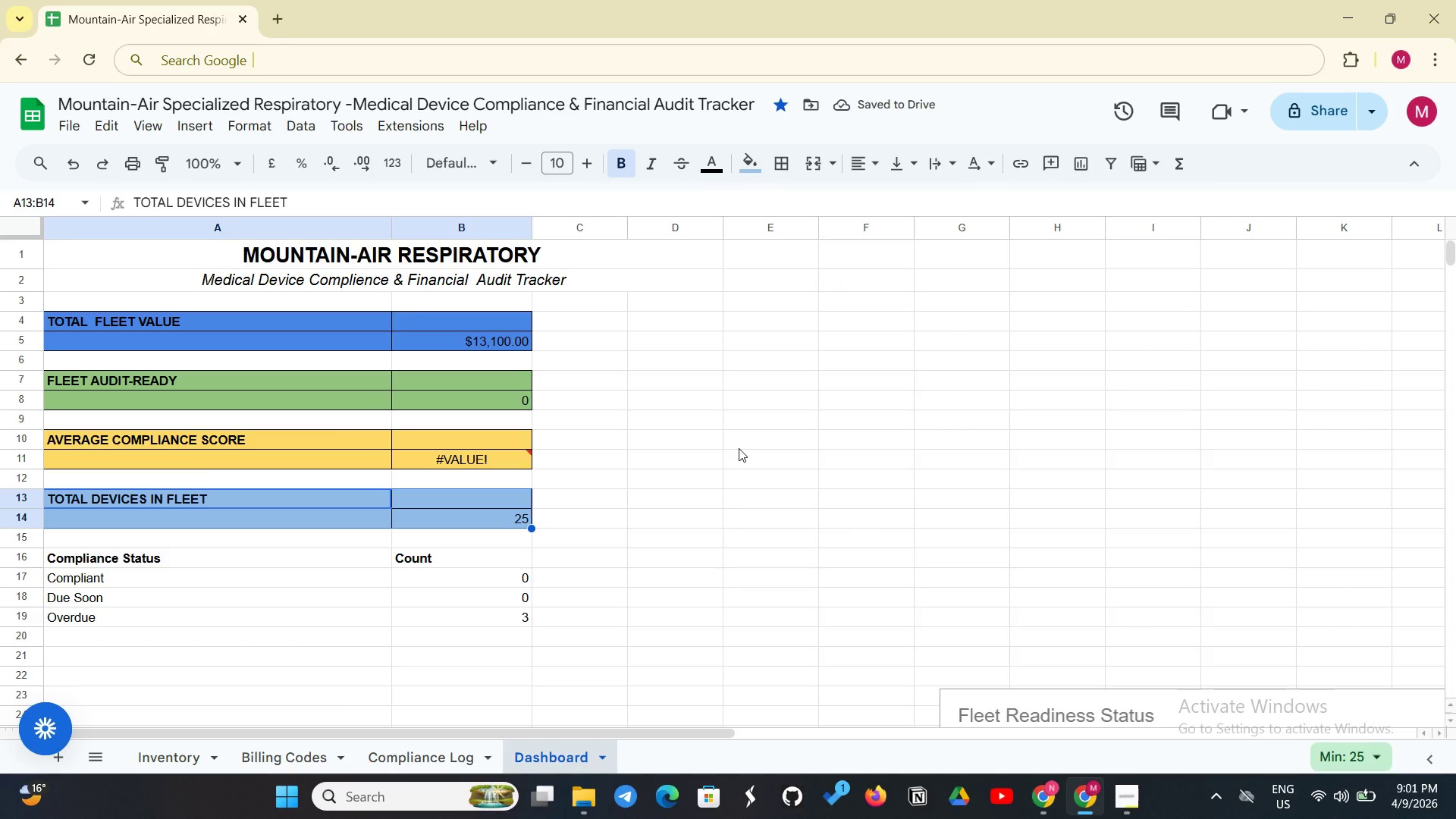 
left_click([491, 336])
 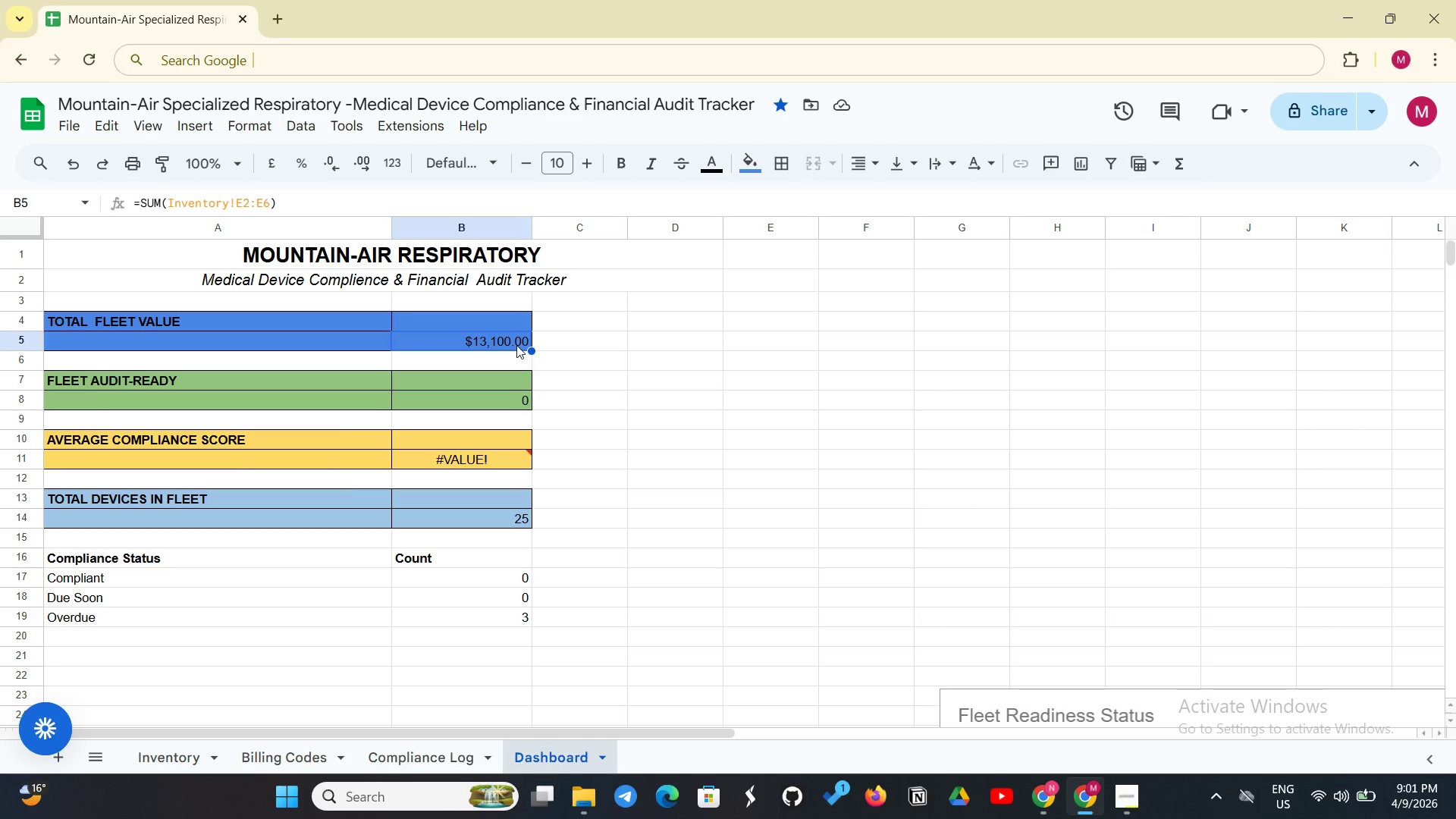 
wait(6.16)
 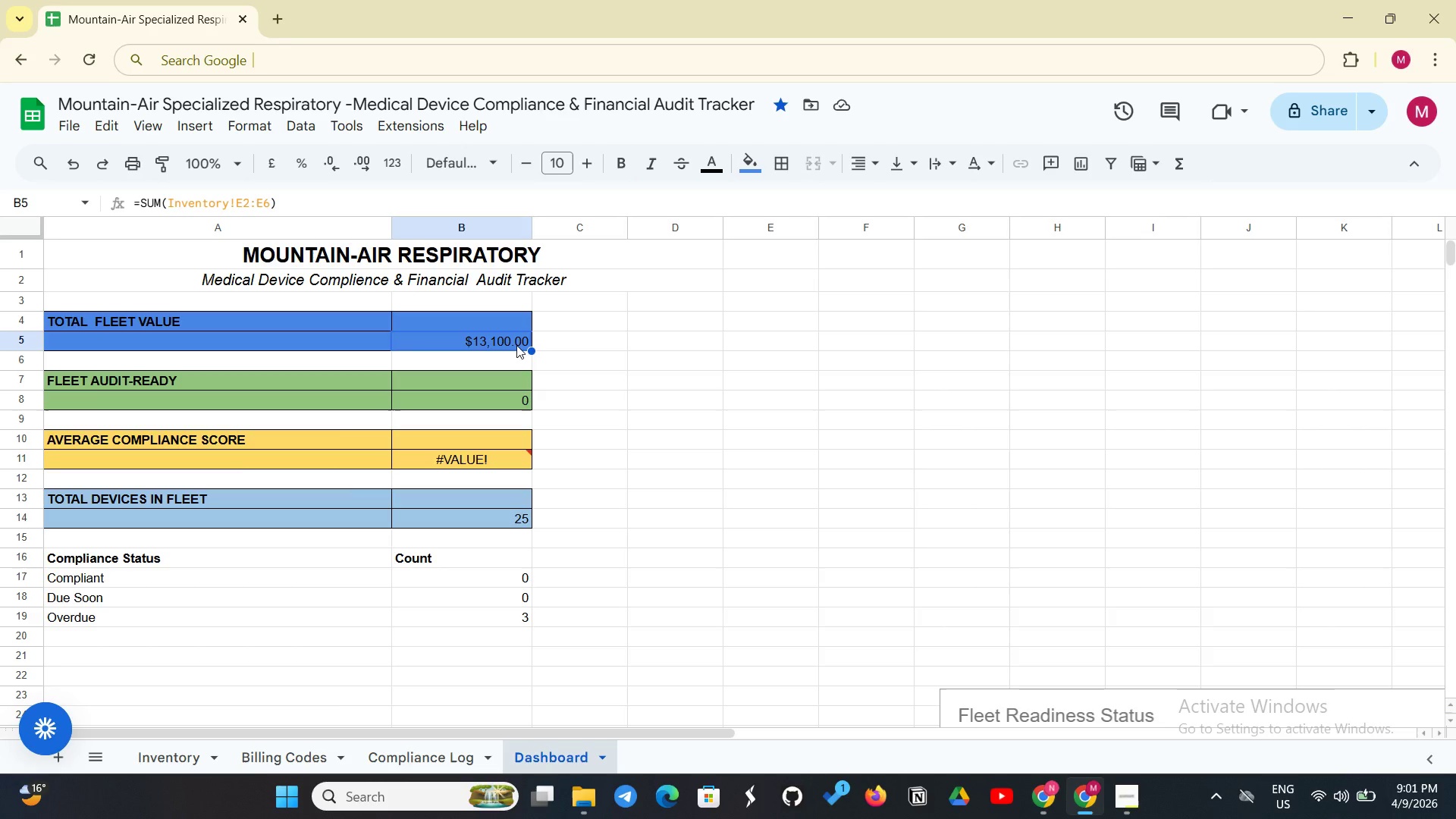 
left_click([516, 345])
 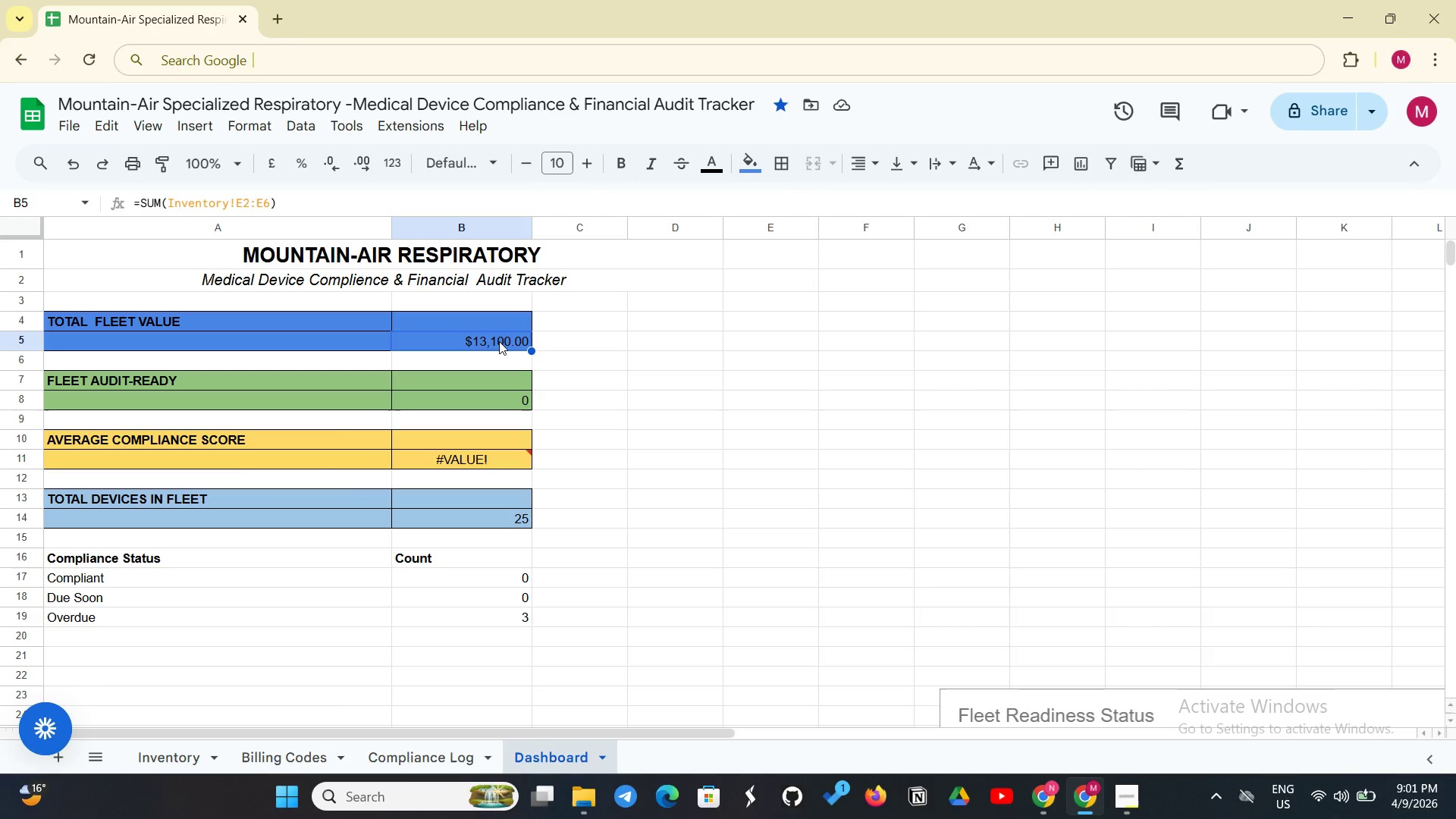 
left_click([499, 341])
 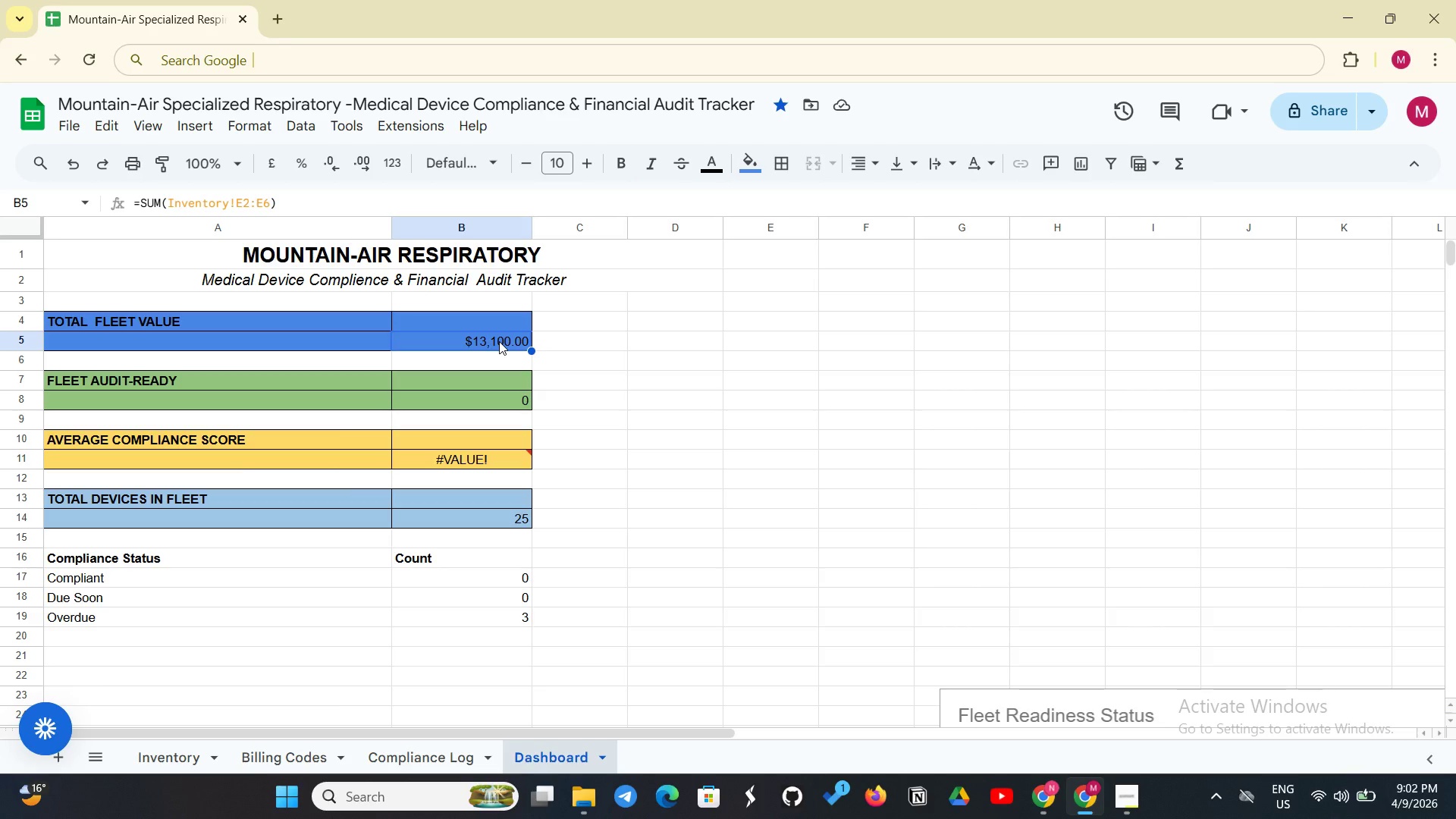 
left_click([499, 341])
 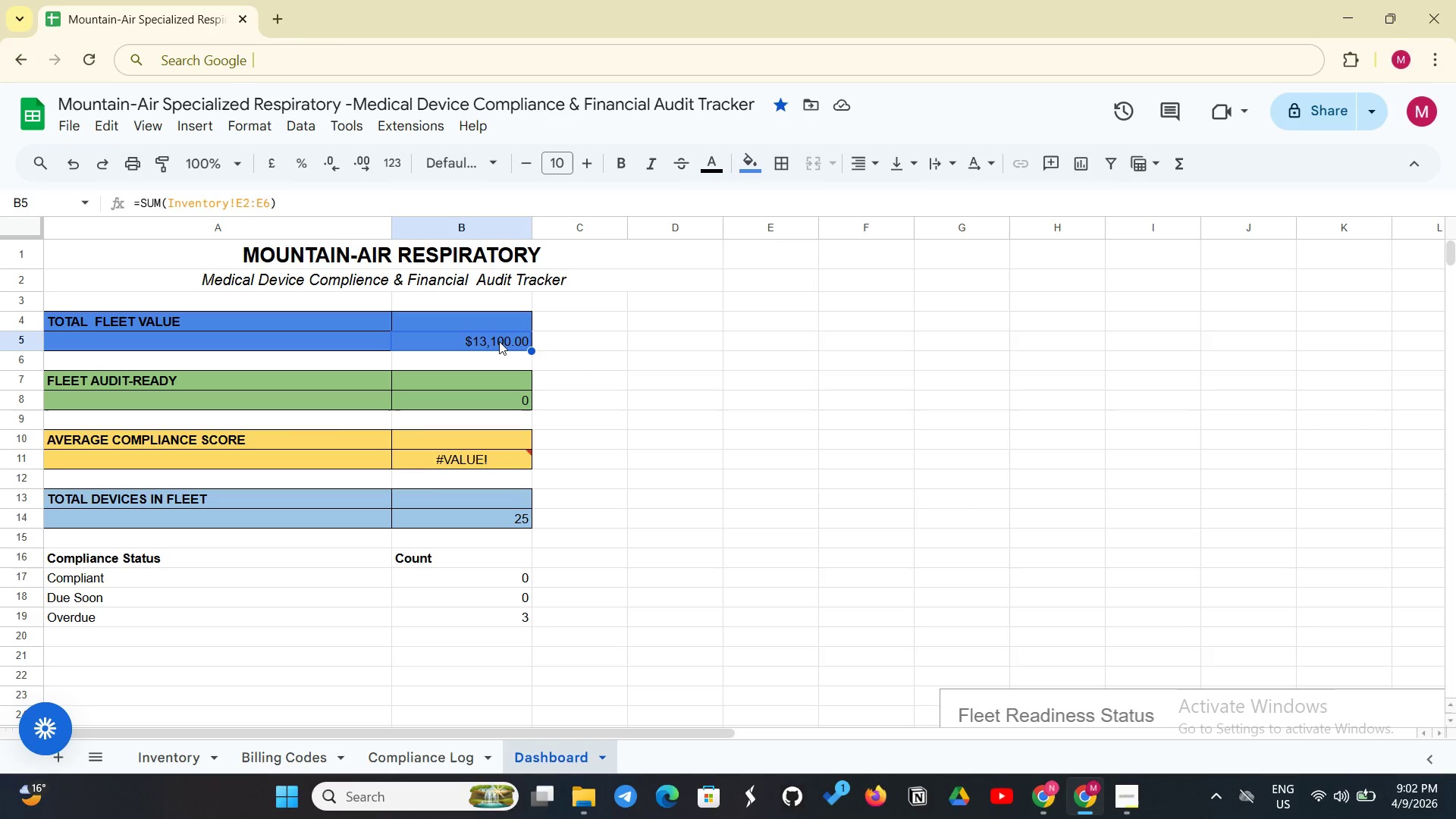 
key(Control+Shift+E)
 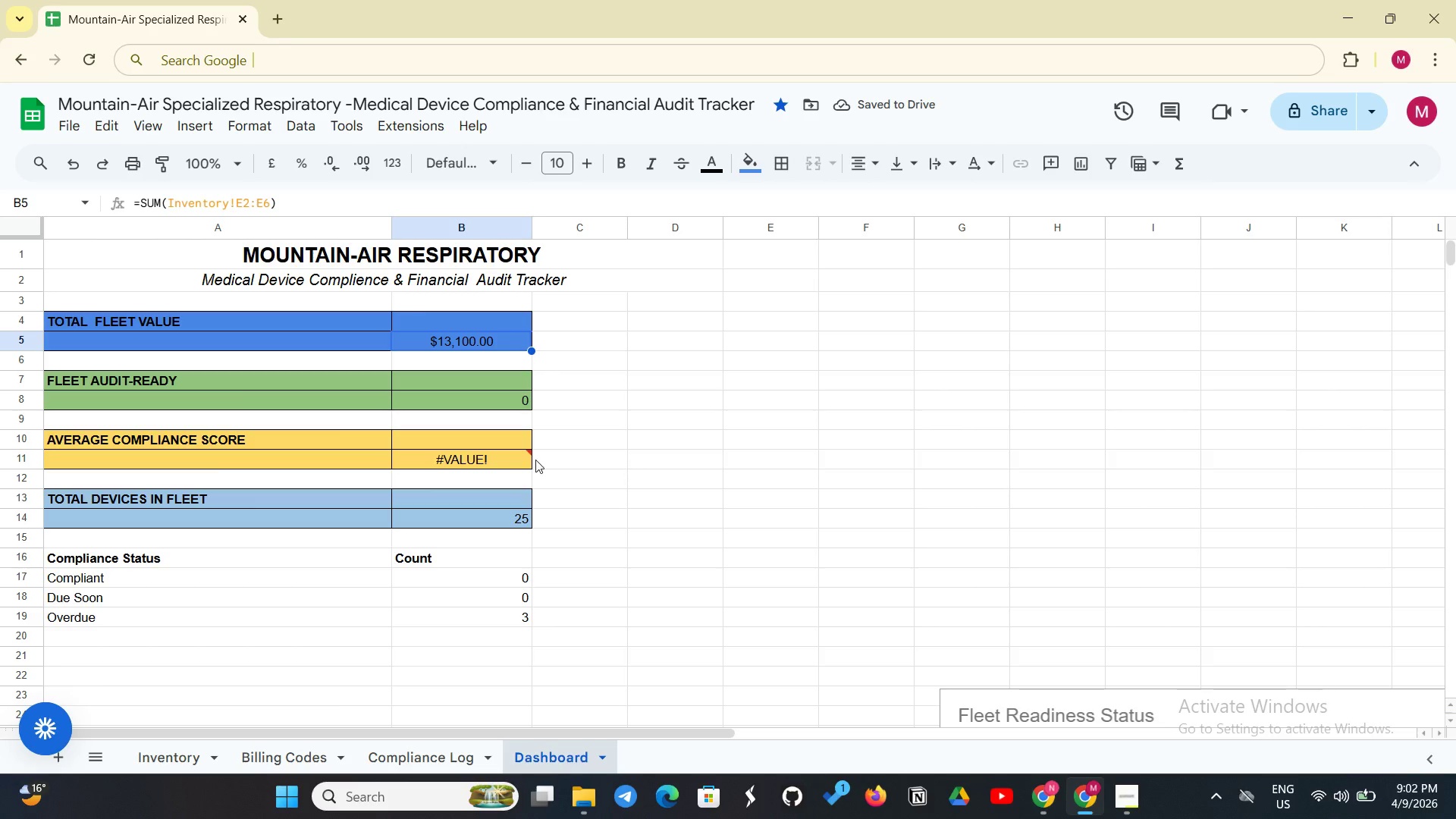 
left_click([468, 400])
 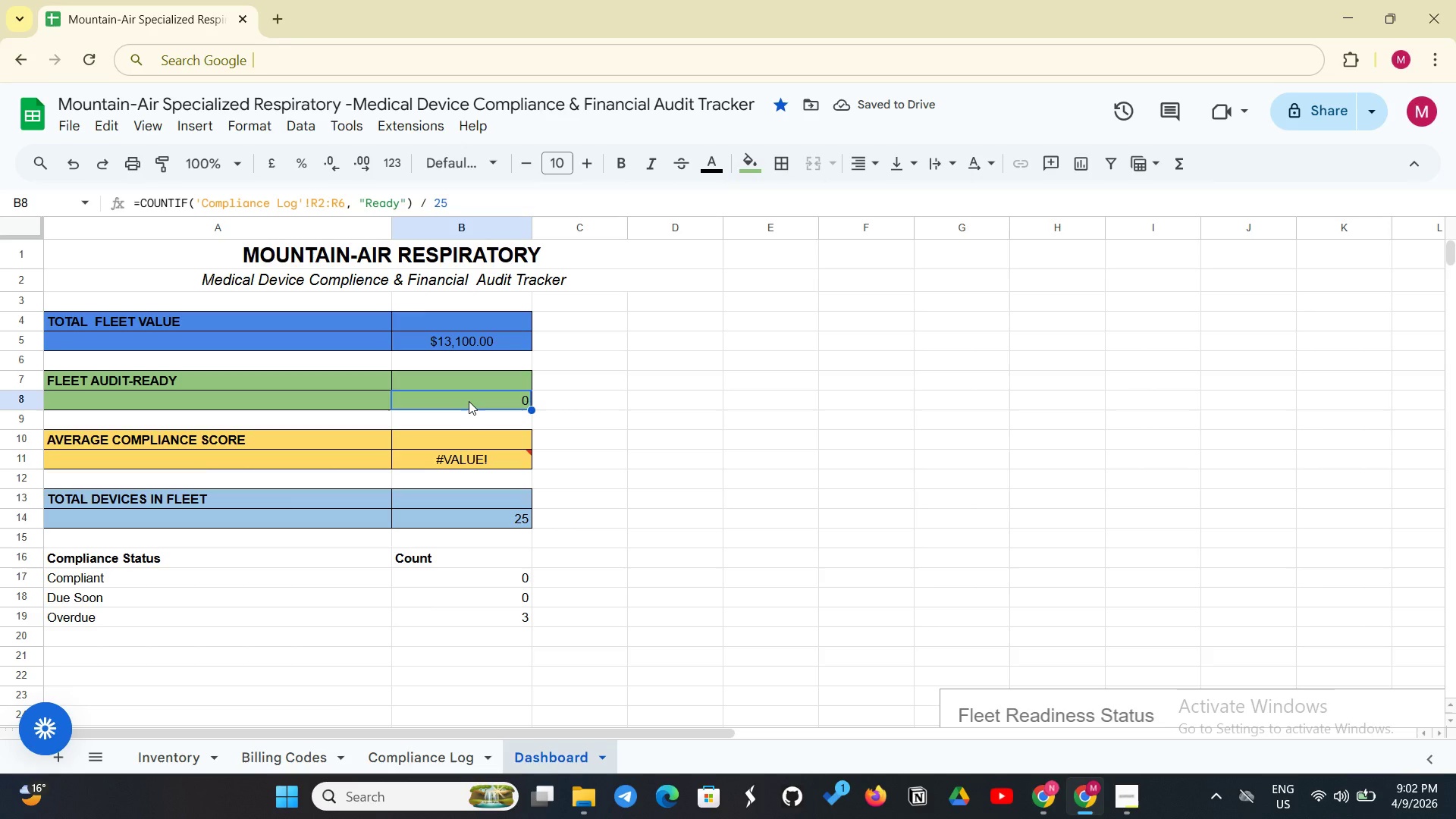 
key(Control+Shift+E)
 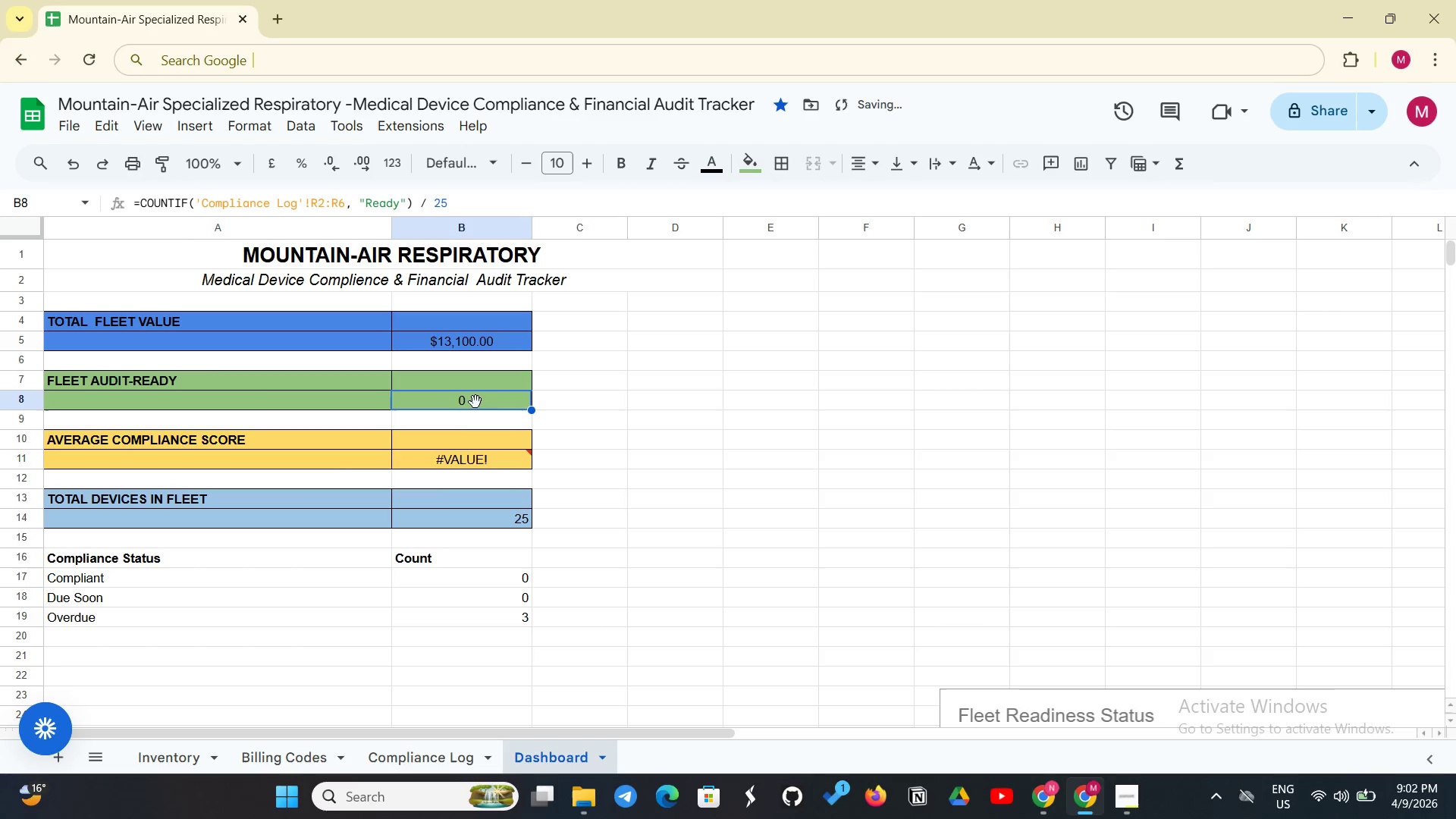 
left_click([447, 466])
 